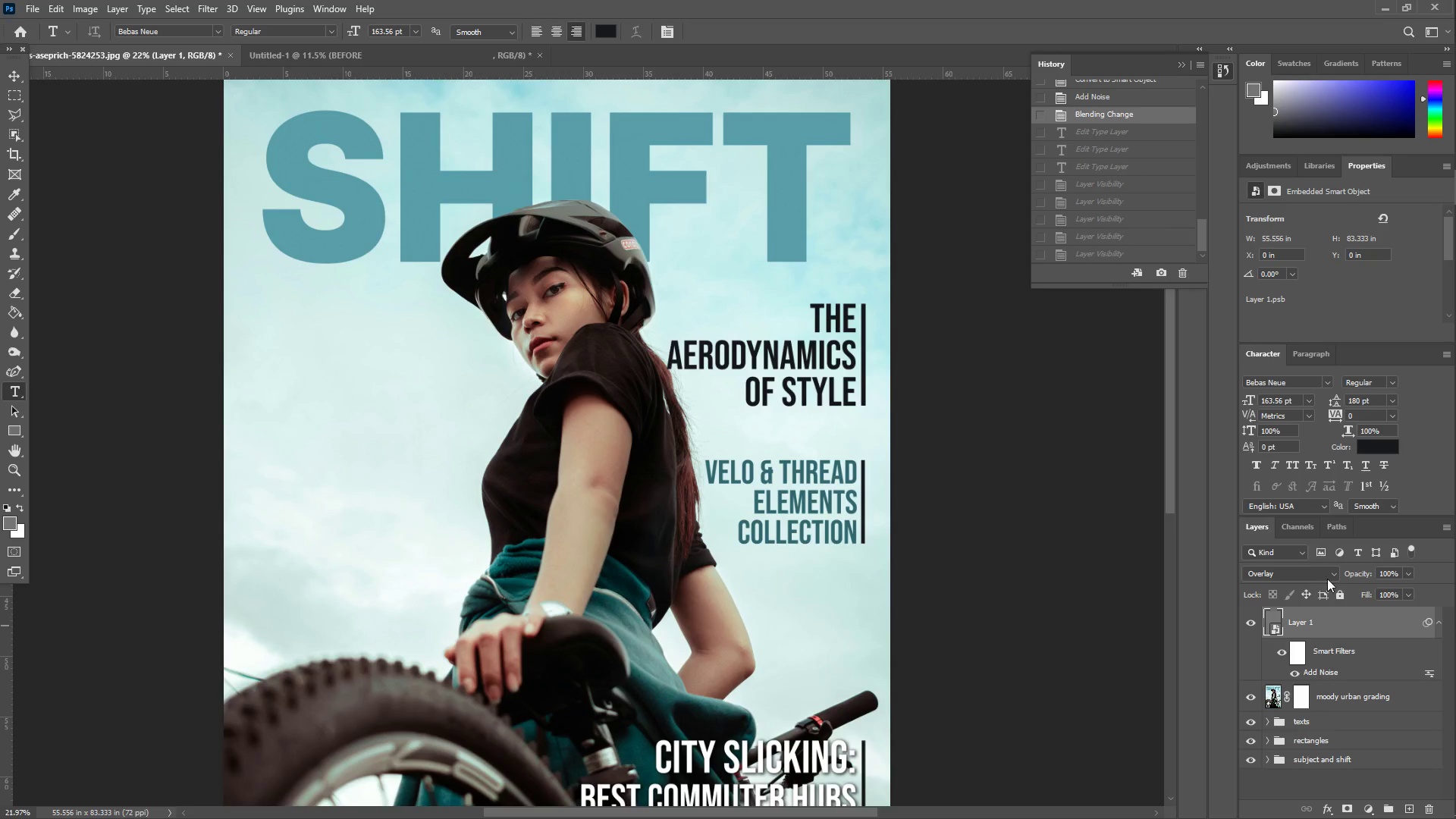 
wait(5.5)
 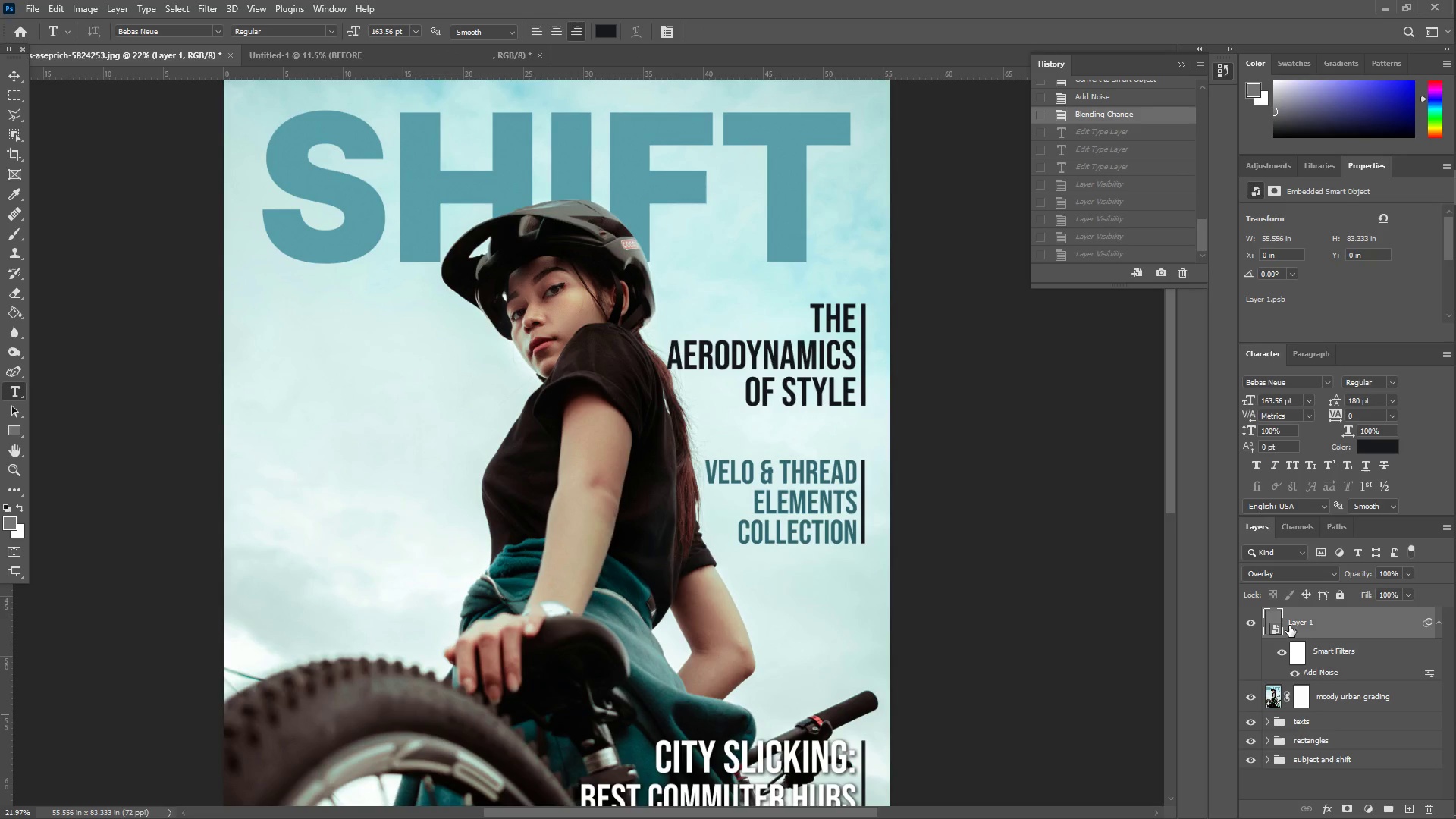 
left_click([1249, 697])
 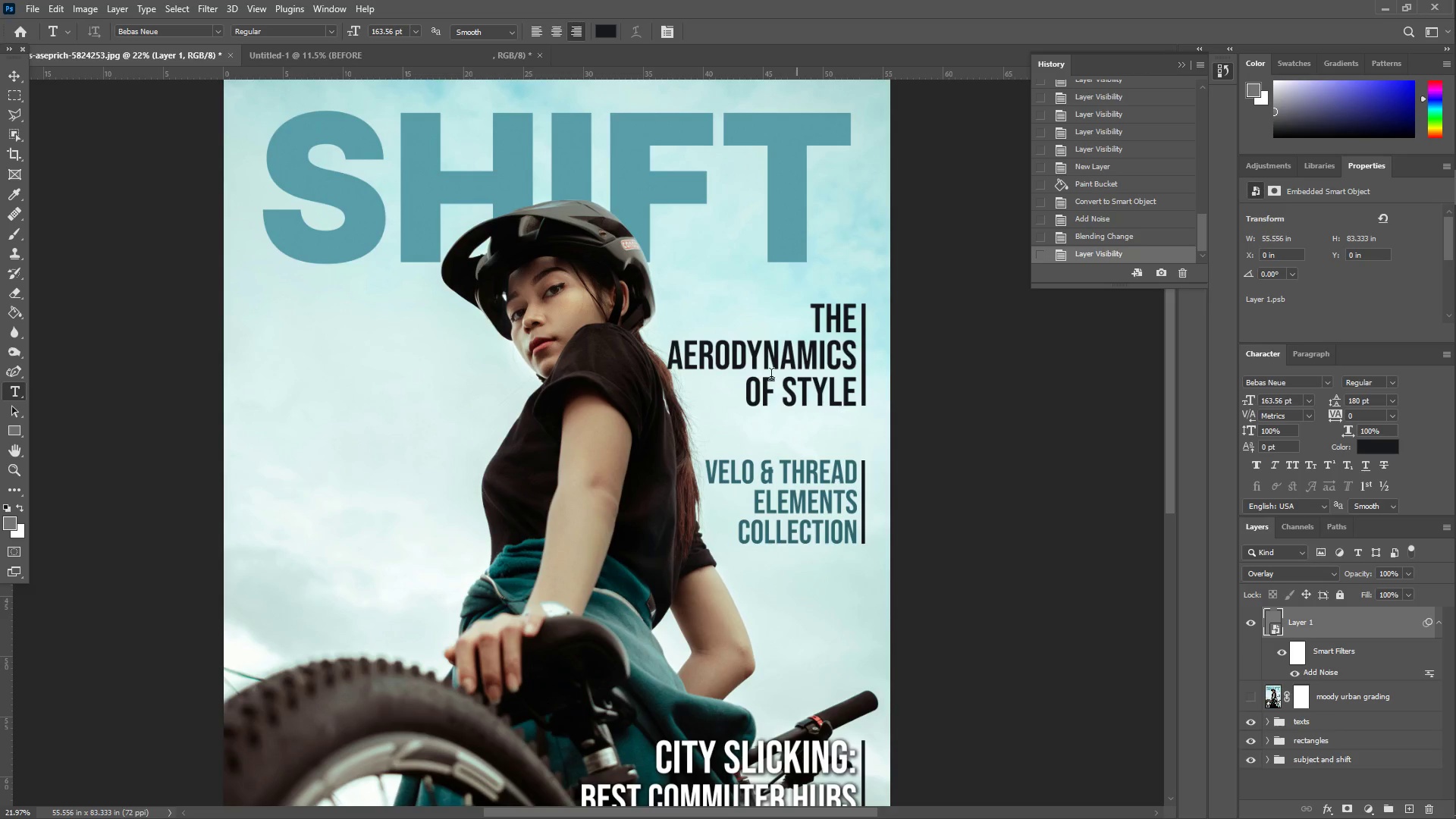 
wait(5.05)
 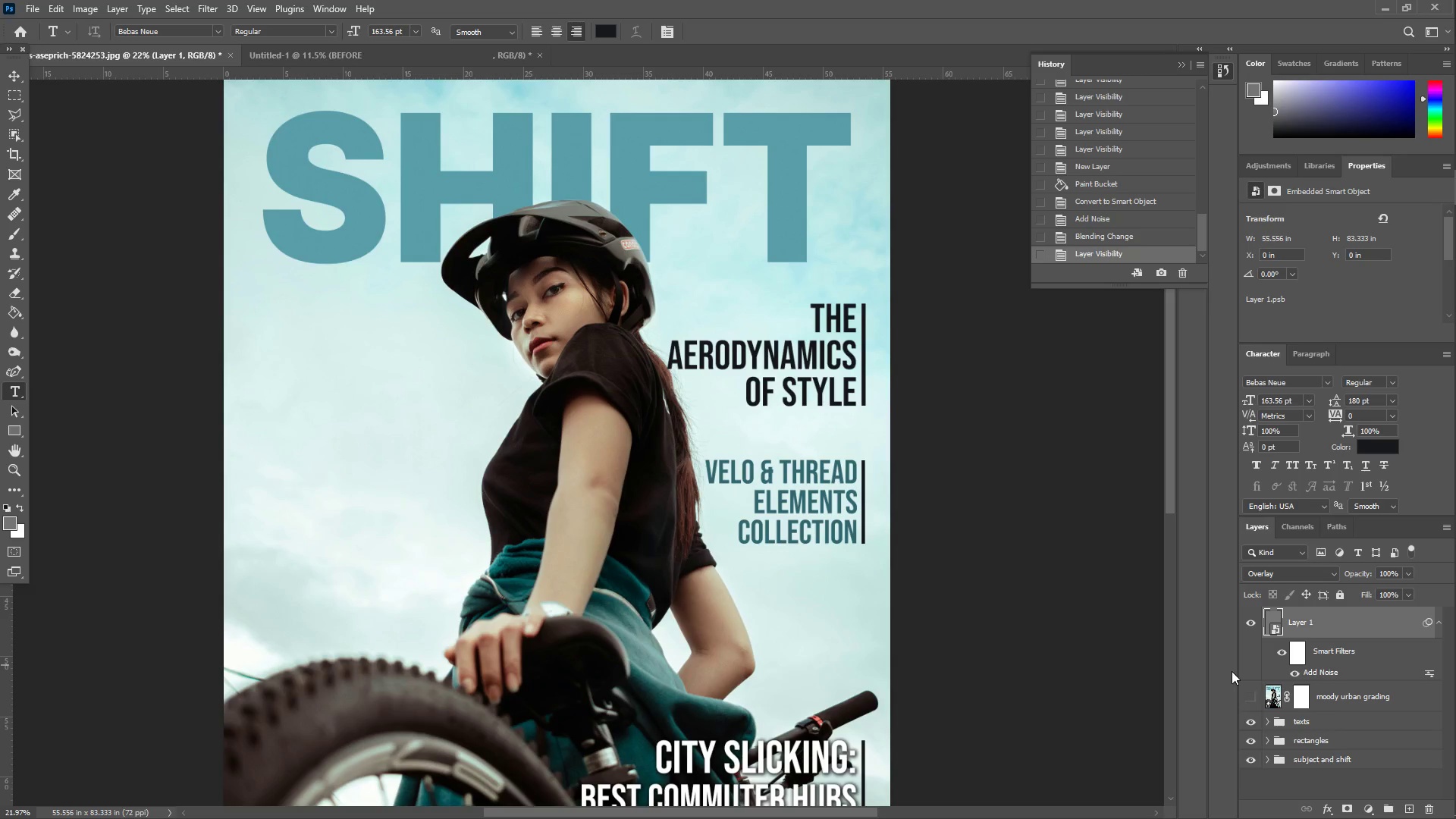 
type(ZZ)
 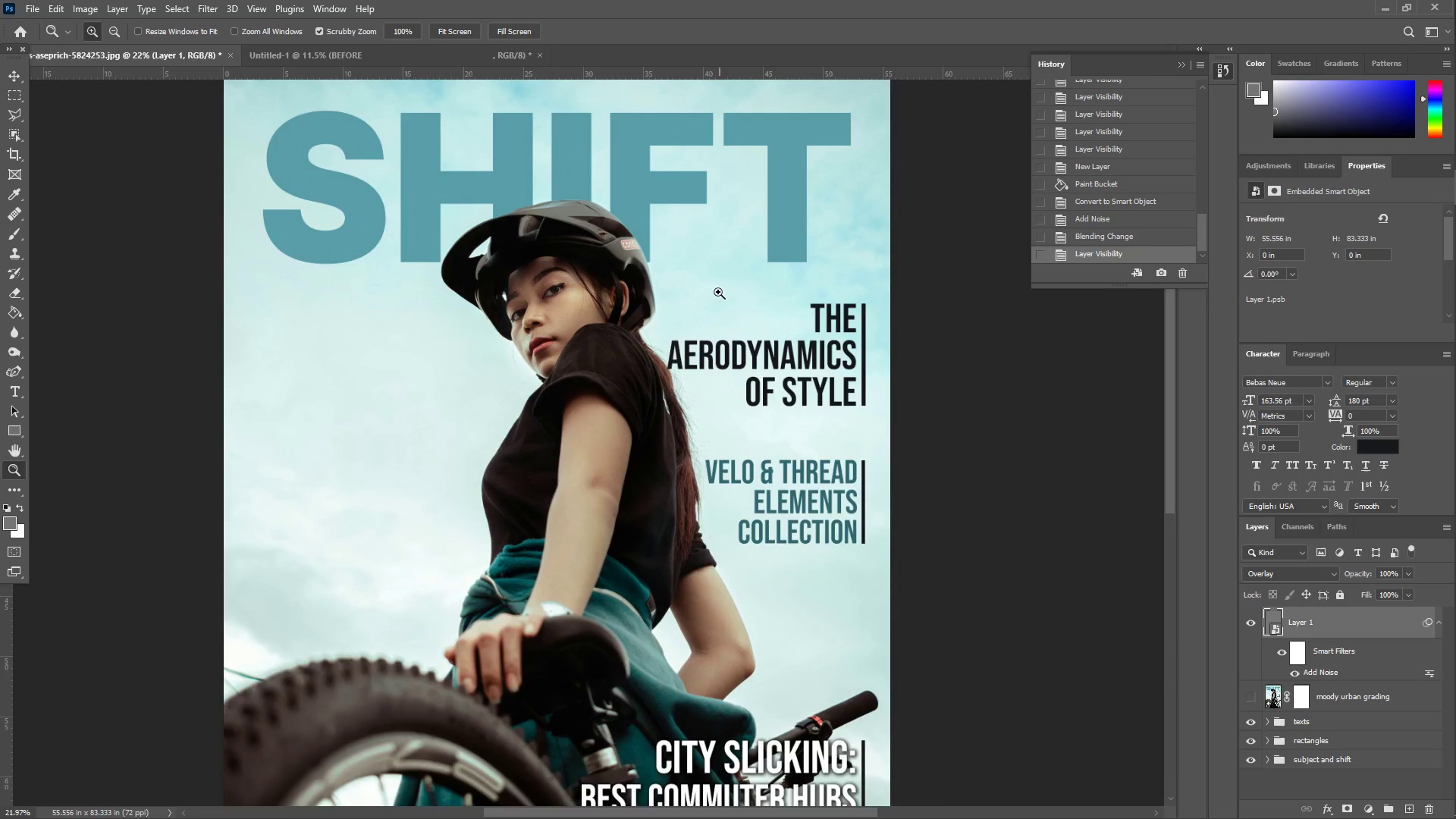 
left_click_drag(start_coordinate=[721, 290], to_coordinate=[832, 266])
 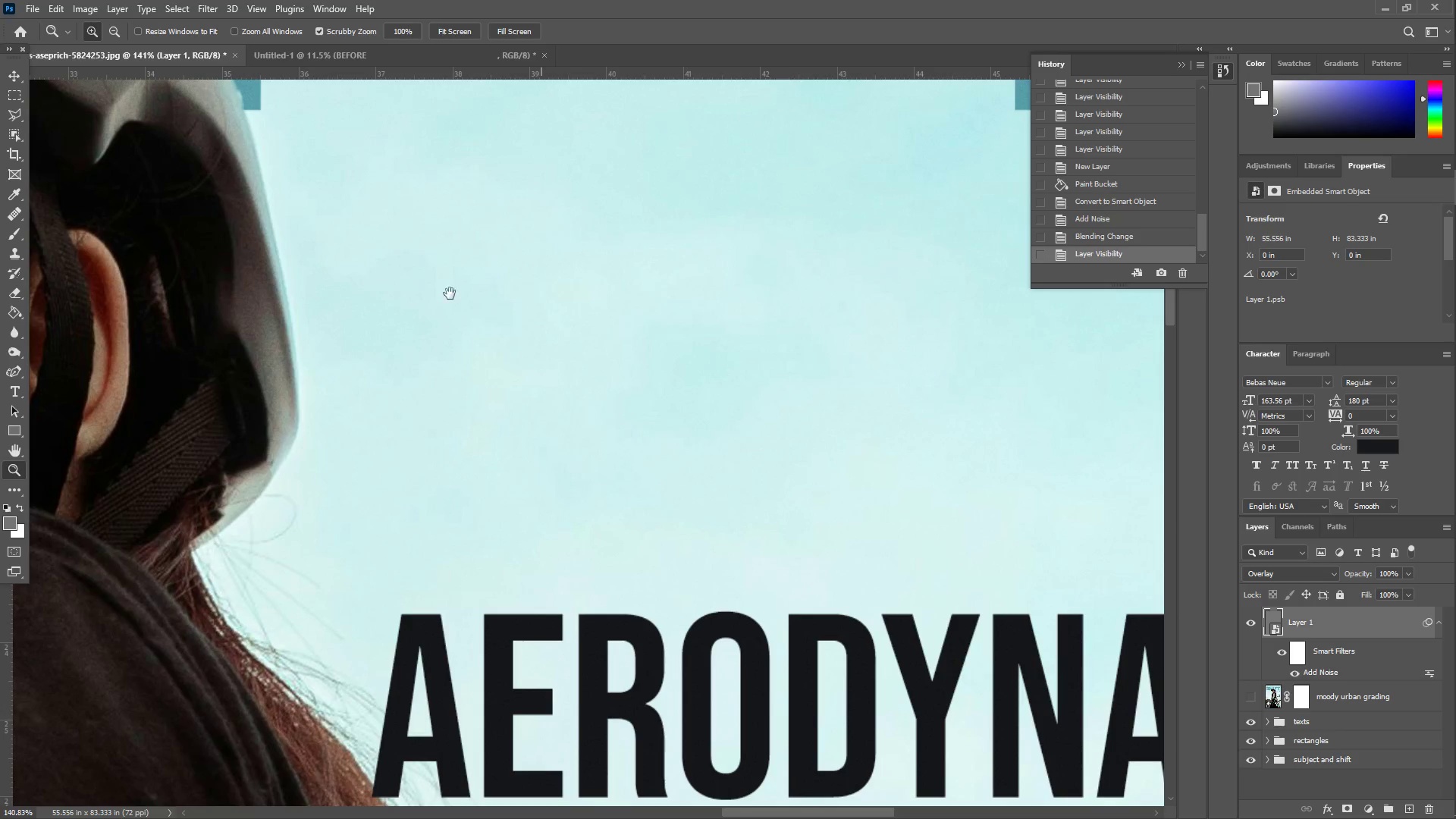 
hold_key(key=Space, duration=1.42)
 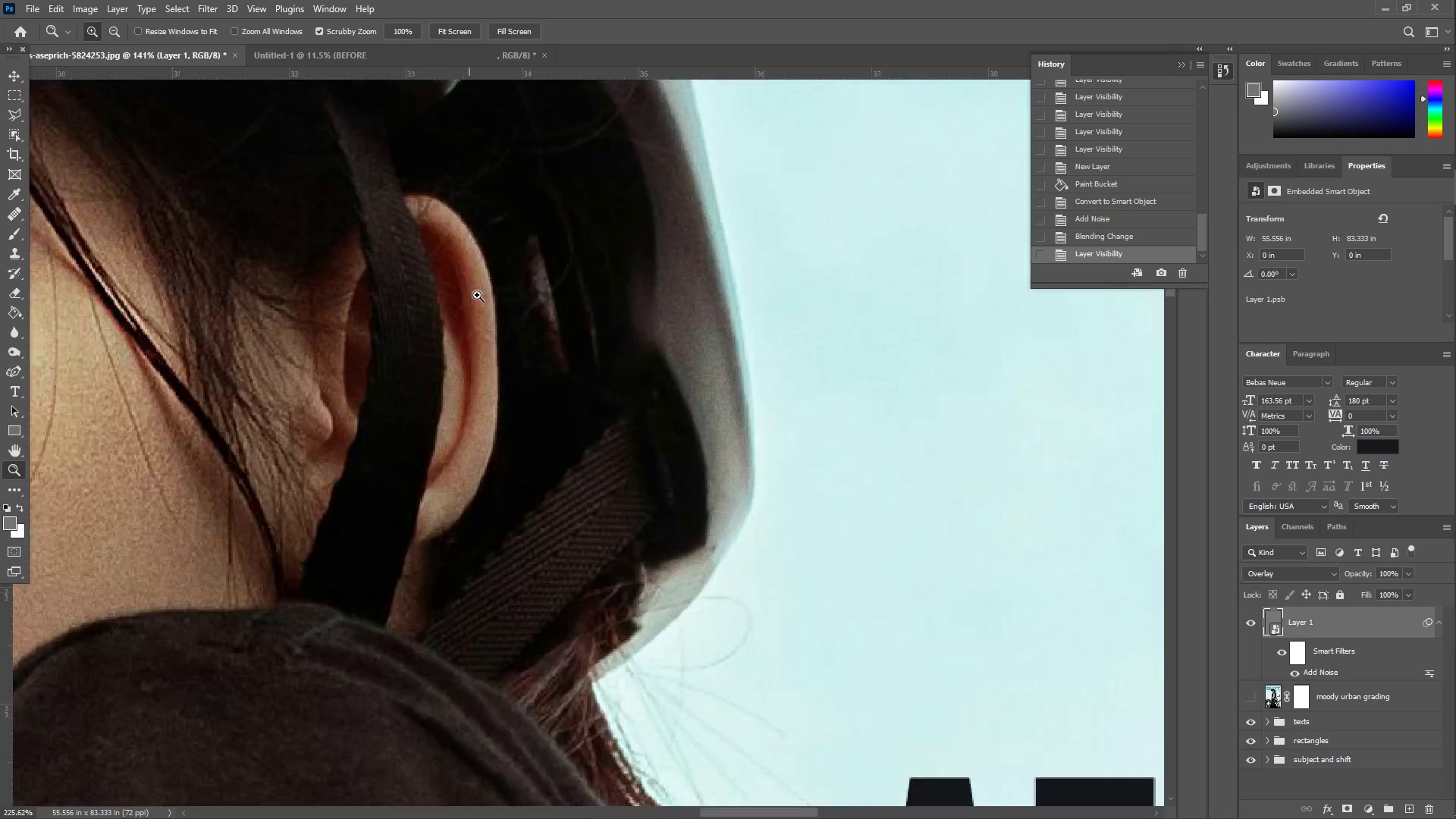 
left_click_drag(start_coordinate=[674, 318], to_coordinate=[724, 318])
 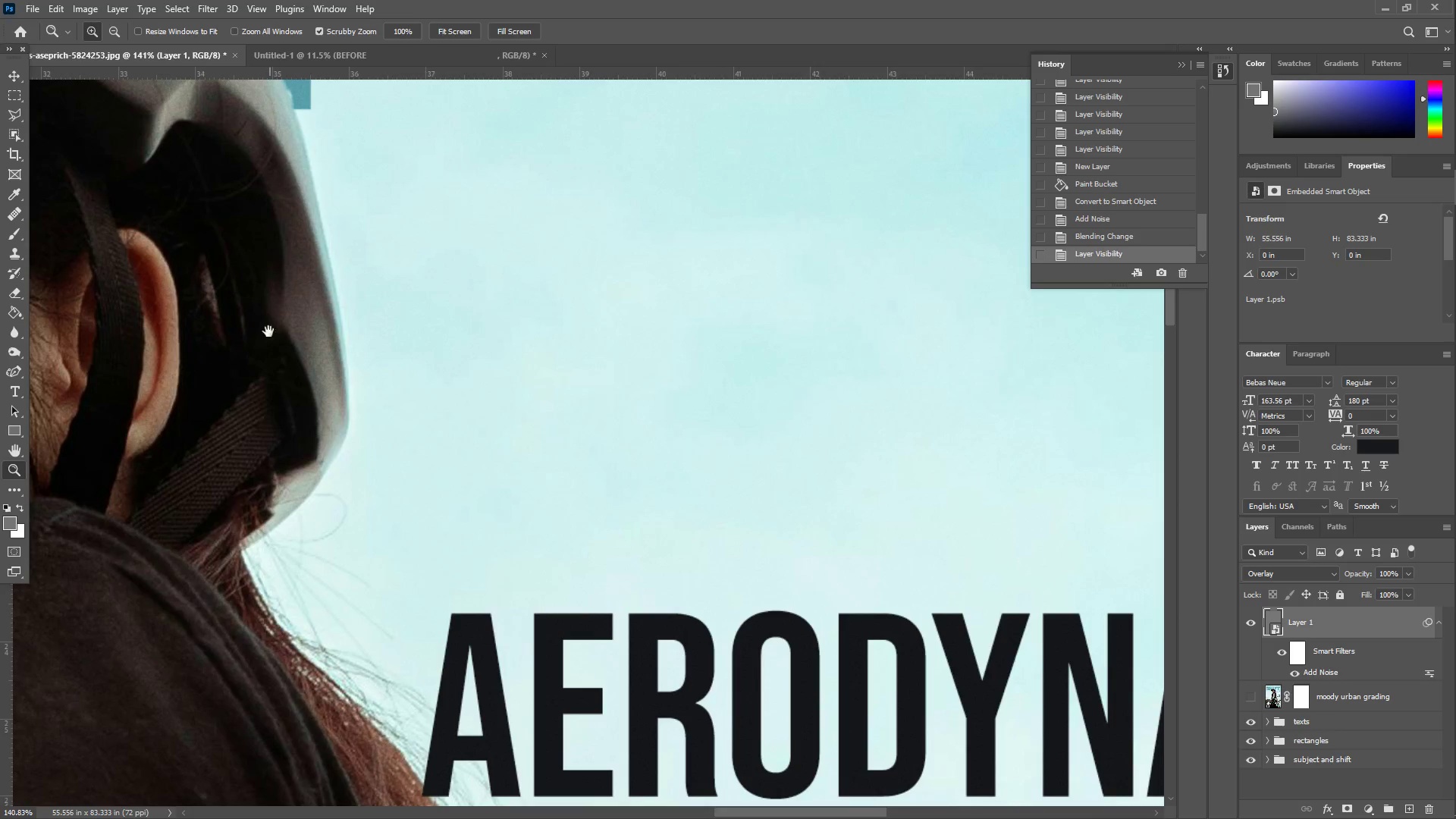 
left_click_drag(start_coordinate=[269, 333], to_coordinate=[524, 338])
 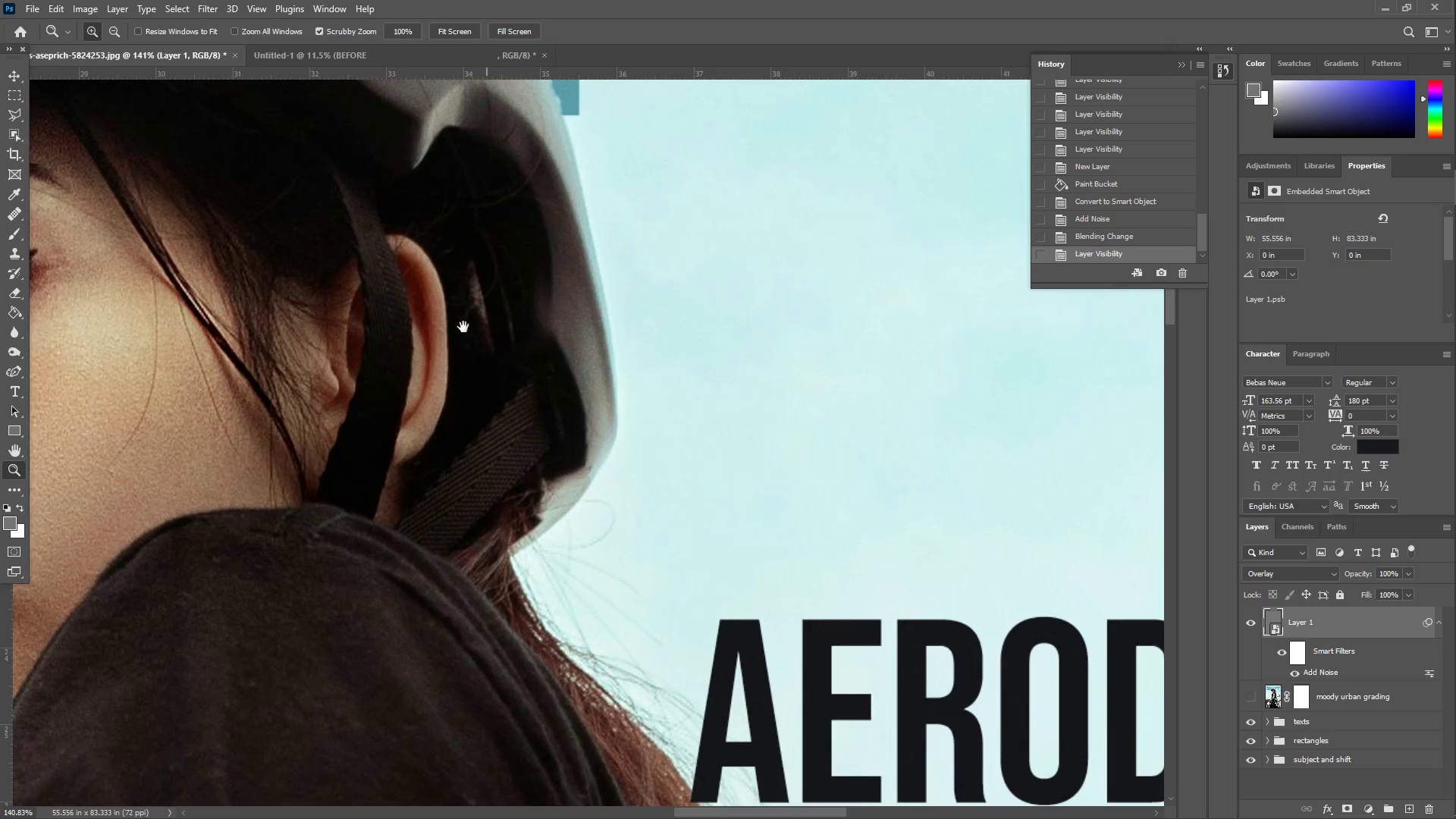 
key(Z)
 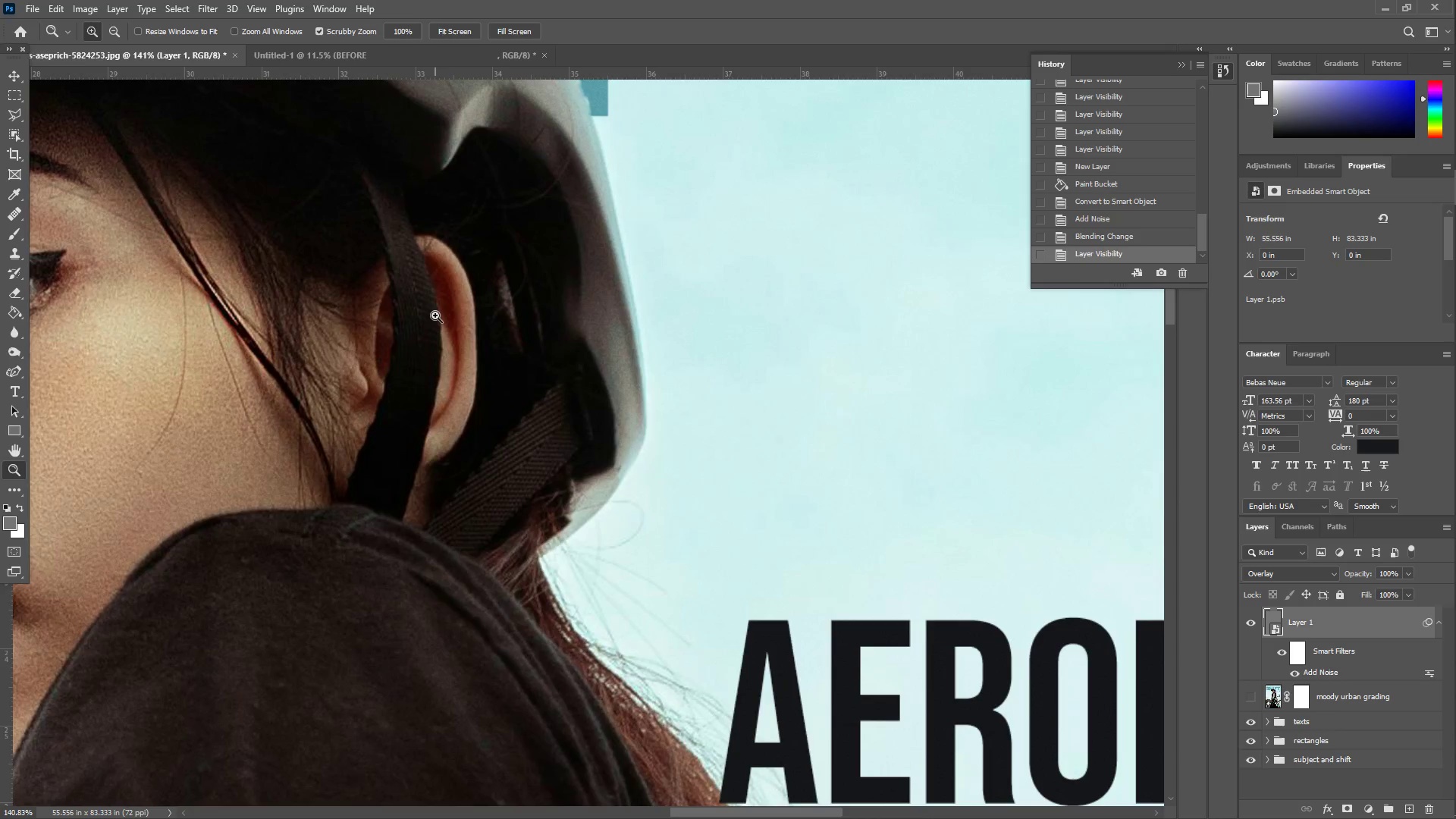 
left_click_drag(start_coordinate=[435, 315], to_coordinate=[456, 302])
 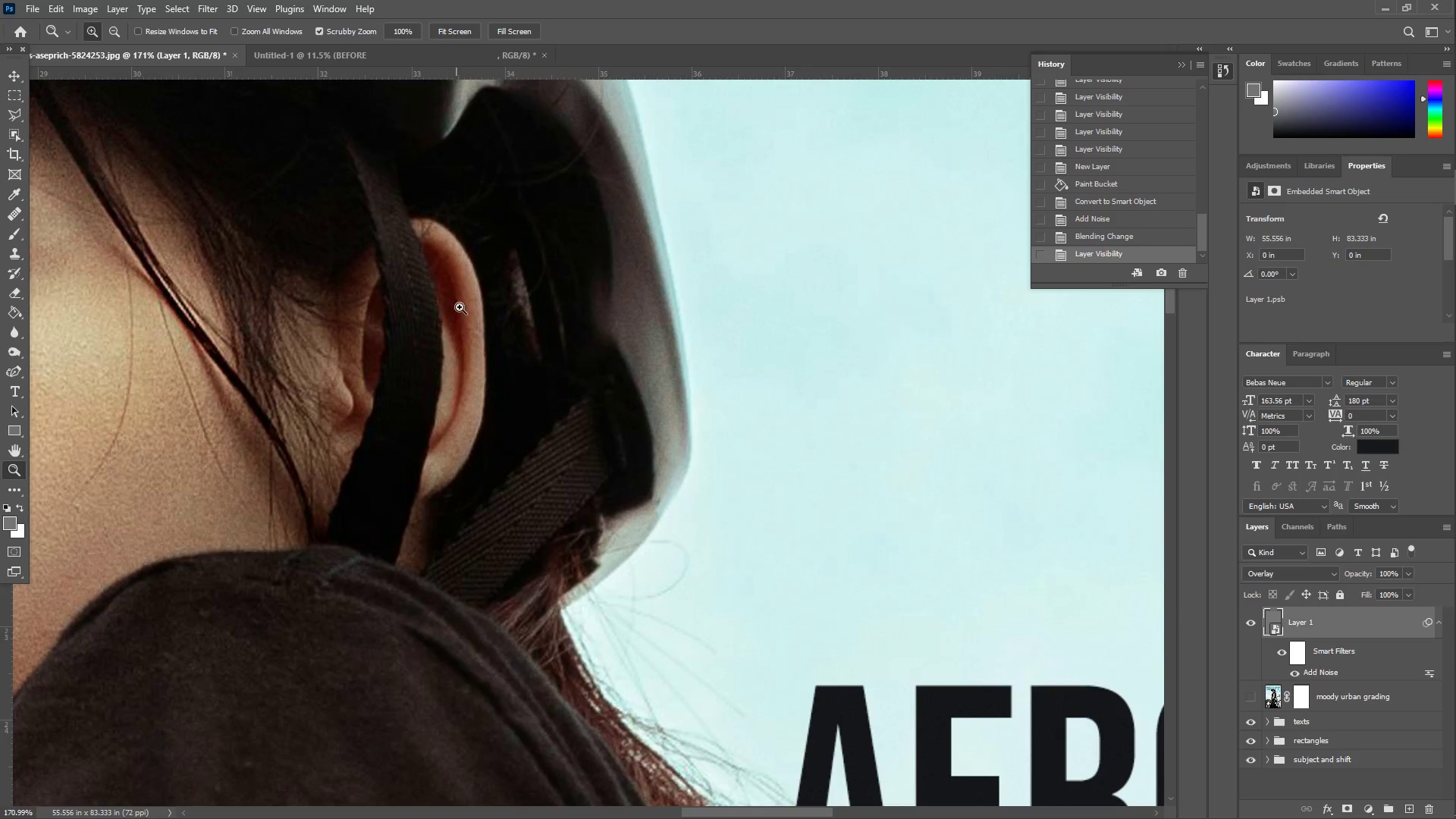 
hold_key(key=Space, duration=0.94)
 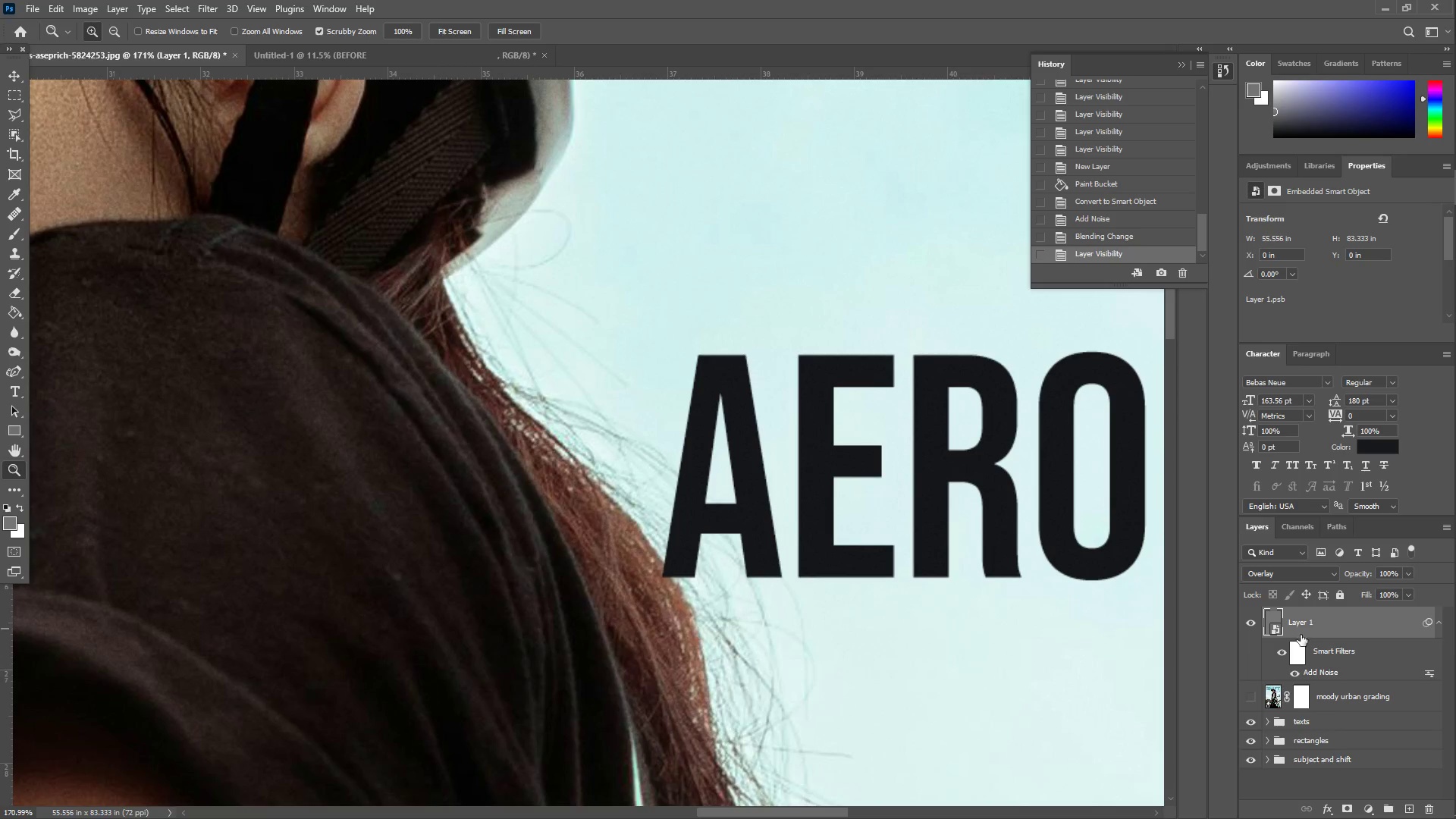 
left_click_drag(start_coordinate=[721, 526], to_coordinate=[604, 196])
 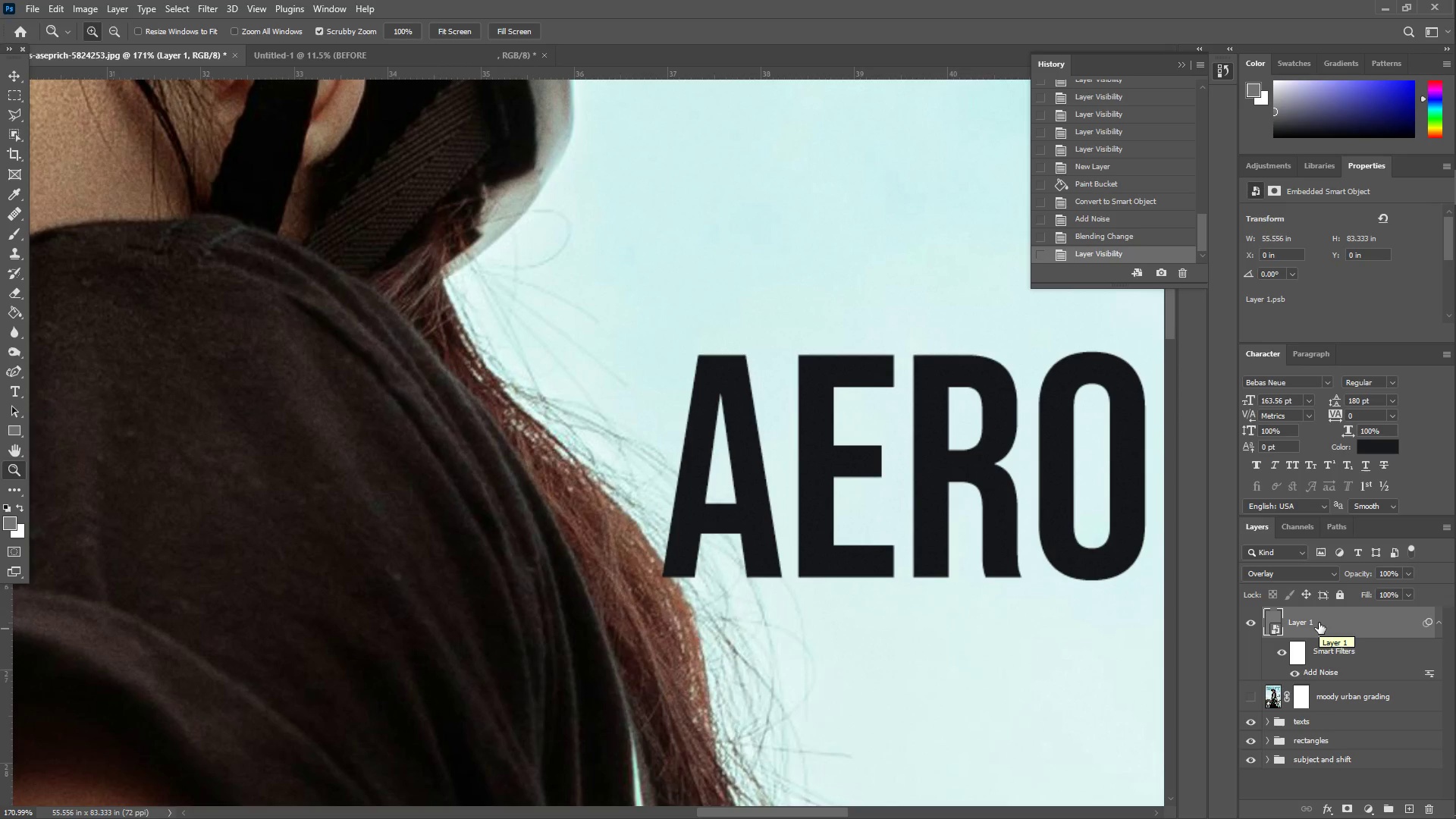 
wait(5.91)
 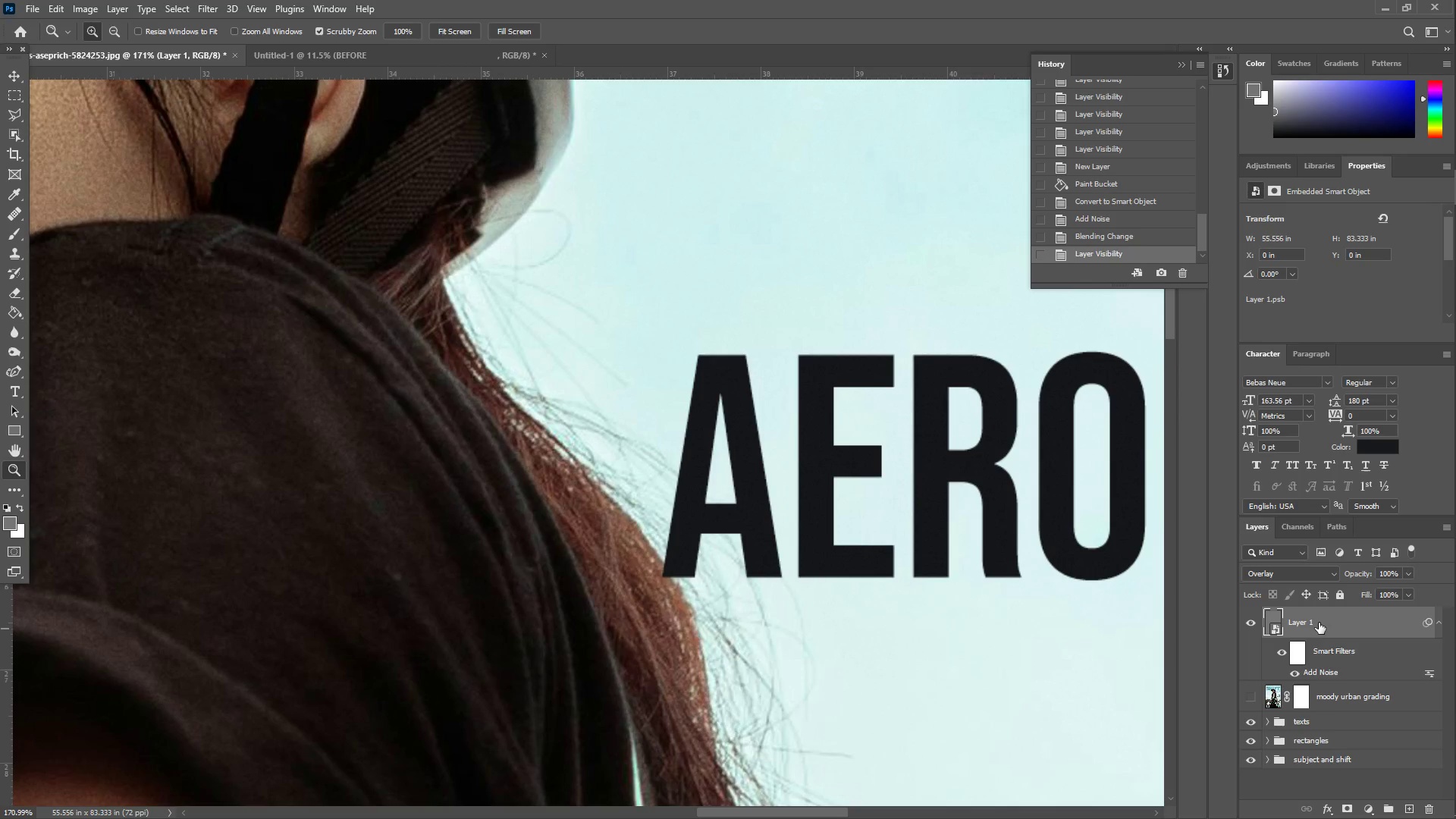 
left_click_drag(start_coordinate=[839, 522], to_coordinate=[770, 532])
 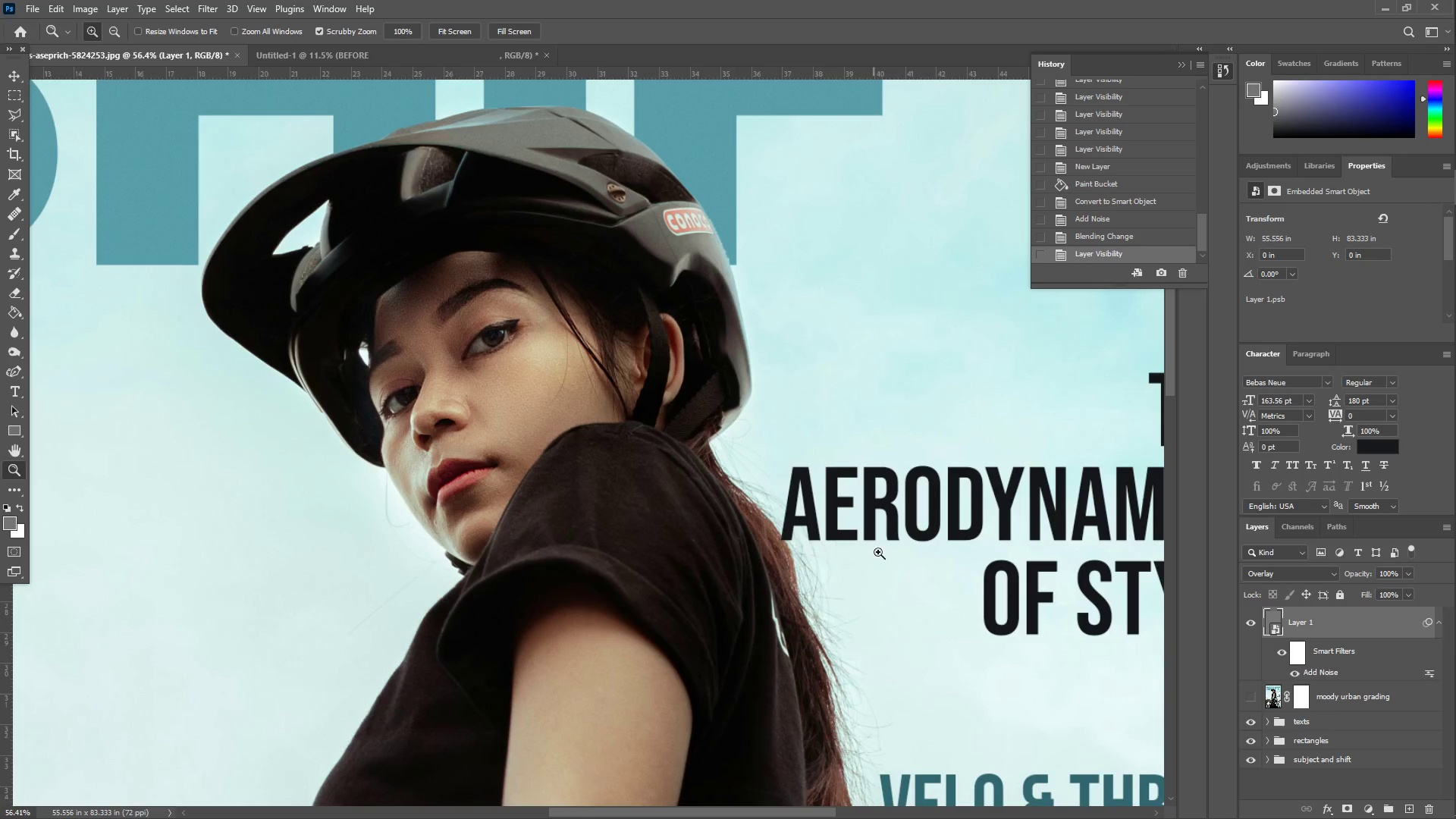 
left_click_drag(start_coordinate=[880, 552], to_coordinate=[836, 554])
 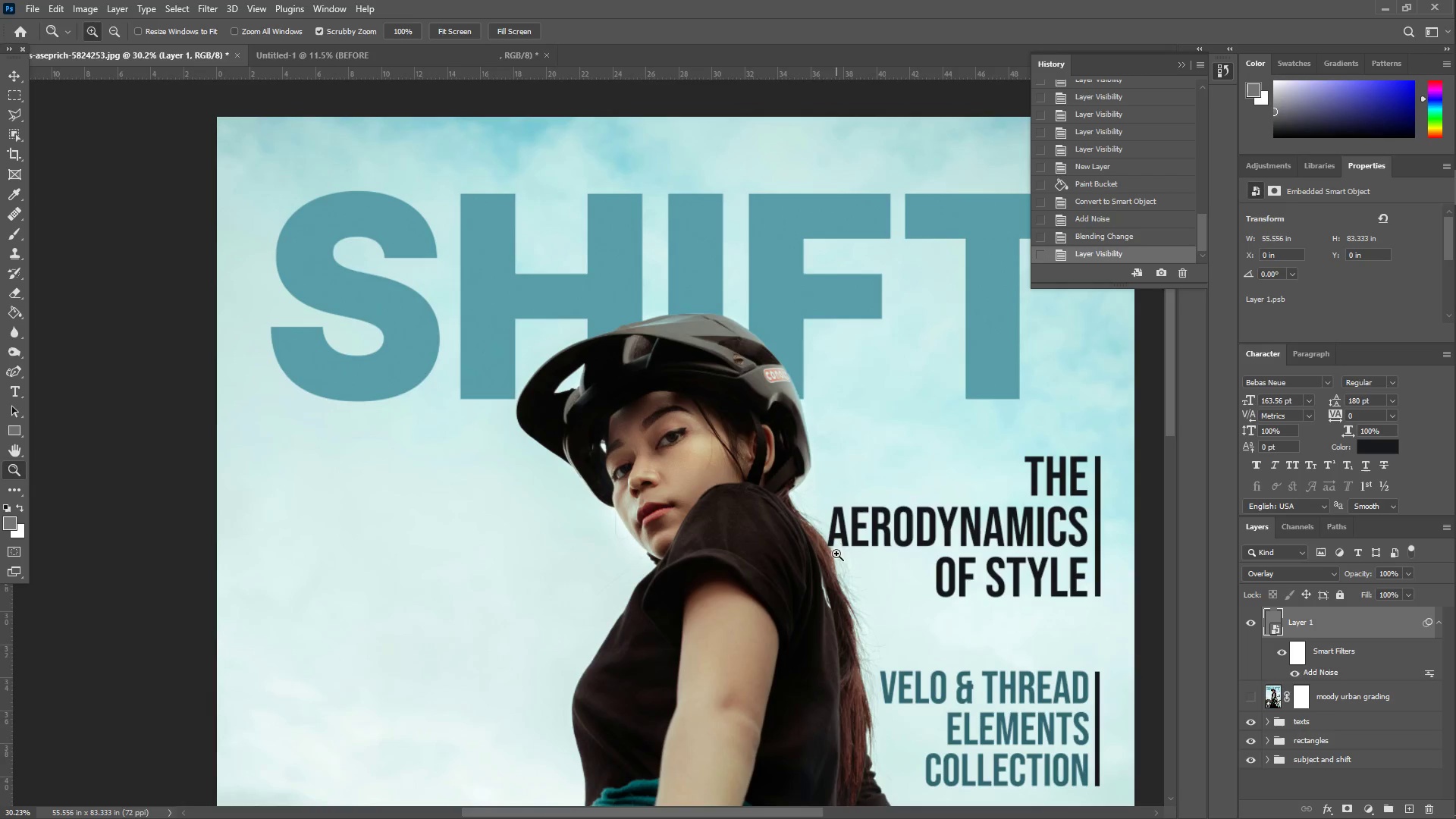 
hold_key(key=Space, duration=0.89)
 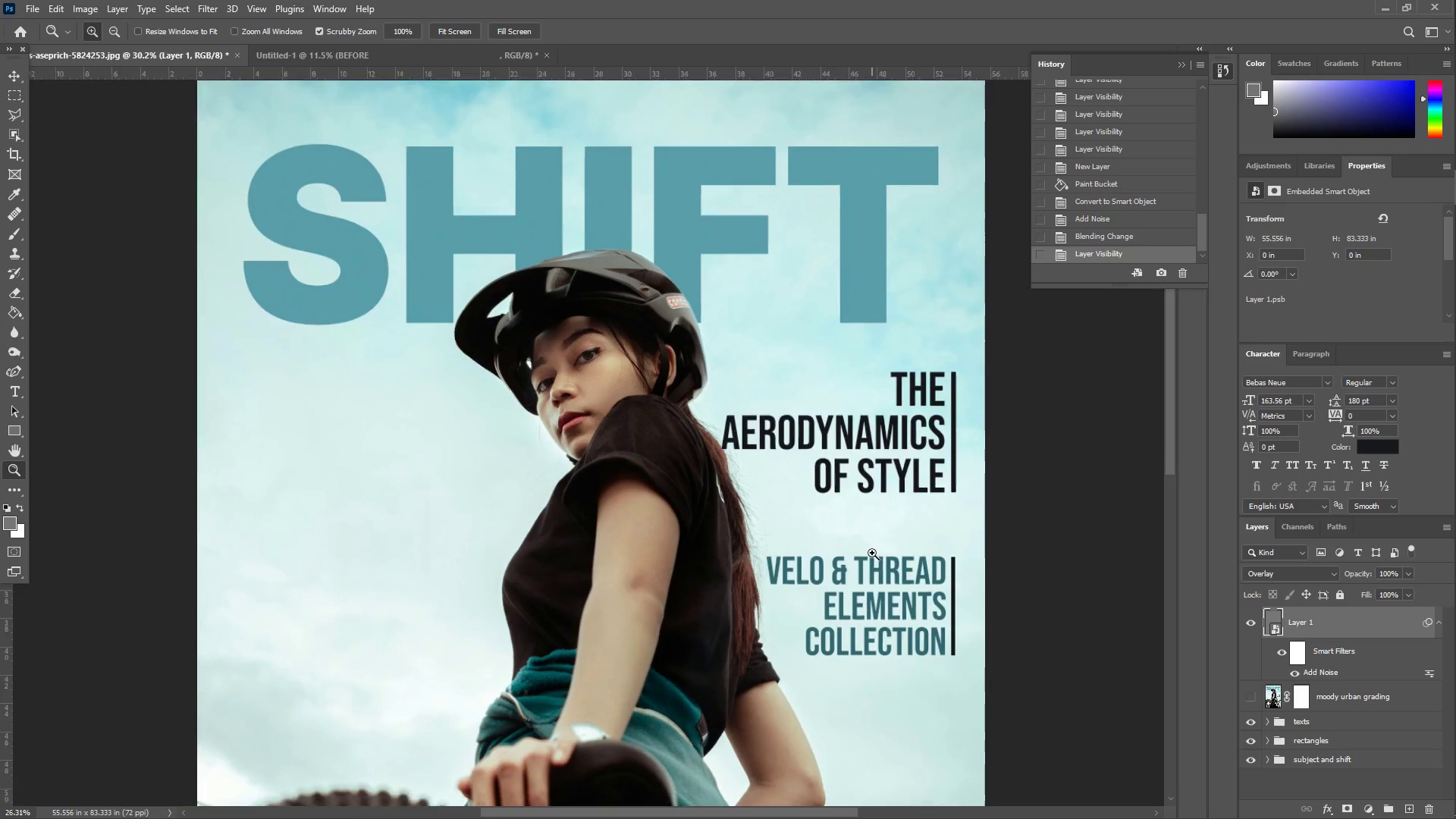 
left_click_drag(start_coordinate=[929, 607], to_coordinate=[795, 493])
 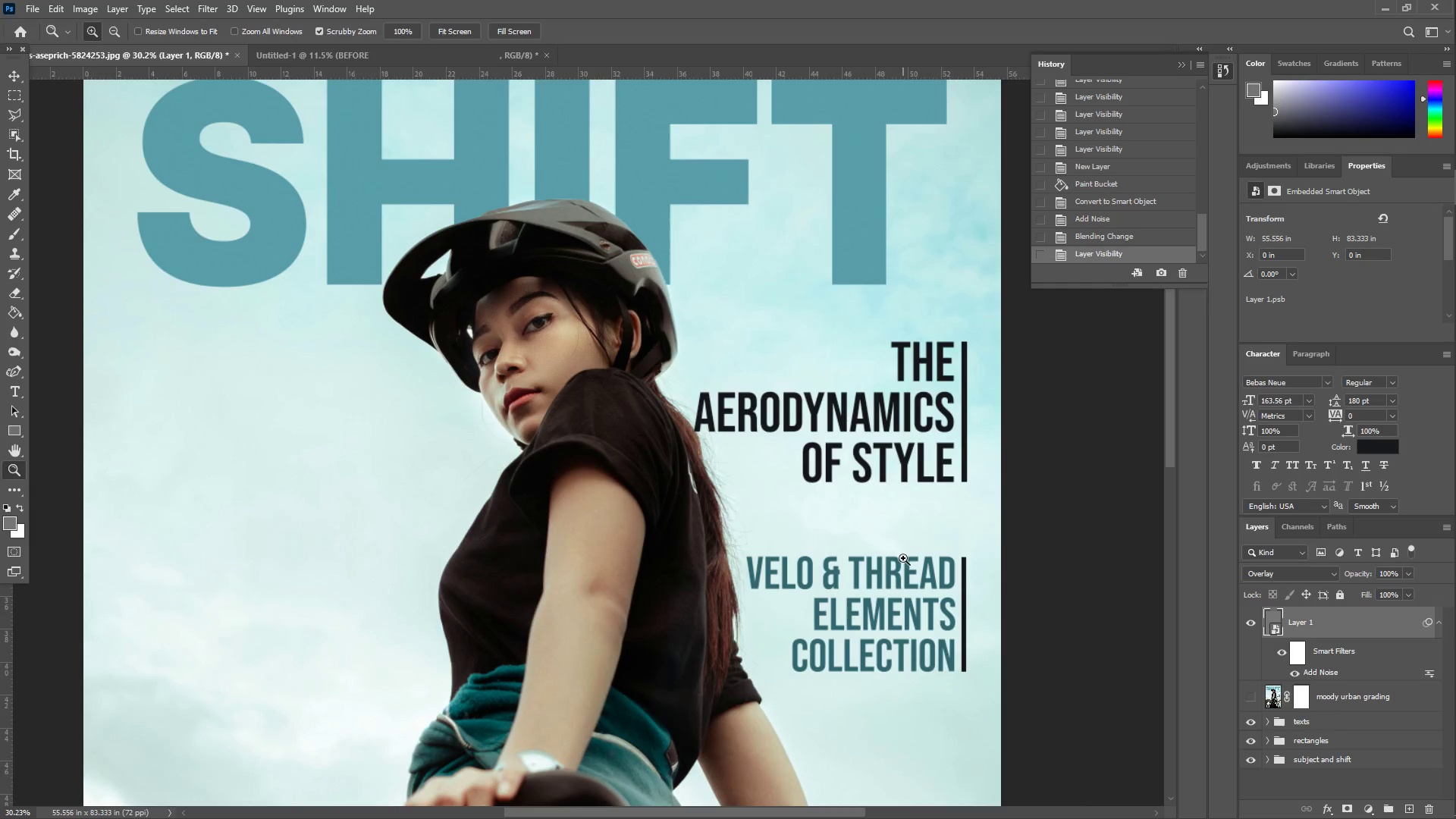 
key(Z)
 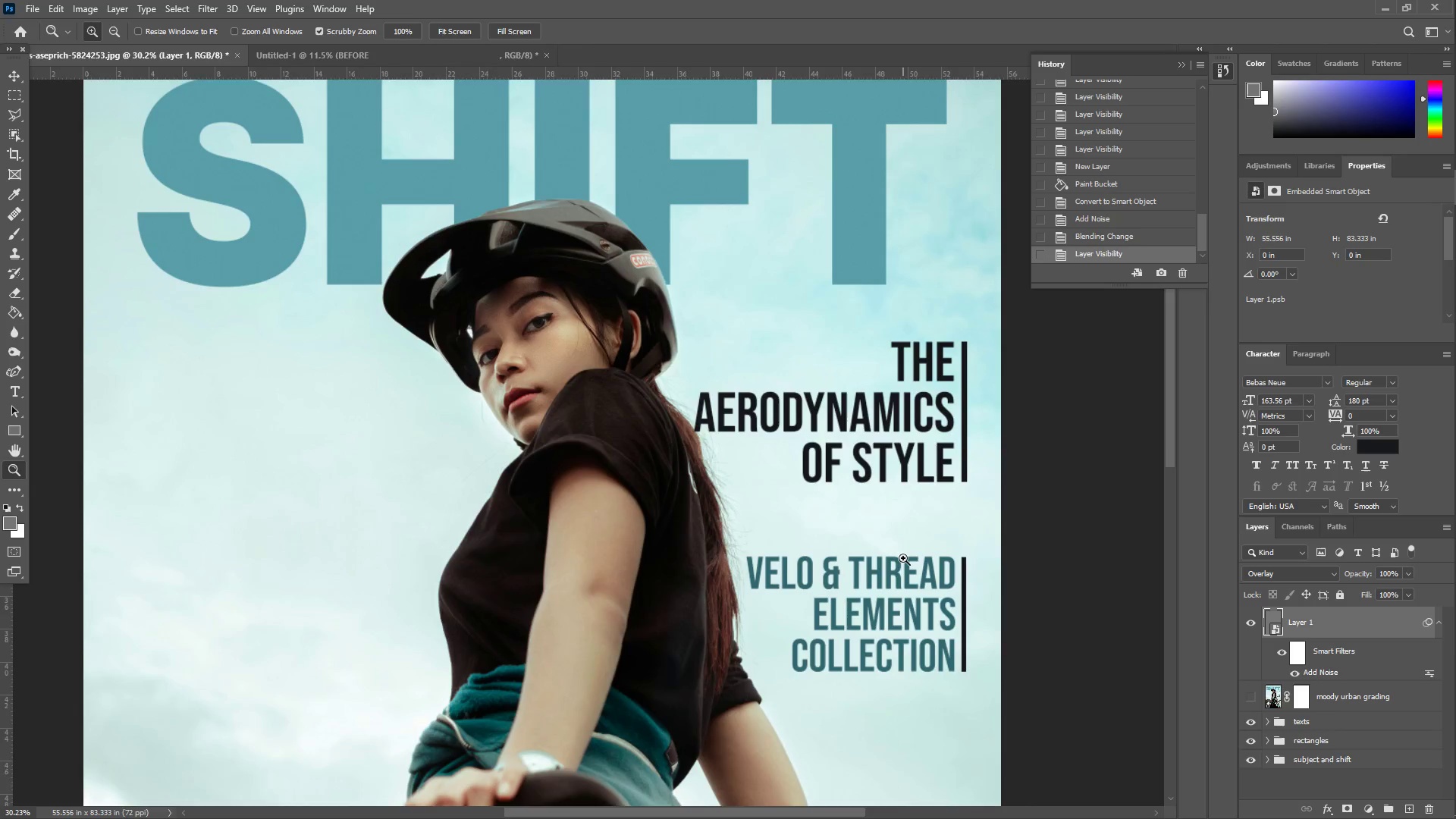 
left_click_drag(start_coordinate=[890, 556], to_coordinate=[869, 552])
 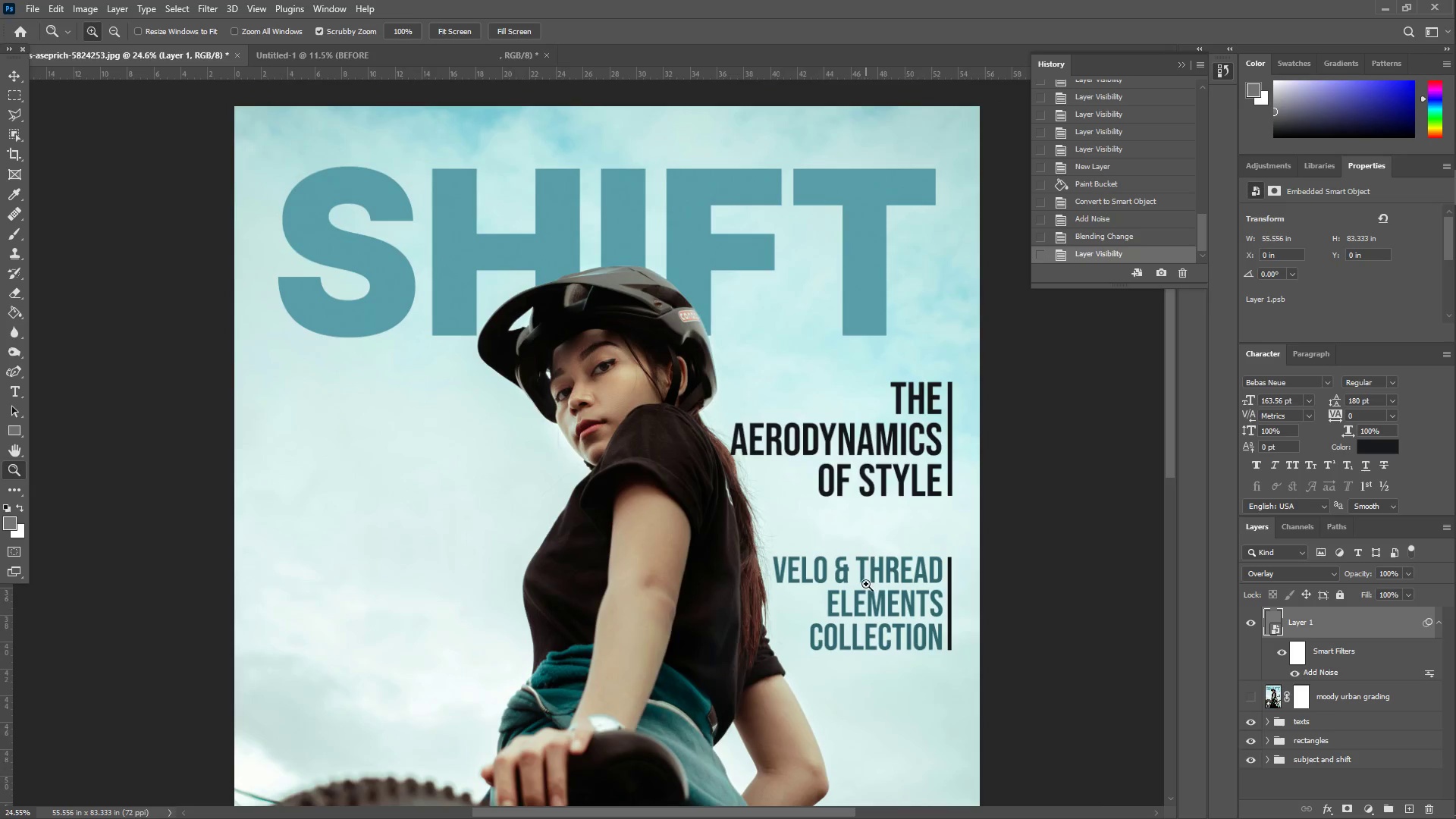 
scroll: coordinate [863, 579], scroll_direction: down, amount: 6.0
 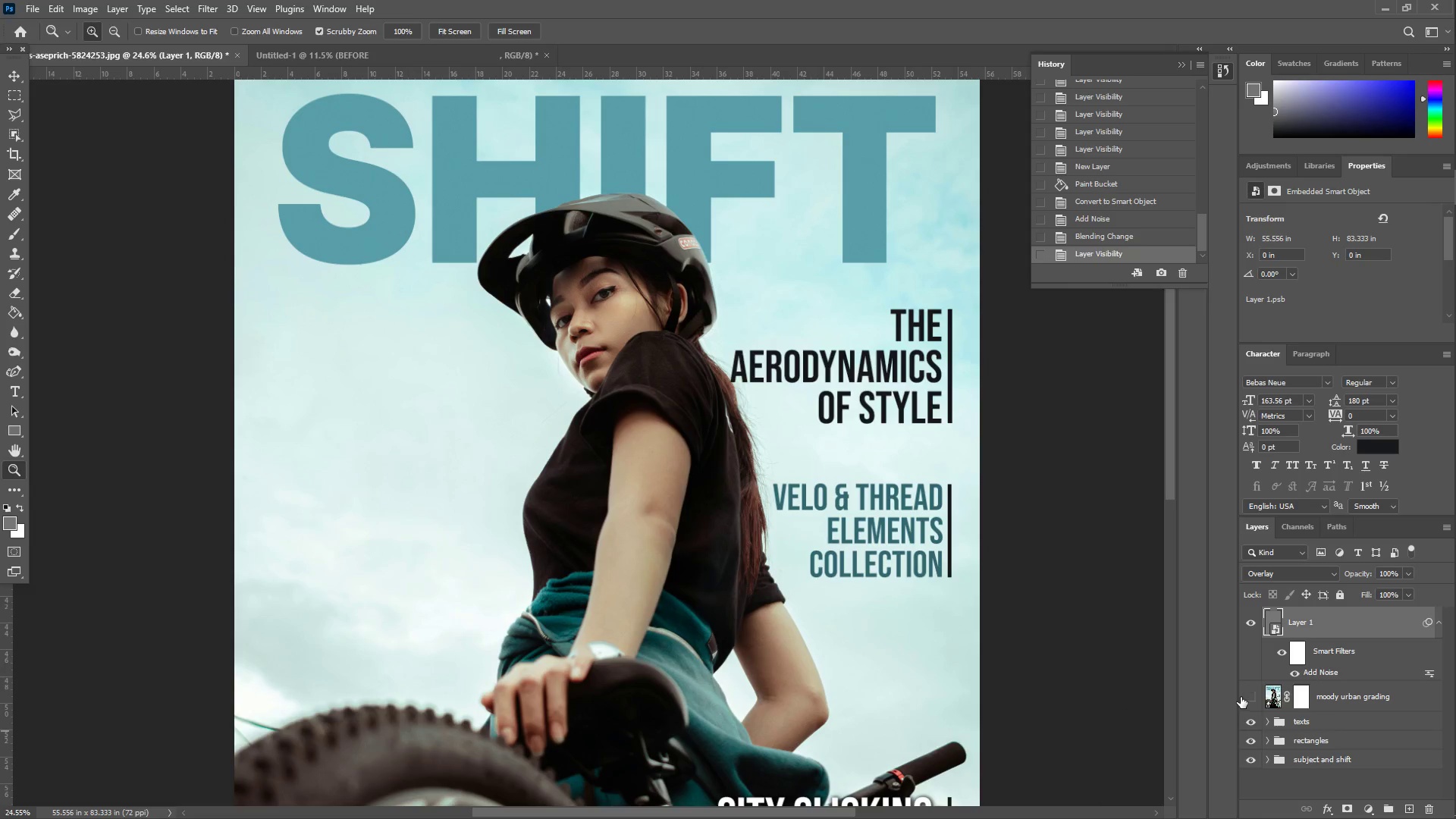 
left_click([1250, 700])
 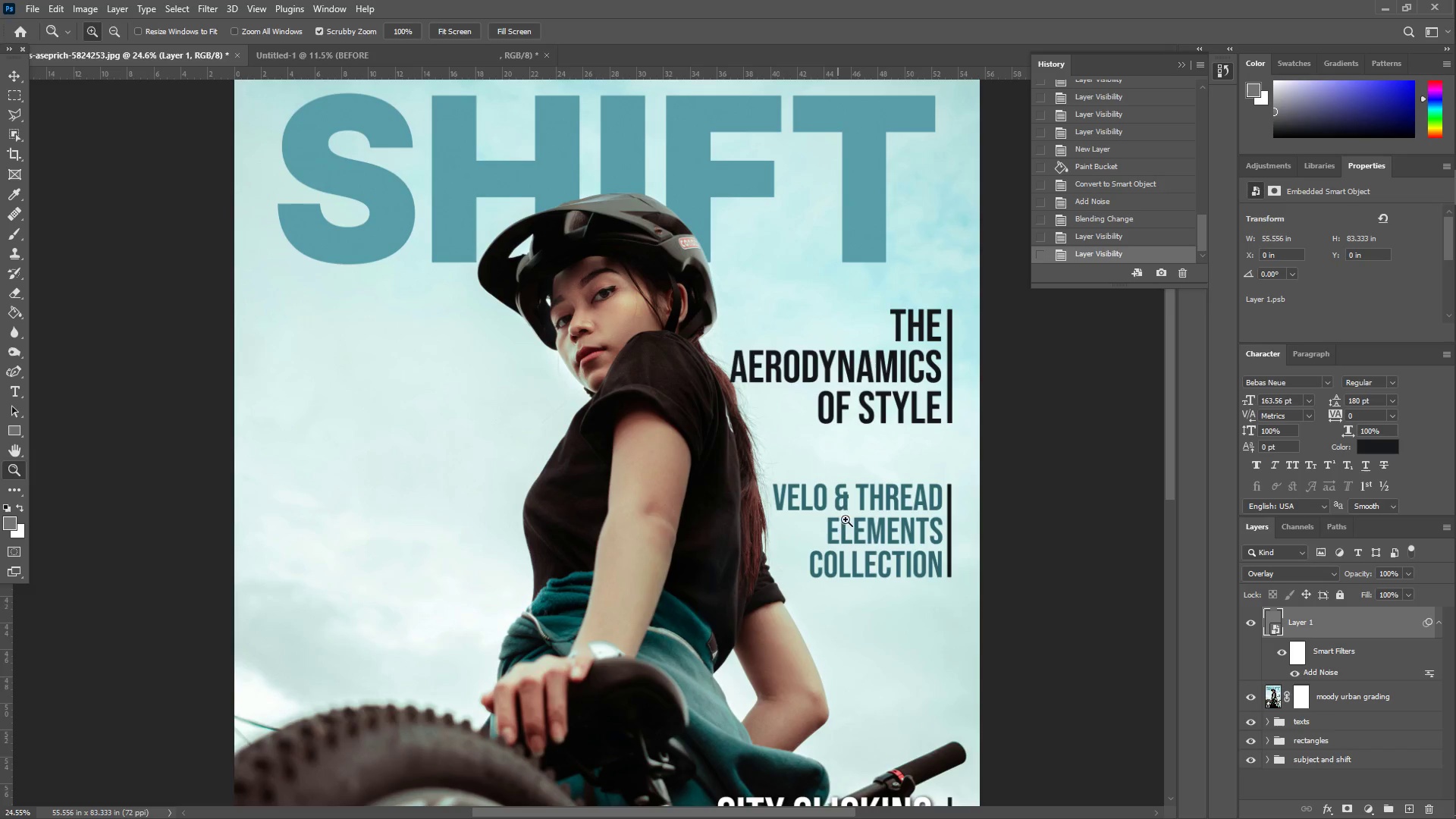 
left_click_drag(start_coordinate=[702, 417], to_coordinate=[694, 413])
 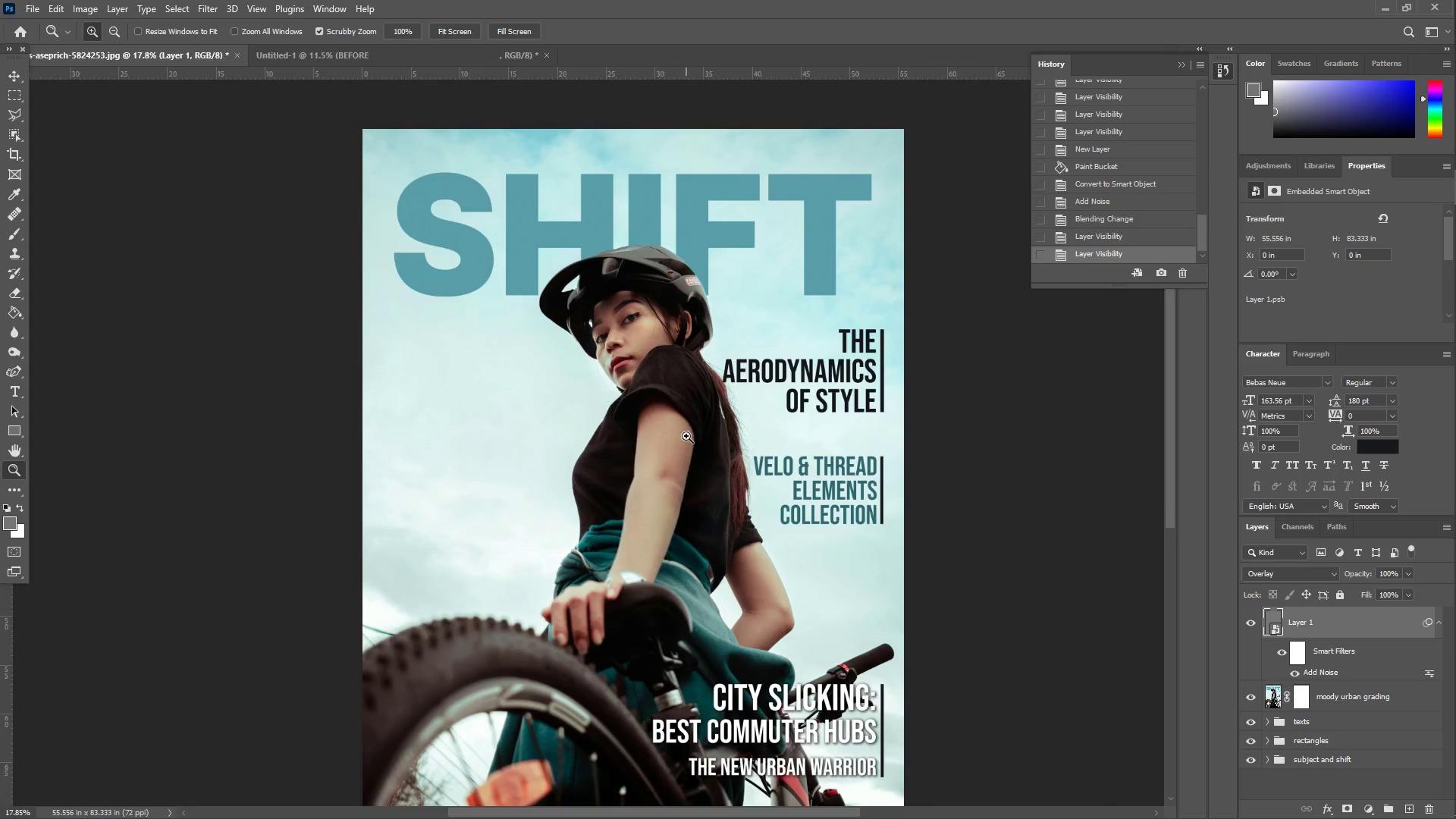 
scroll: coordinate [835, 494], scroll_direction: down, amount: 1.0
 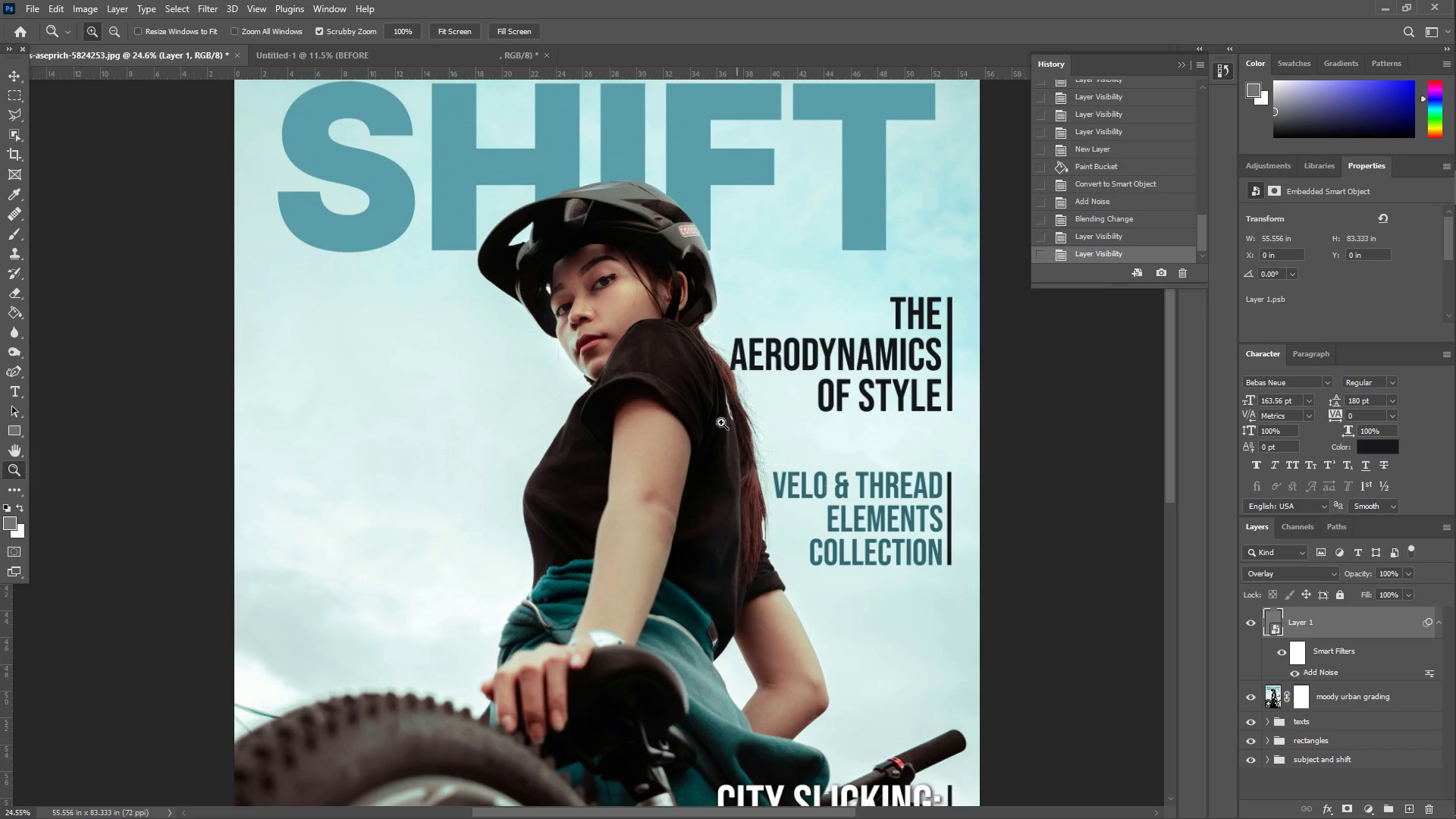 
left_click_drag(start_coordinate=[708, 383], to_coordinate=[693, 383])
 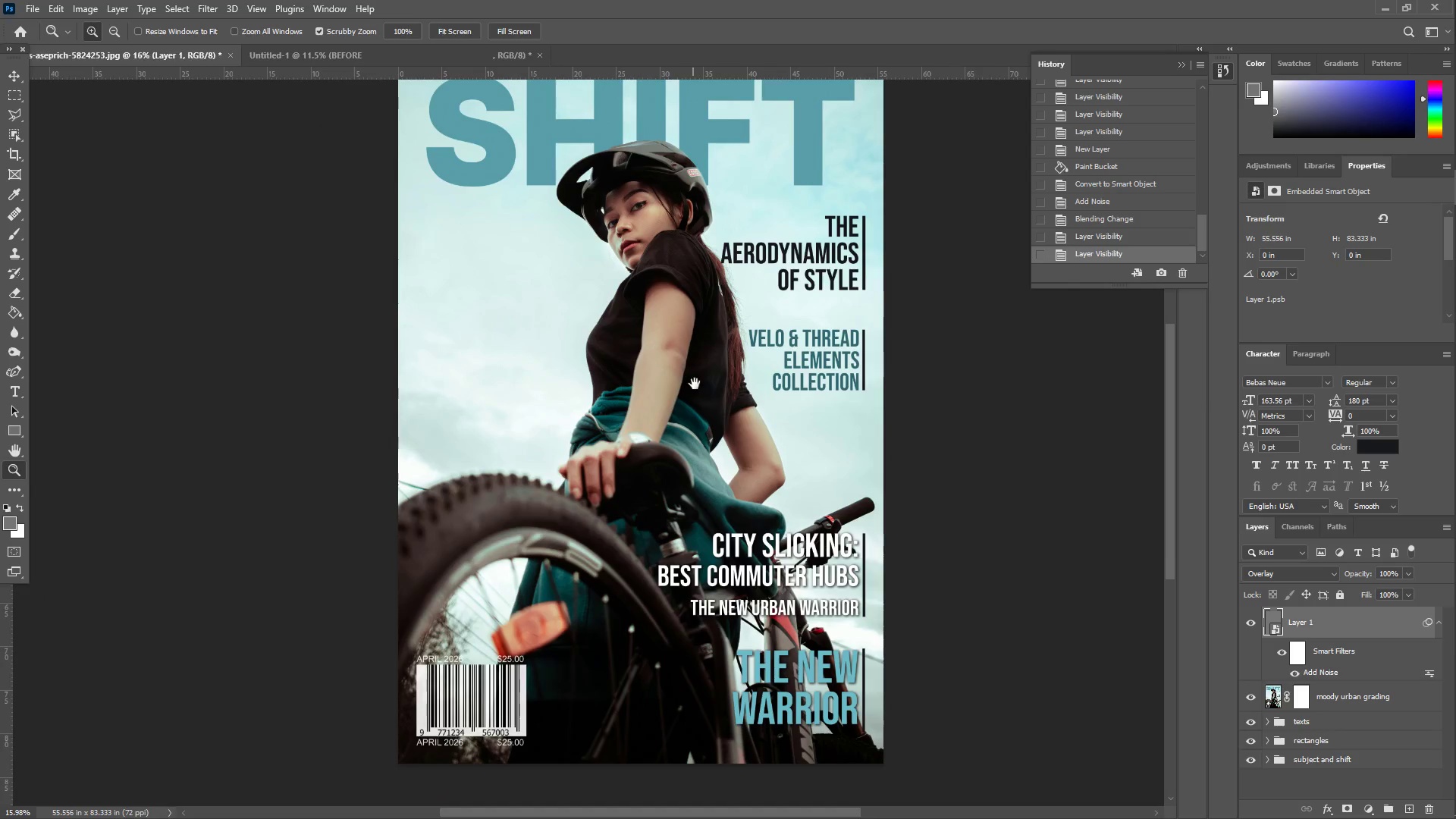 
scroll: coordinate [686, 443], scroll_direction: down, amount: 11.0
 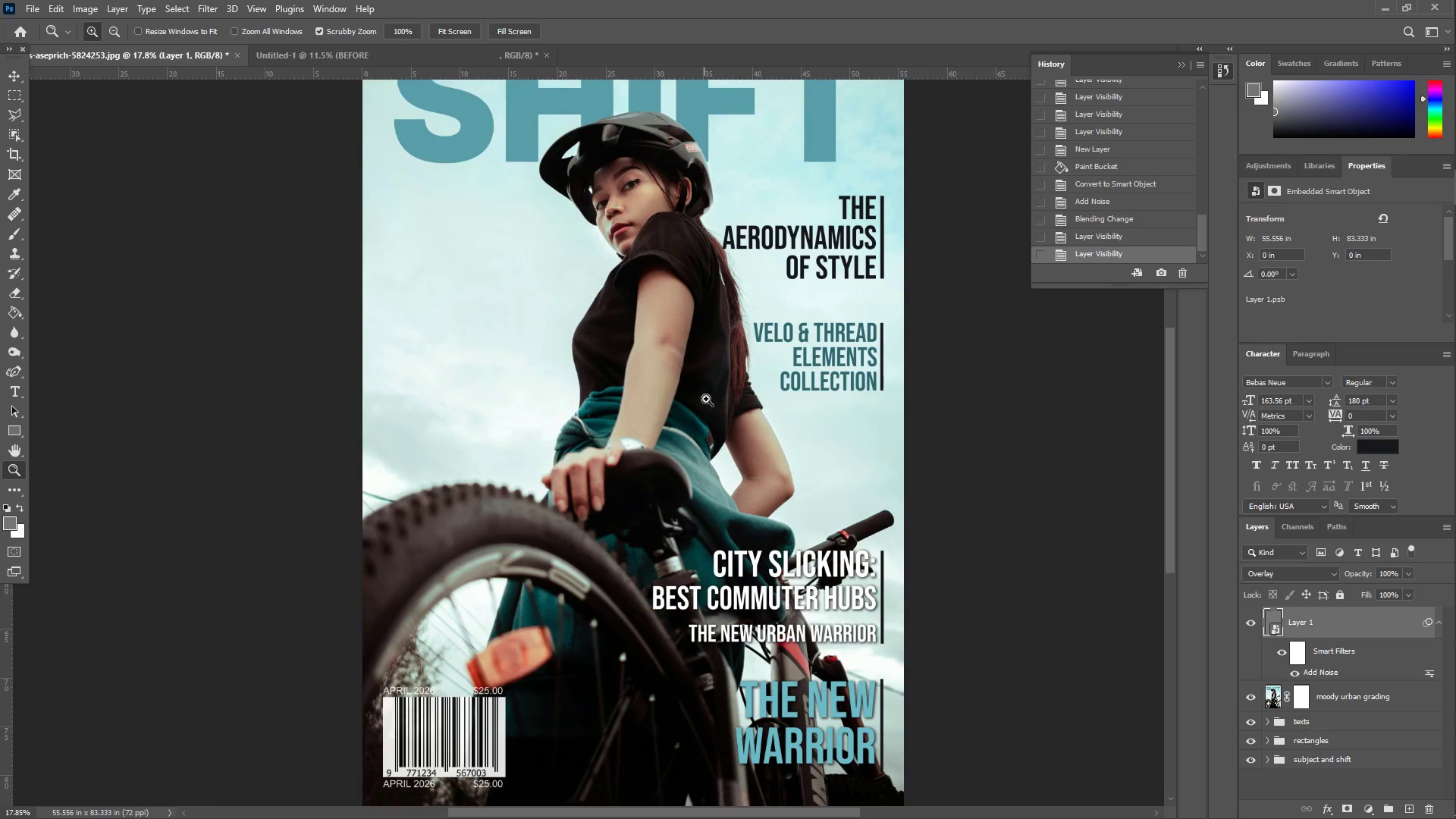 
hold_key(key=Space, duration=1.11)
 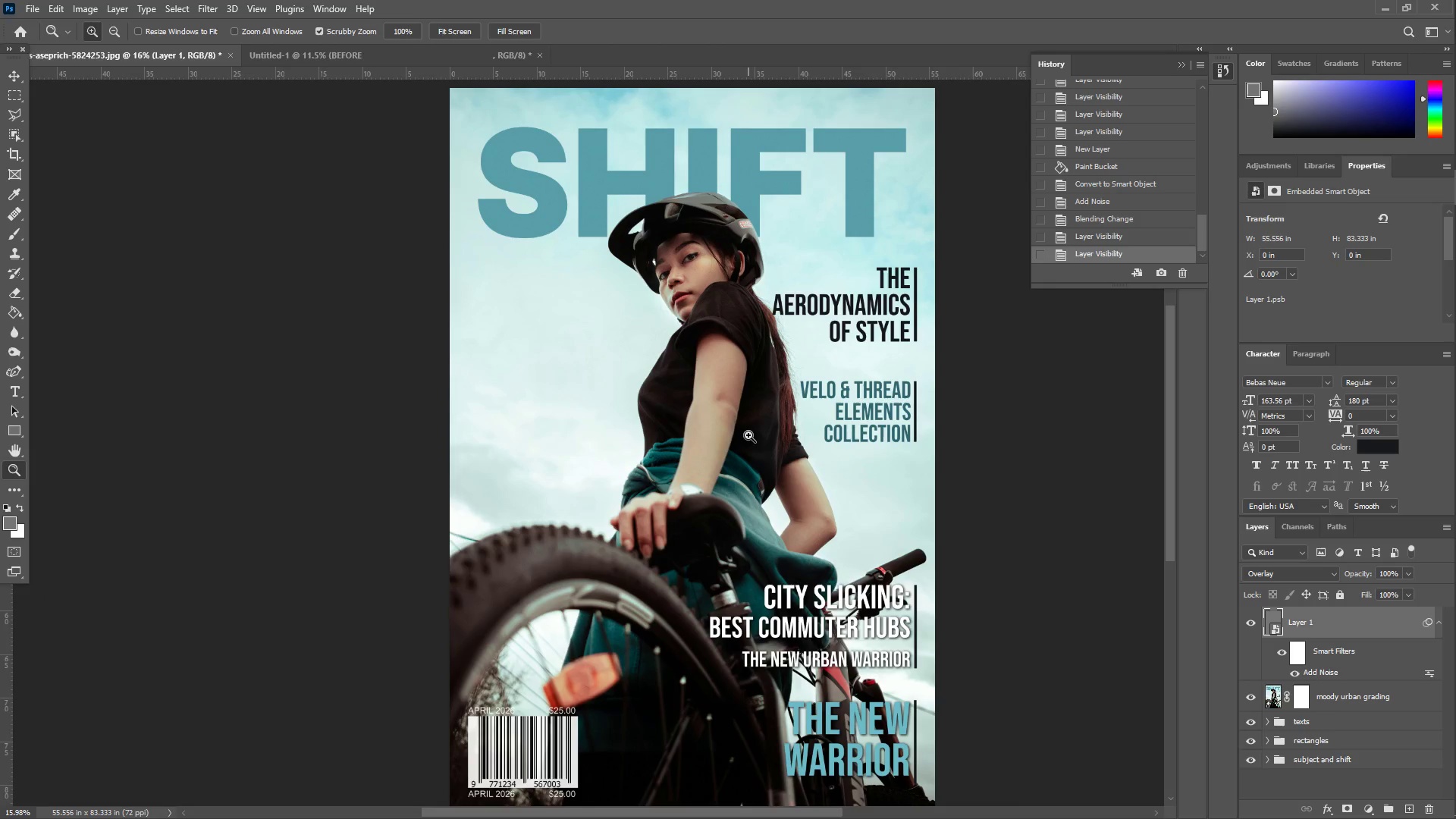 
left_click_drag(start_coordinate=[697, 384], to_coordinate=[748, 435])
 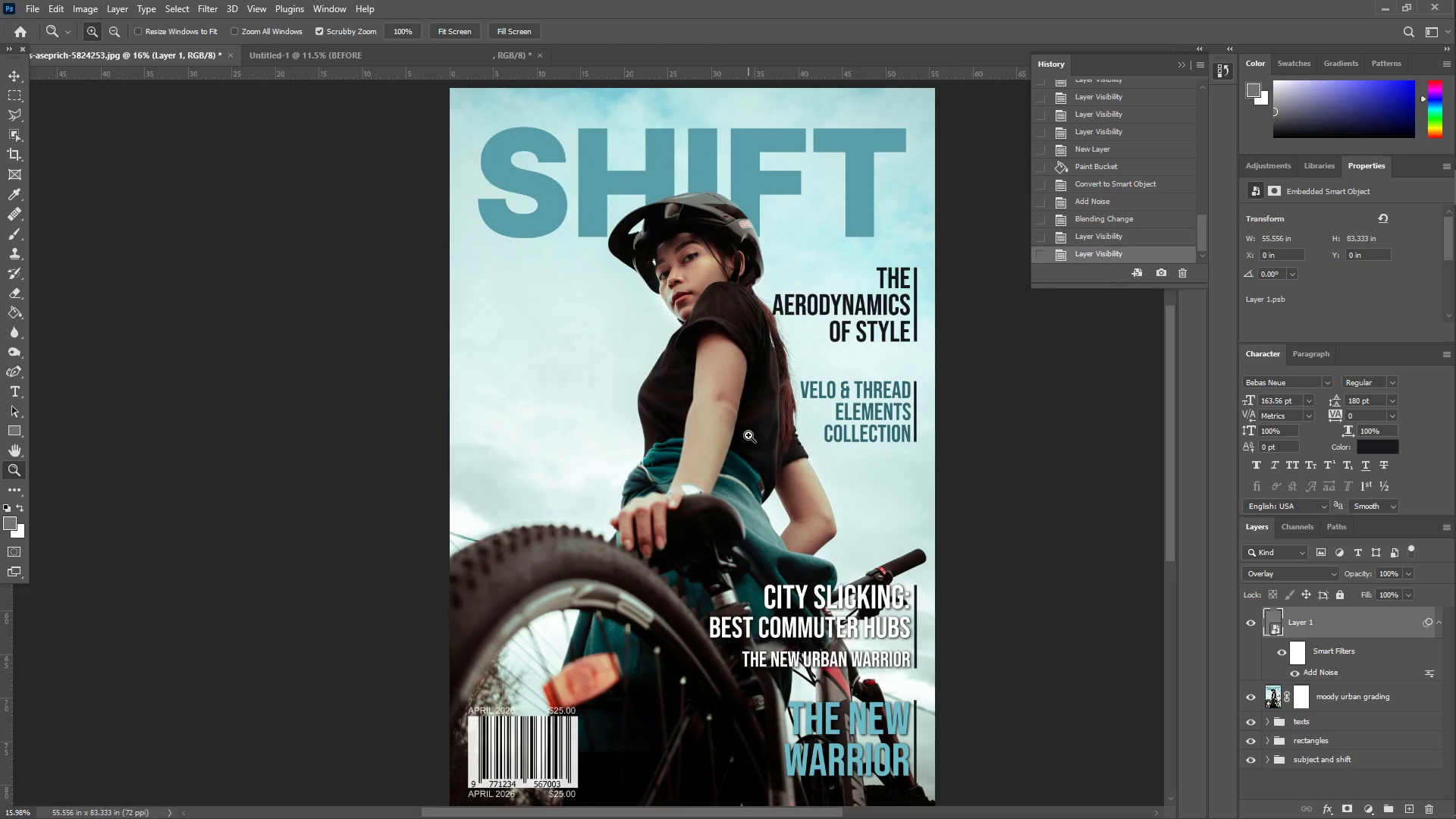 
wait(6.73)
 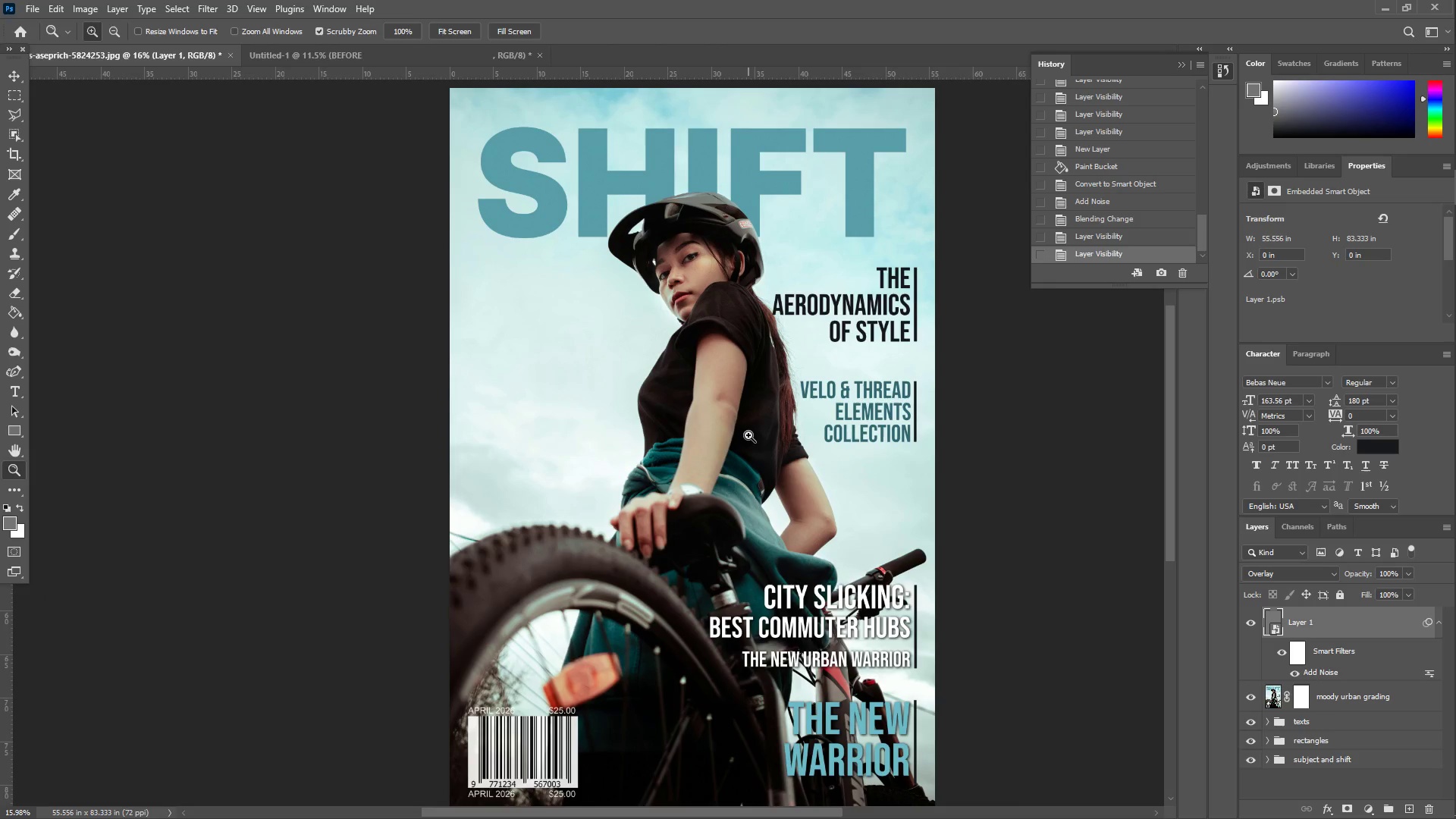 
scroll: coordinate [683, 391], scroll_direction: up, amount: 5.0
 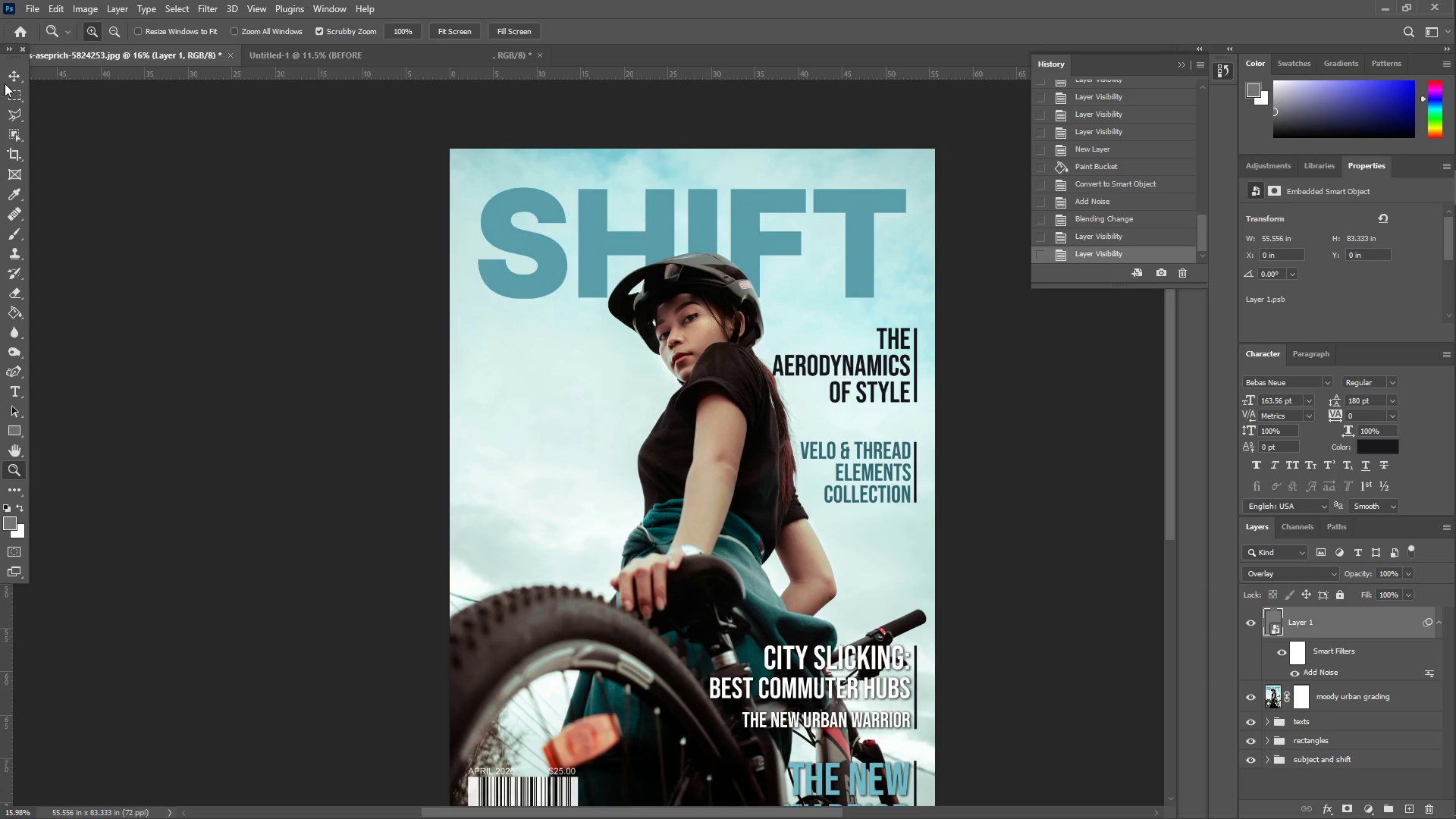 
left_click([6, 71])
 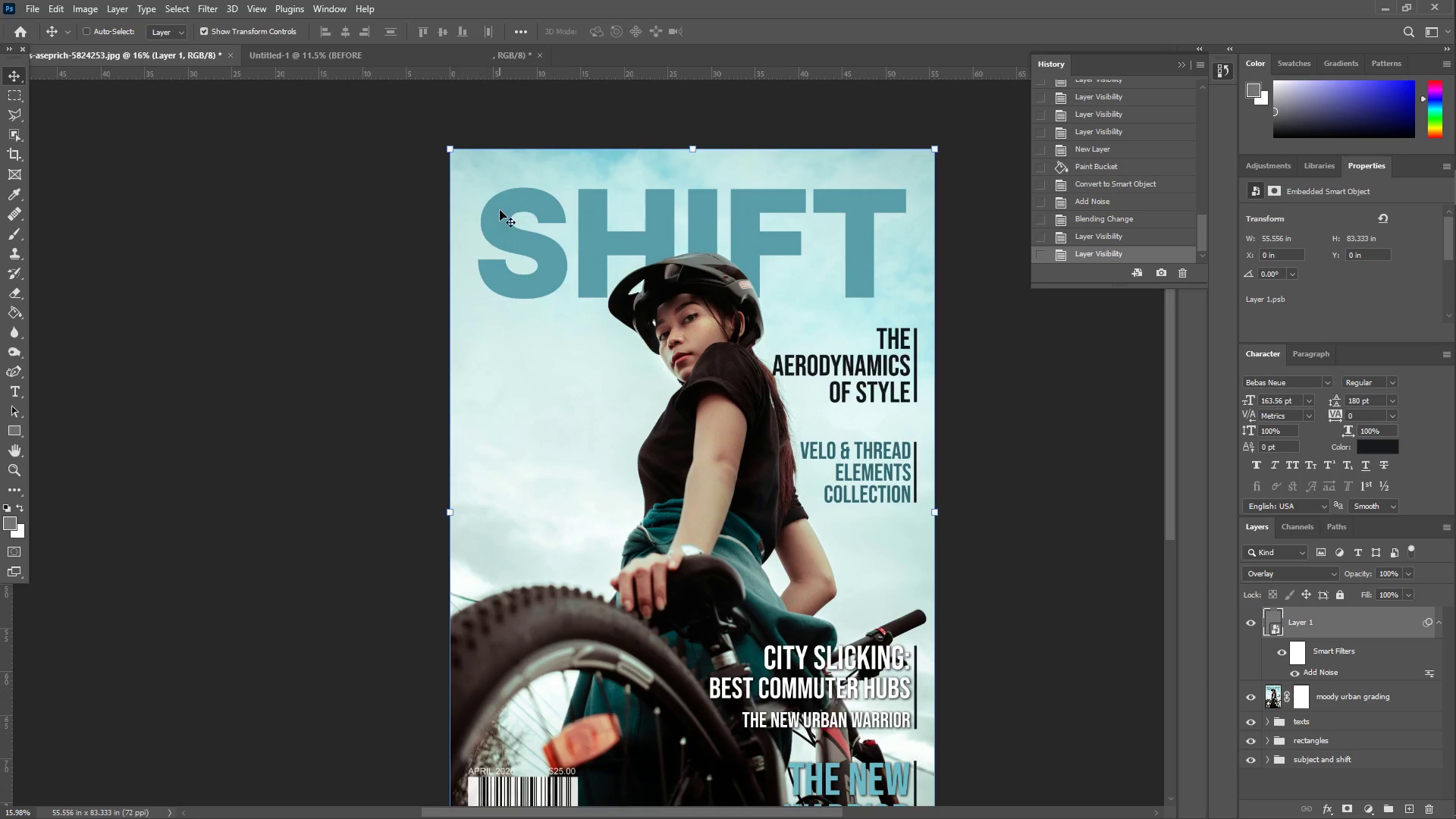 
right_click([507, 210])
 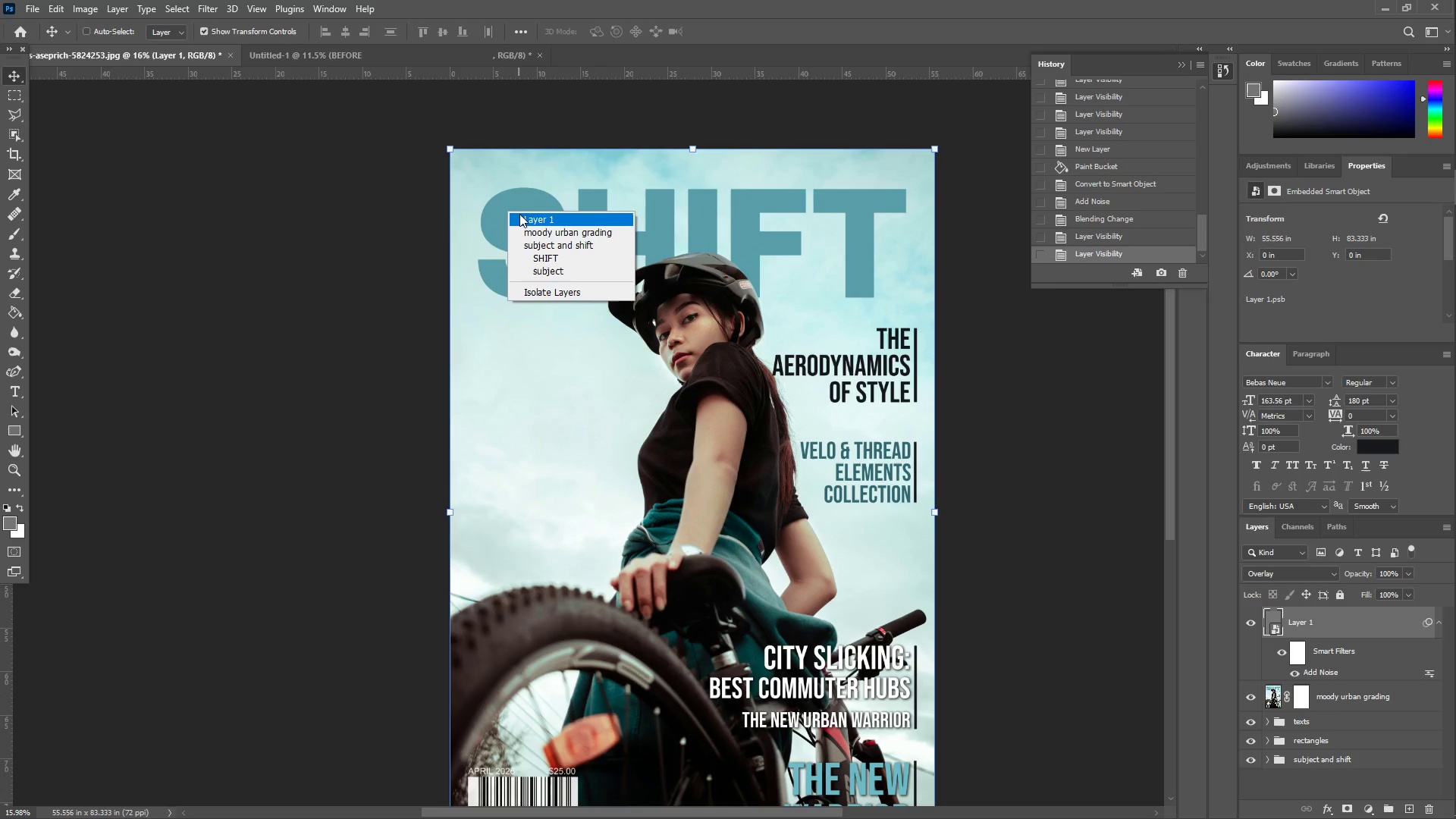 
left_click([523, 215])
 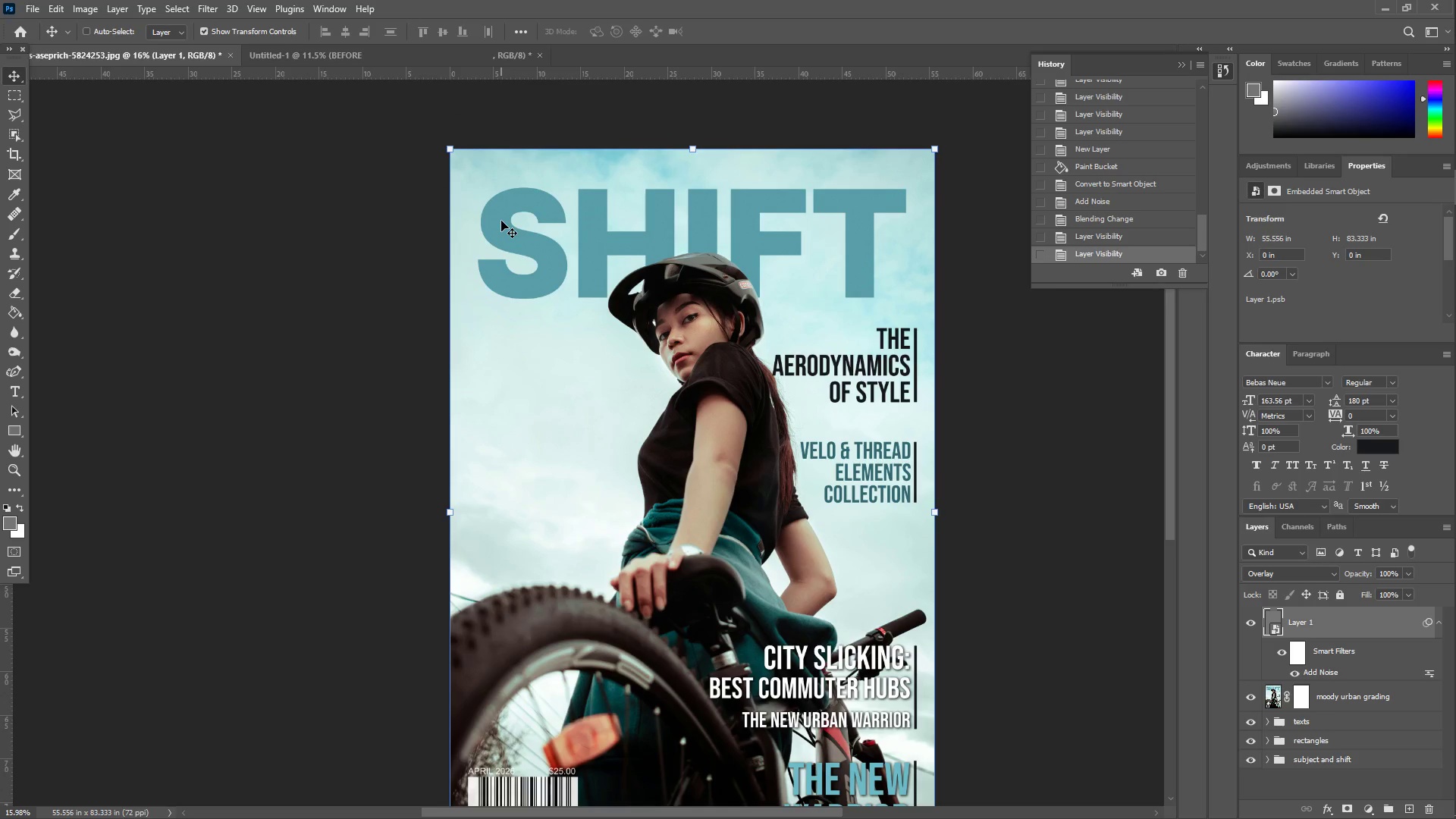 
wait(20.44)
 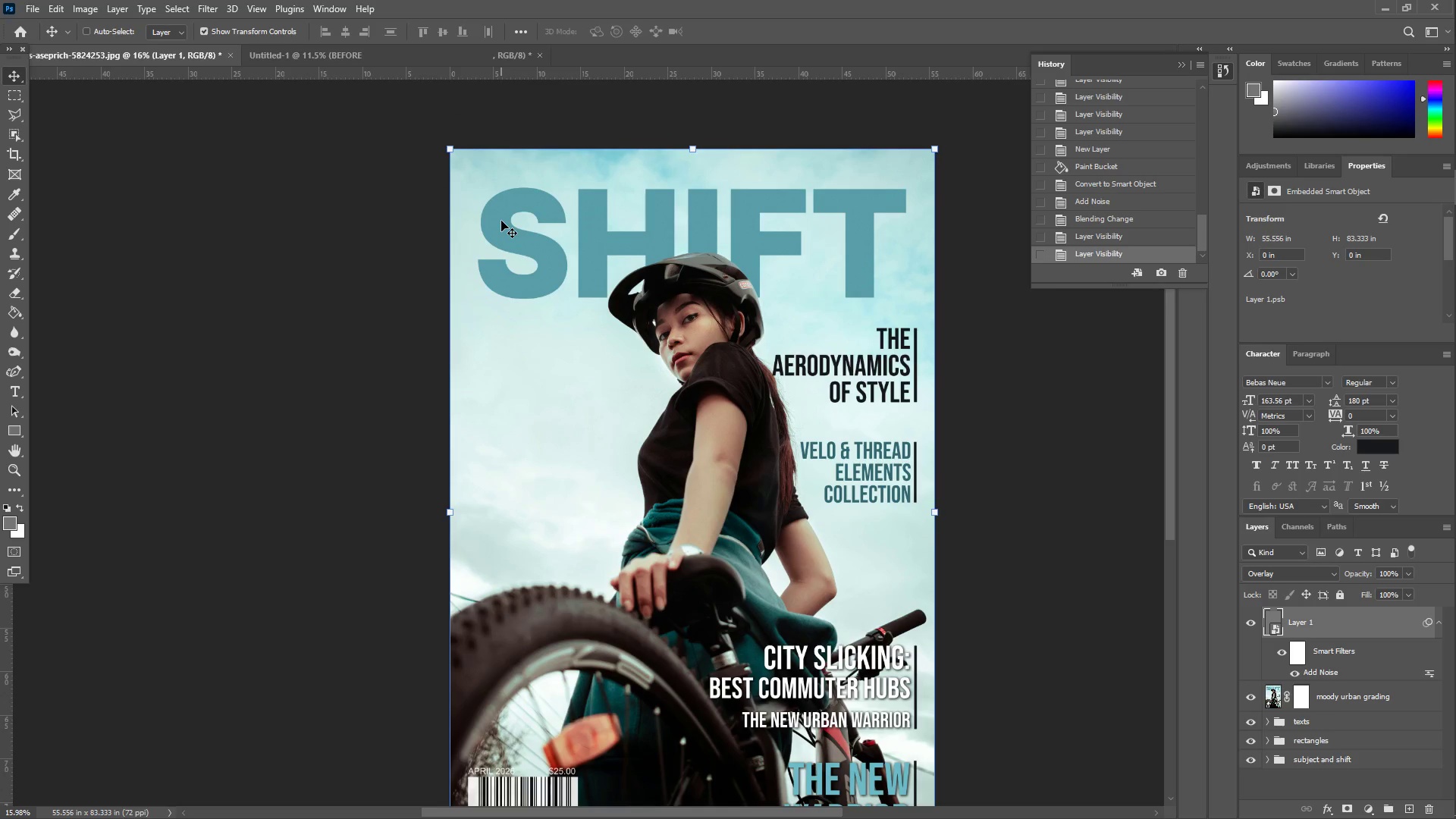 
left_click([1269, 725])
 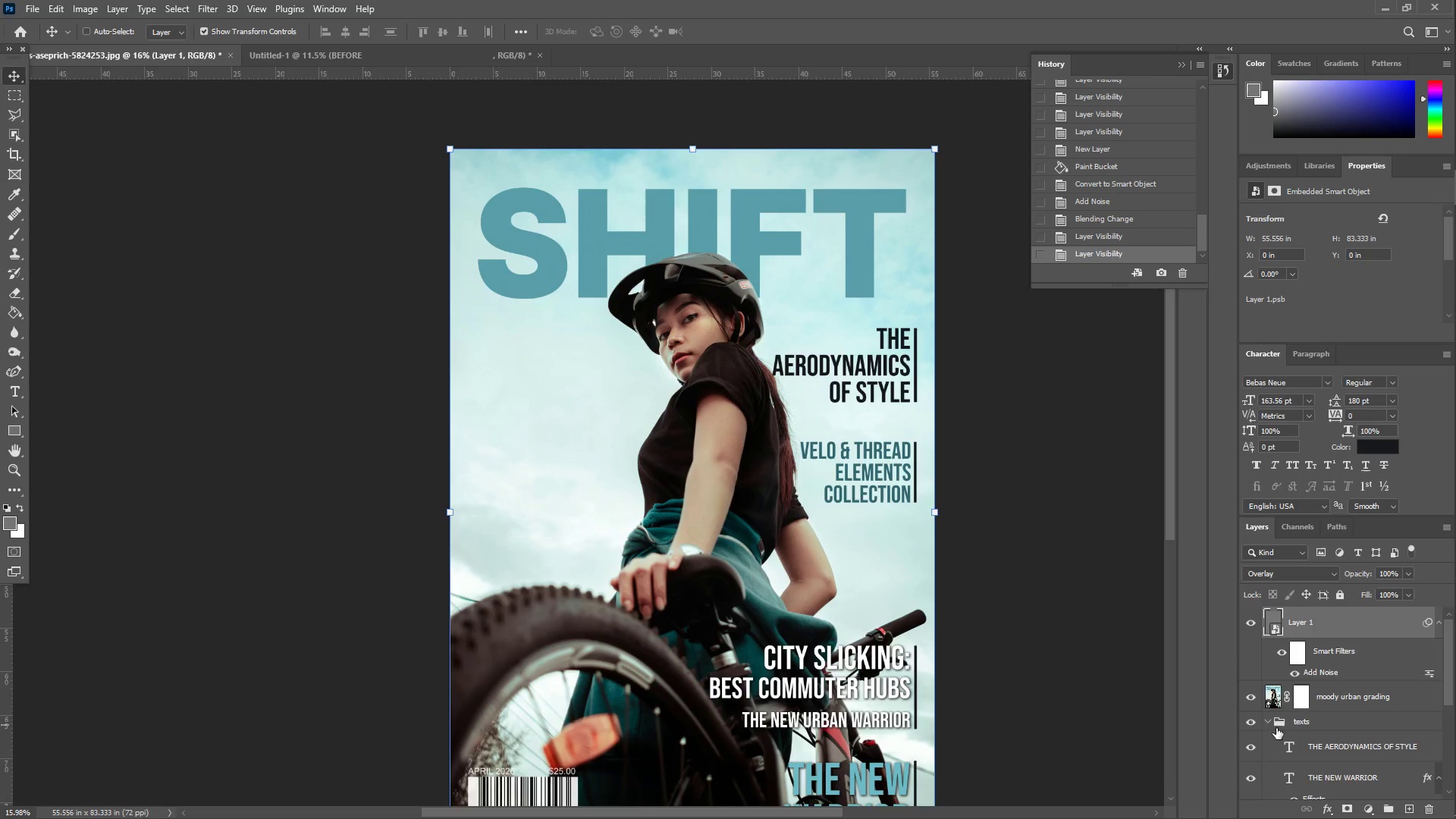 
scroll: coordinate [1276, 725], scroll_direction: none, amount: 0.0
 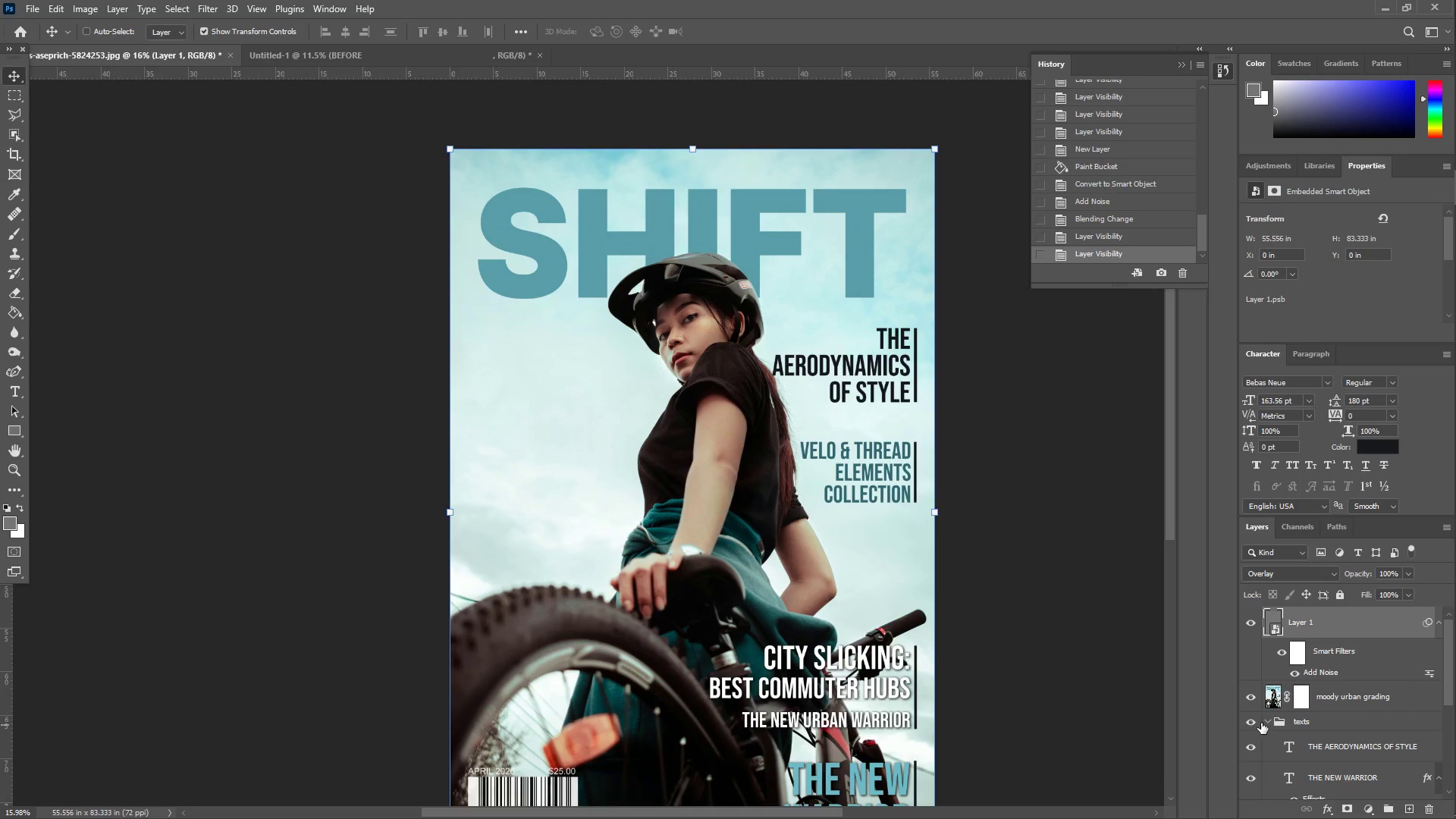 
left_click([1267, 720])
 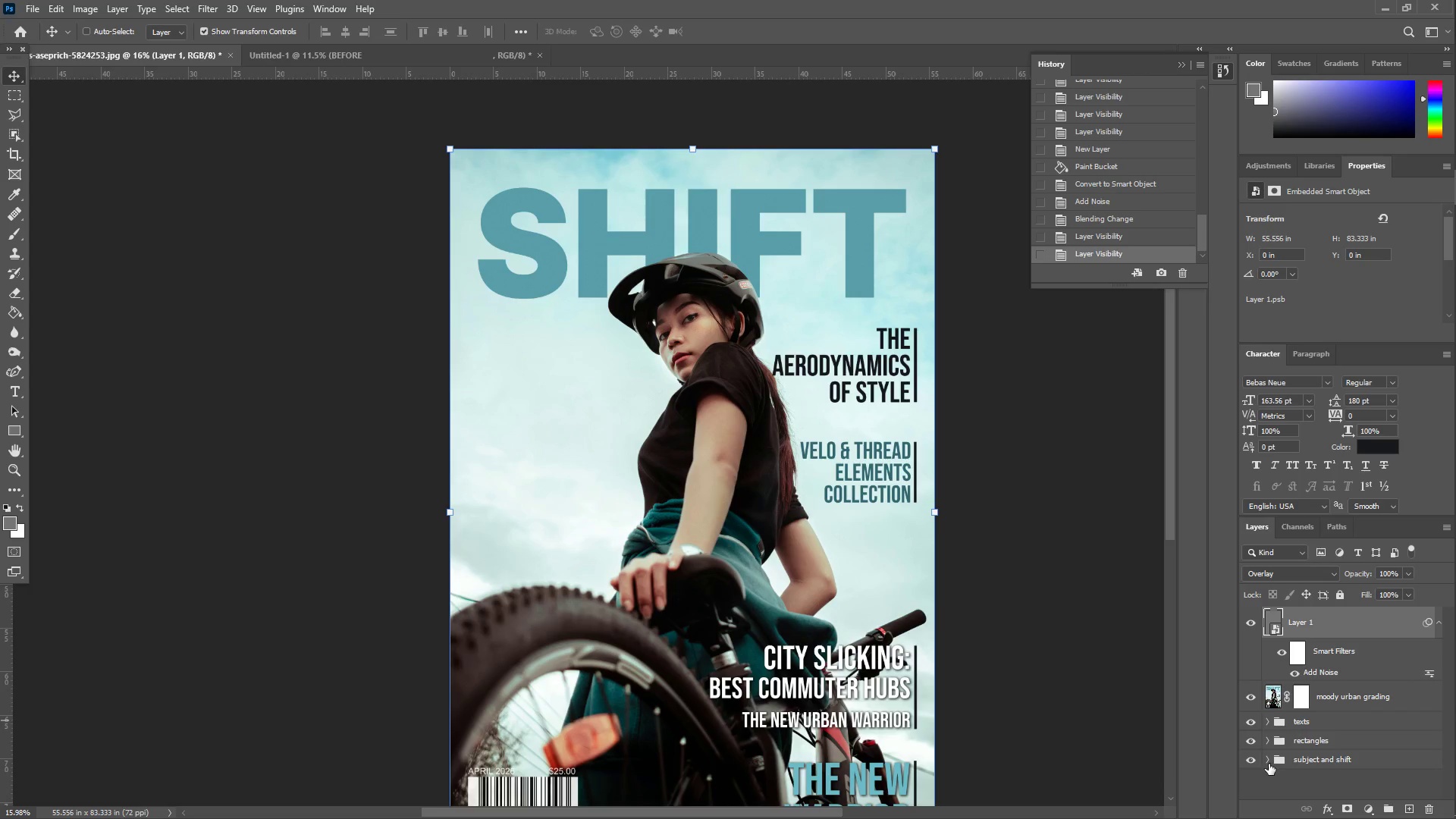 
left_click([1267, 761])
 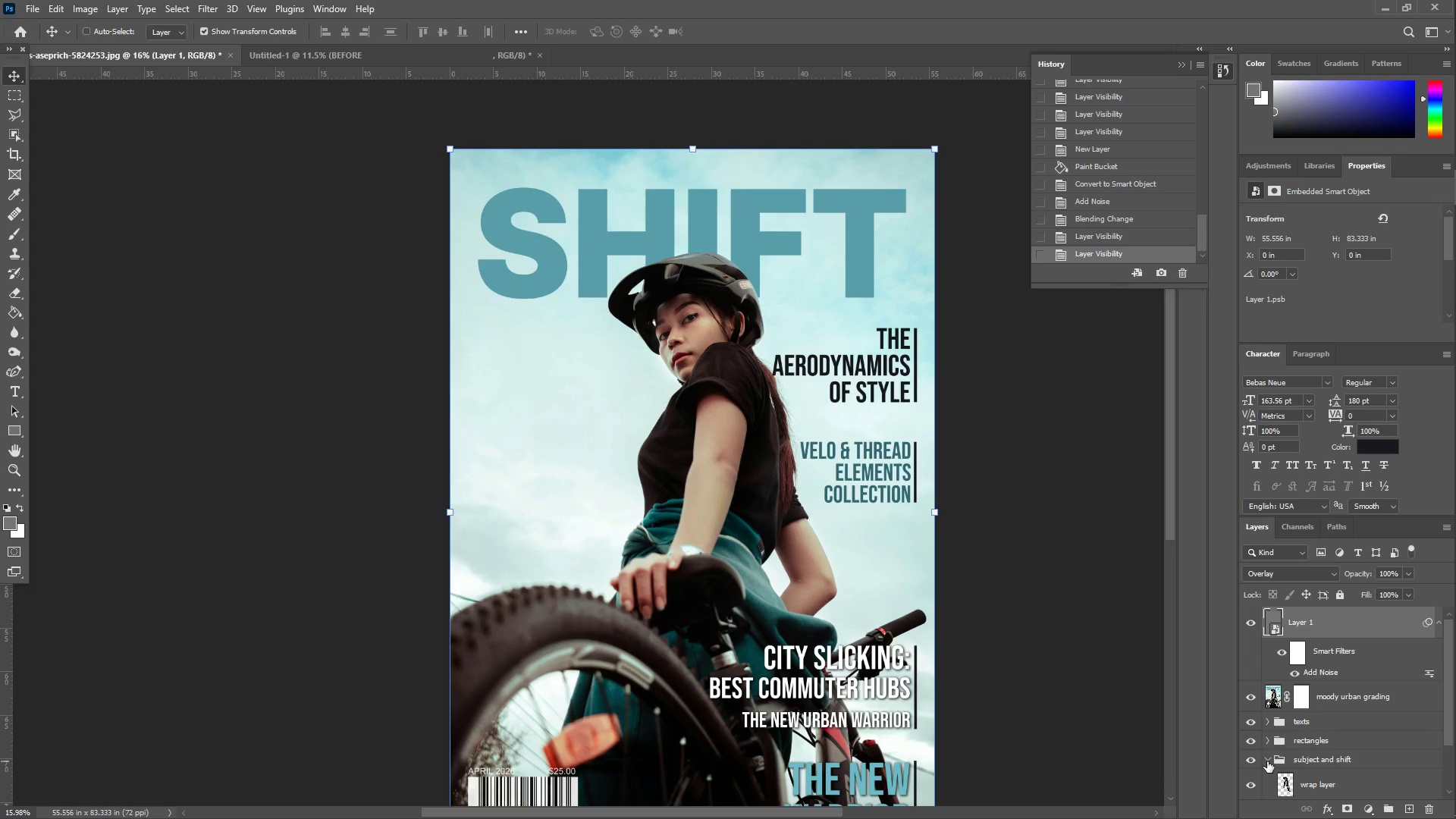 
scroll: coordinate [1269, 761], scroll_direction: down, amount: 3.0
 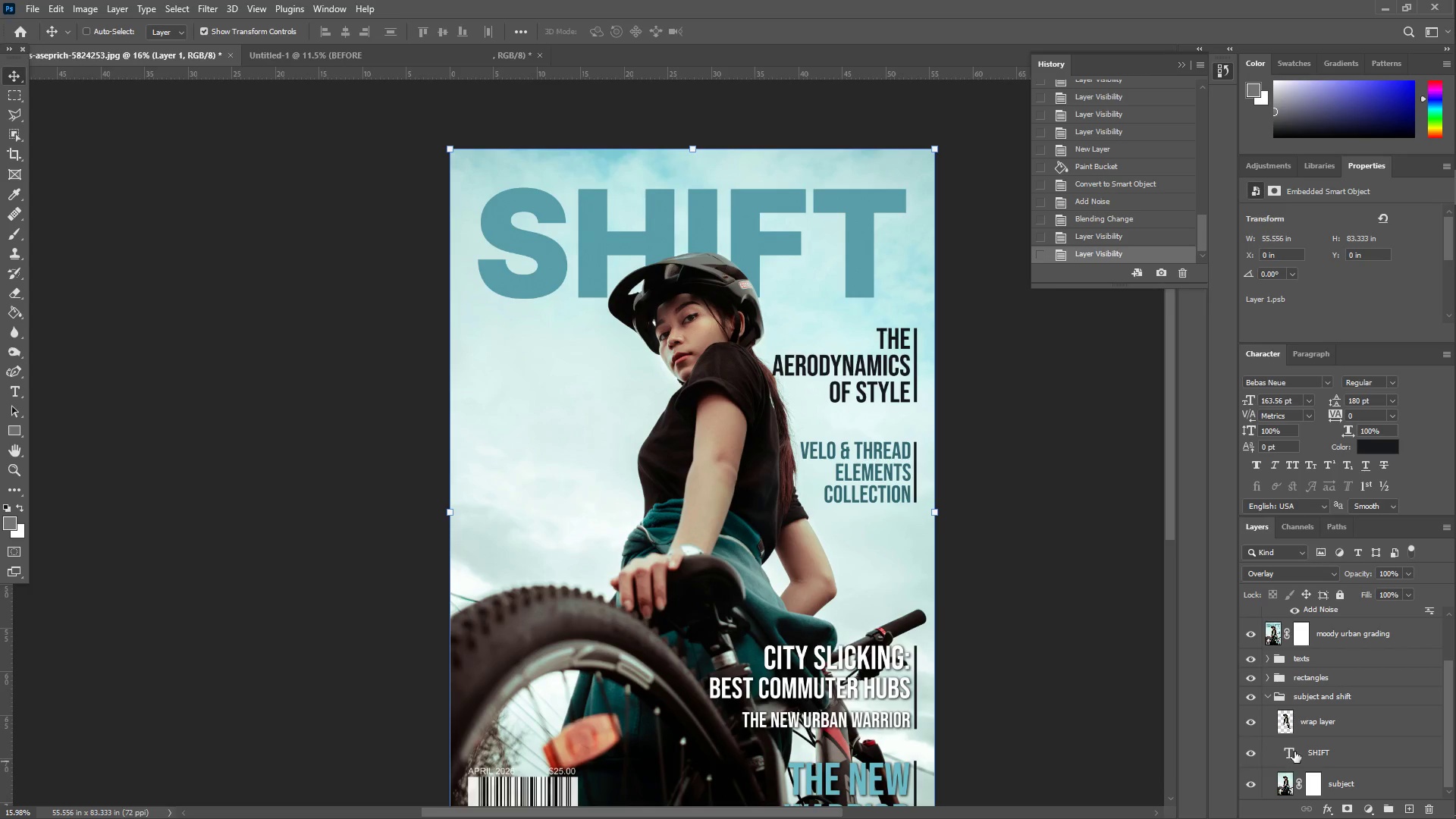 
left_click([1298, 752])
 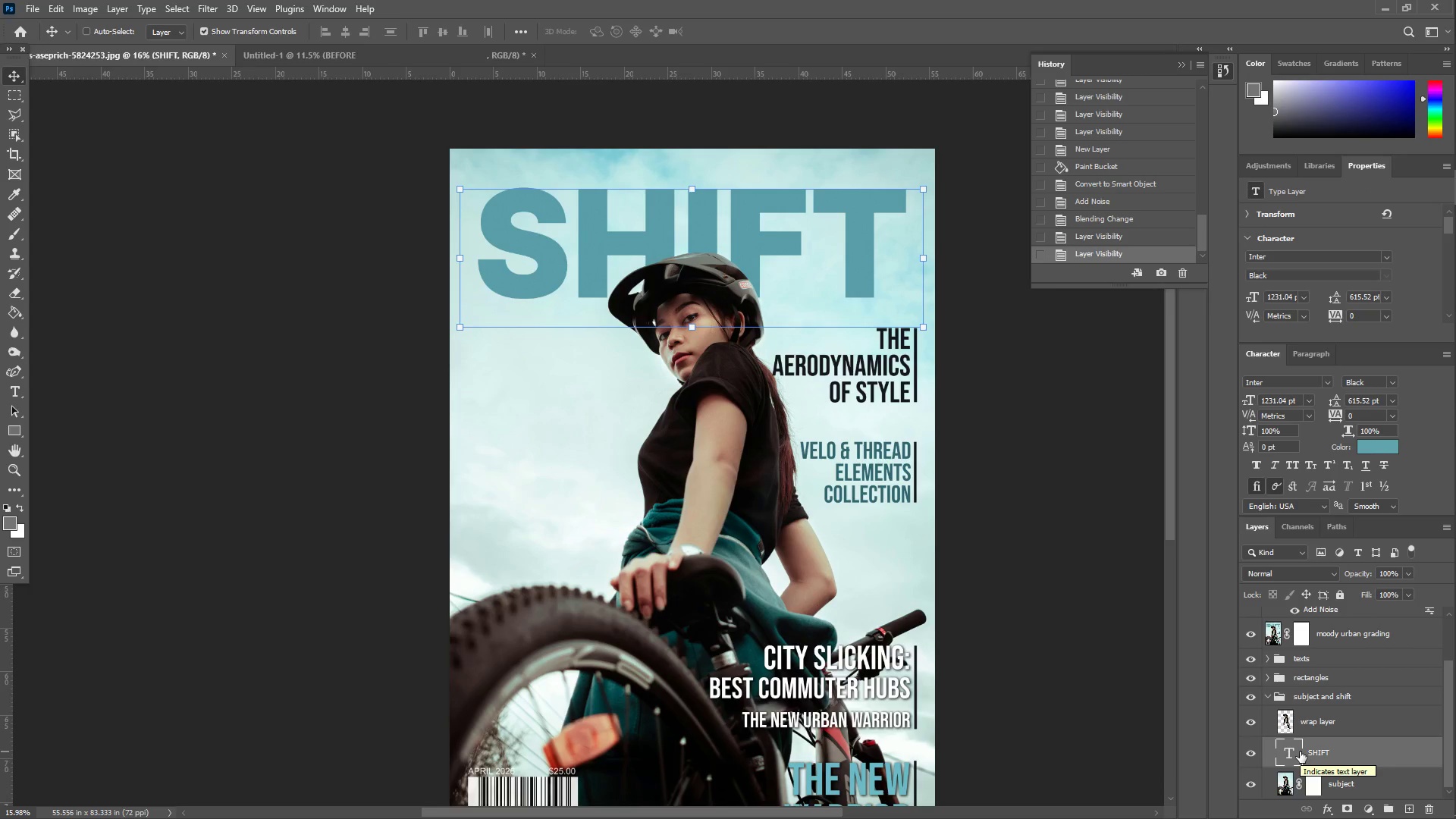 
wait(7.44)
 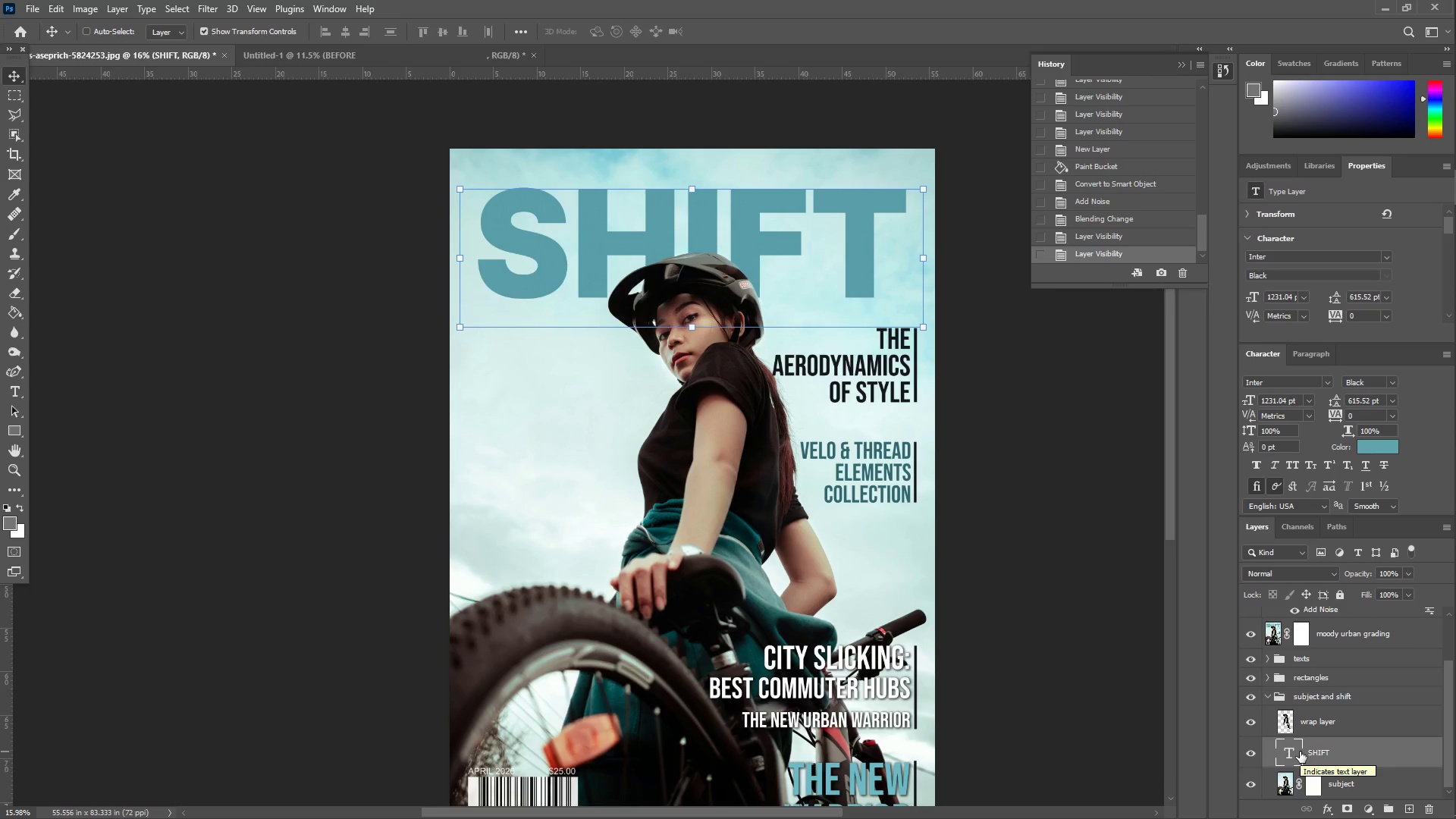 
left_click([76, 5])
 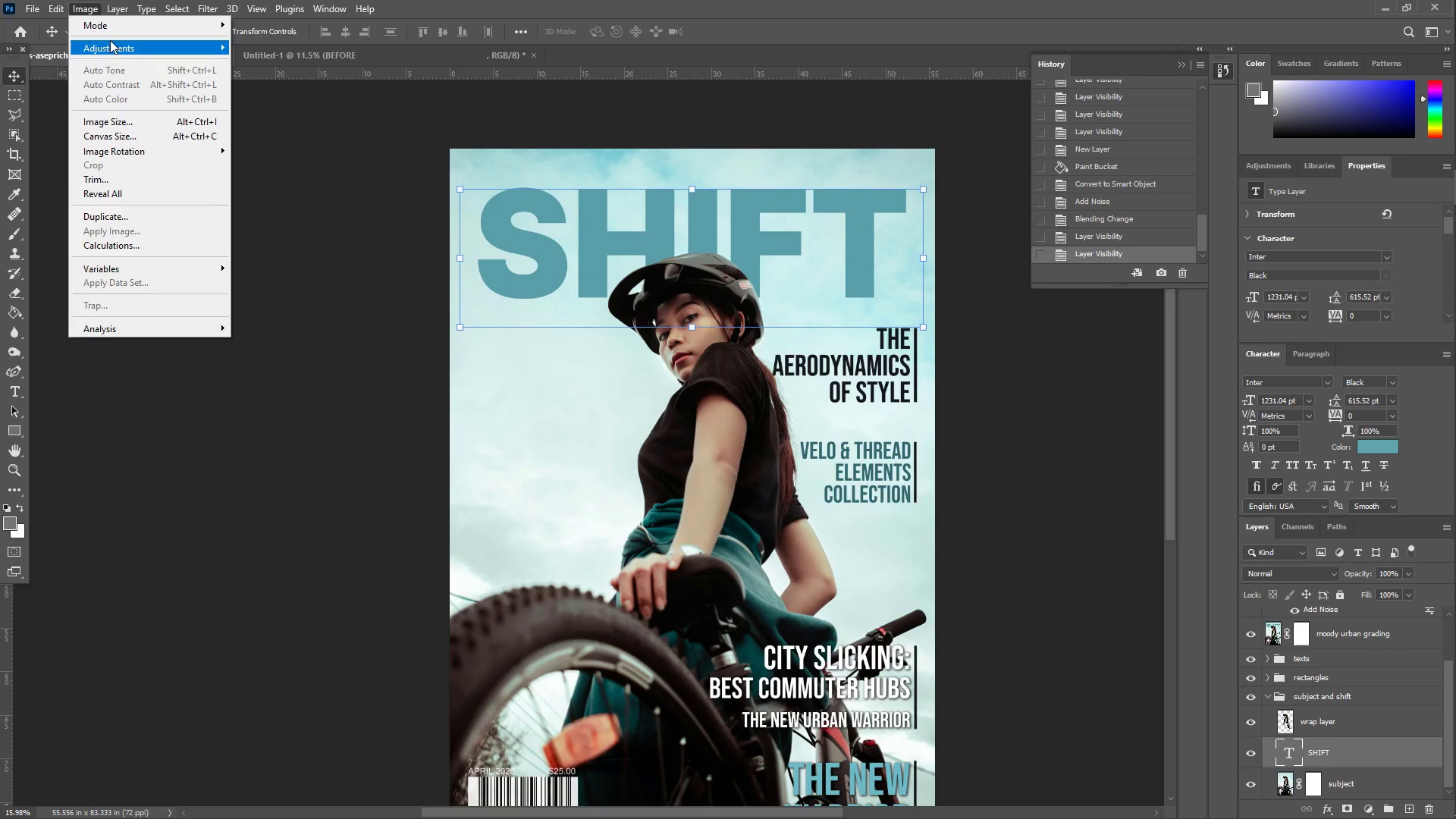 
left_click([115, 42])
 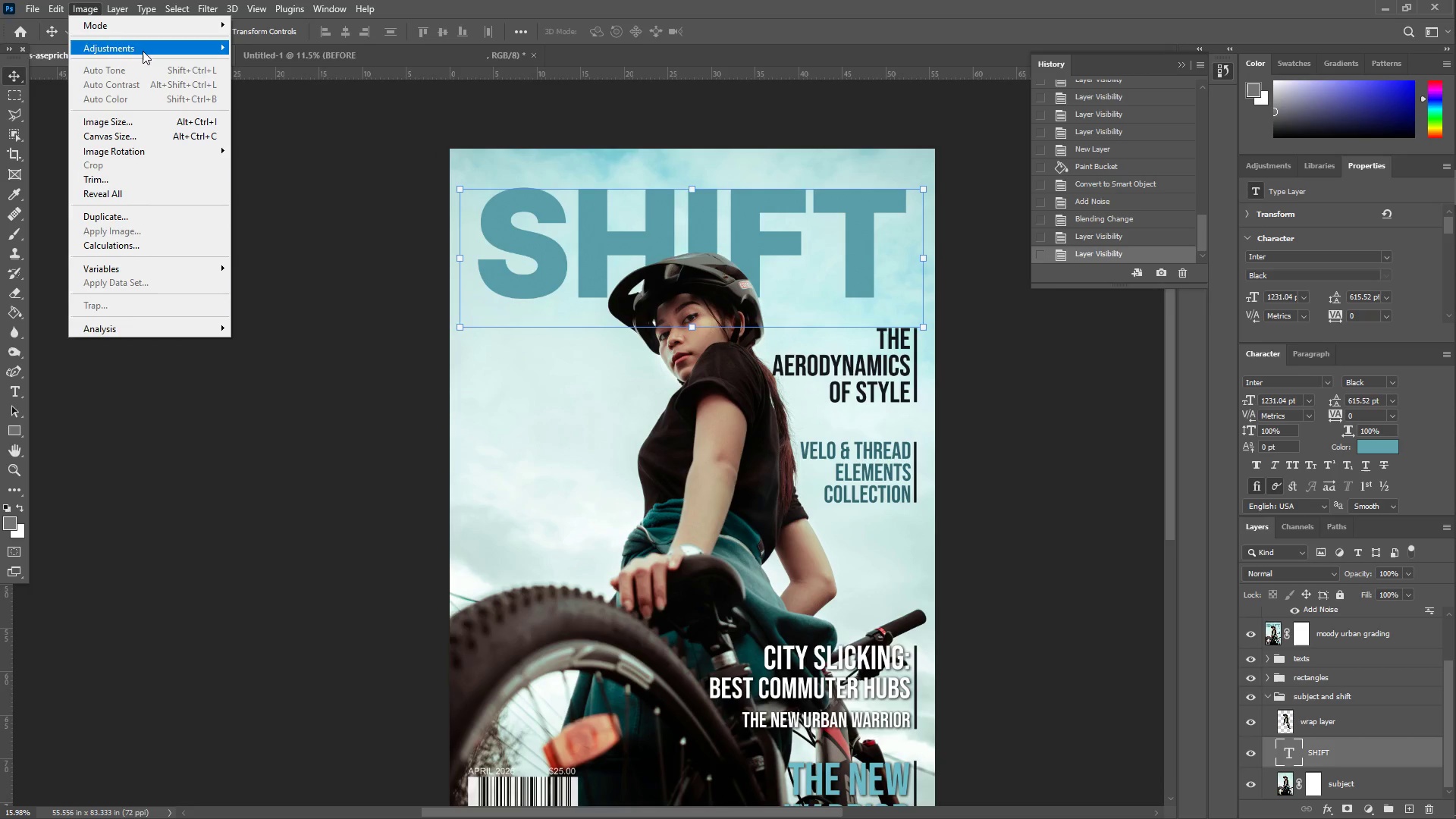 
wait(8.23)
 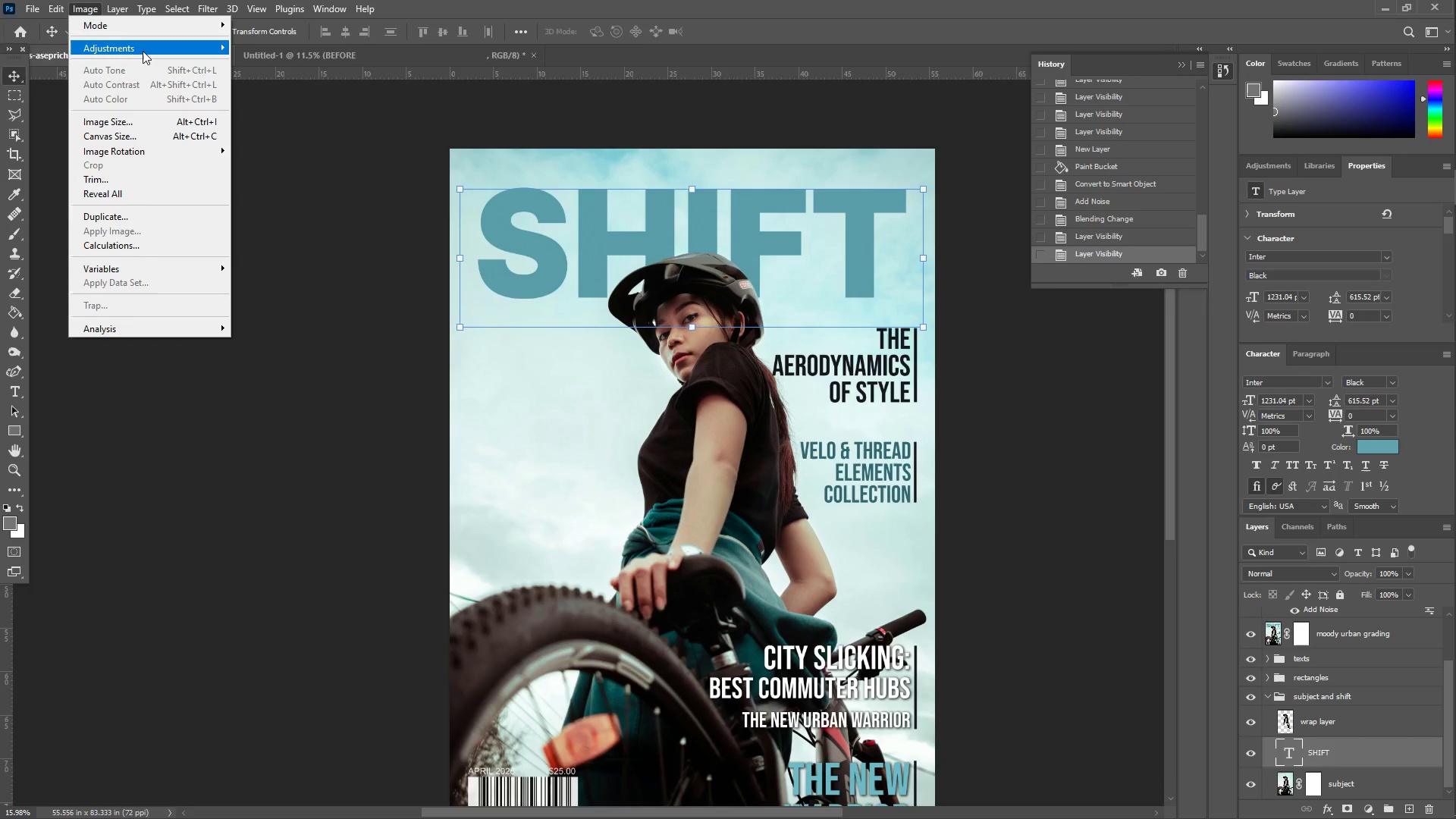 
double_click([1346, 642])
 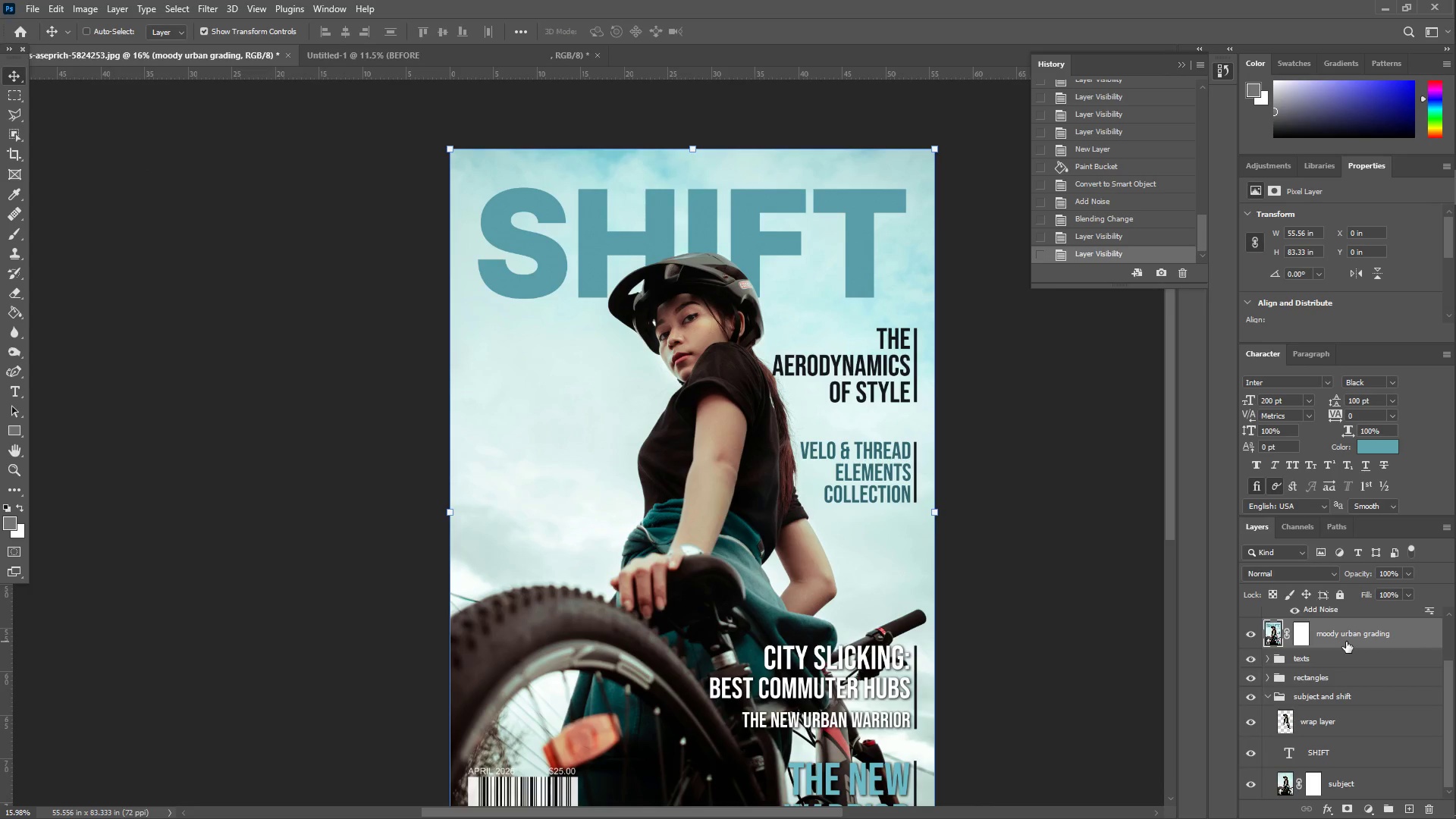 
scroll: coordinate [1346, 642], scroll_direction: up, amount: 2.0
 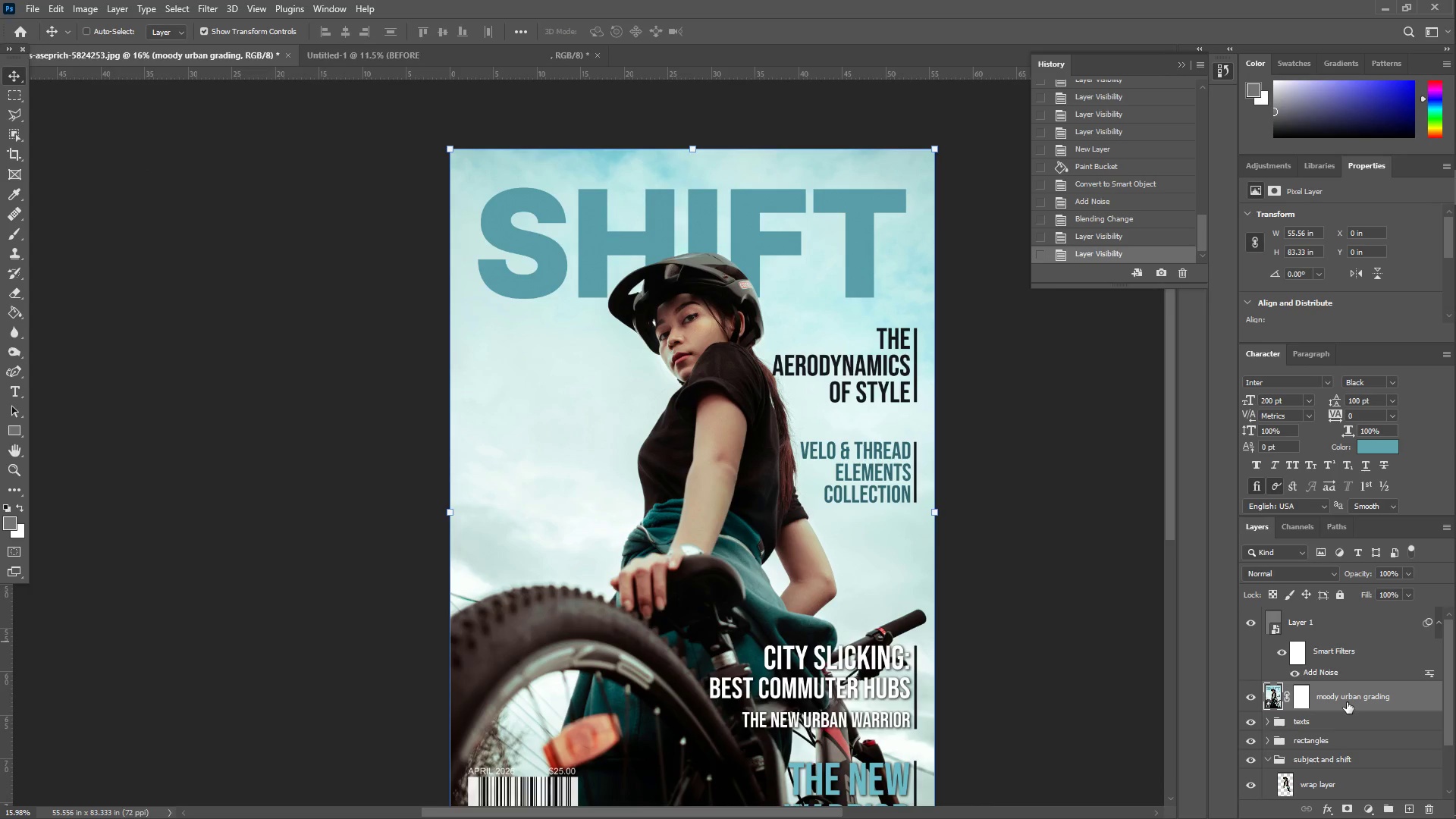 
key(Delete)
 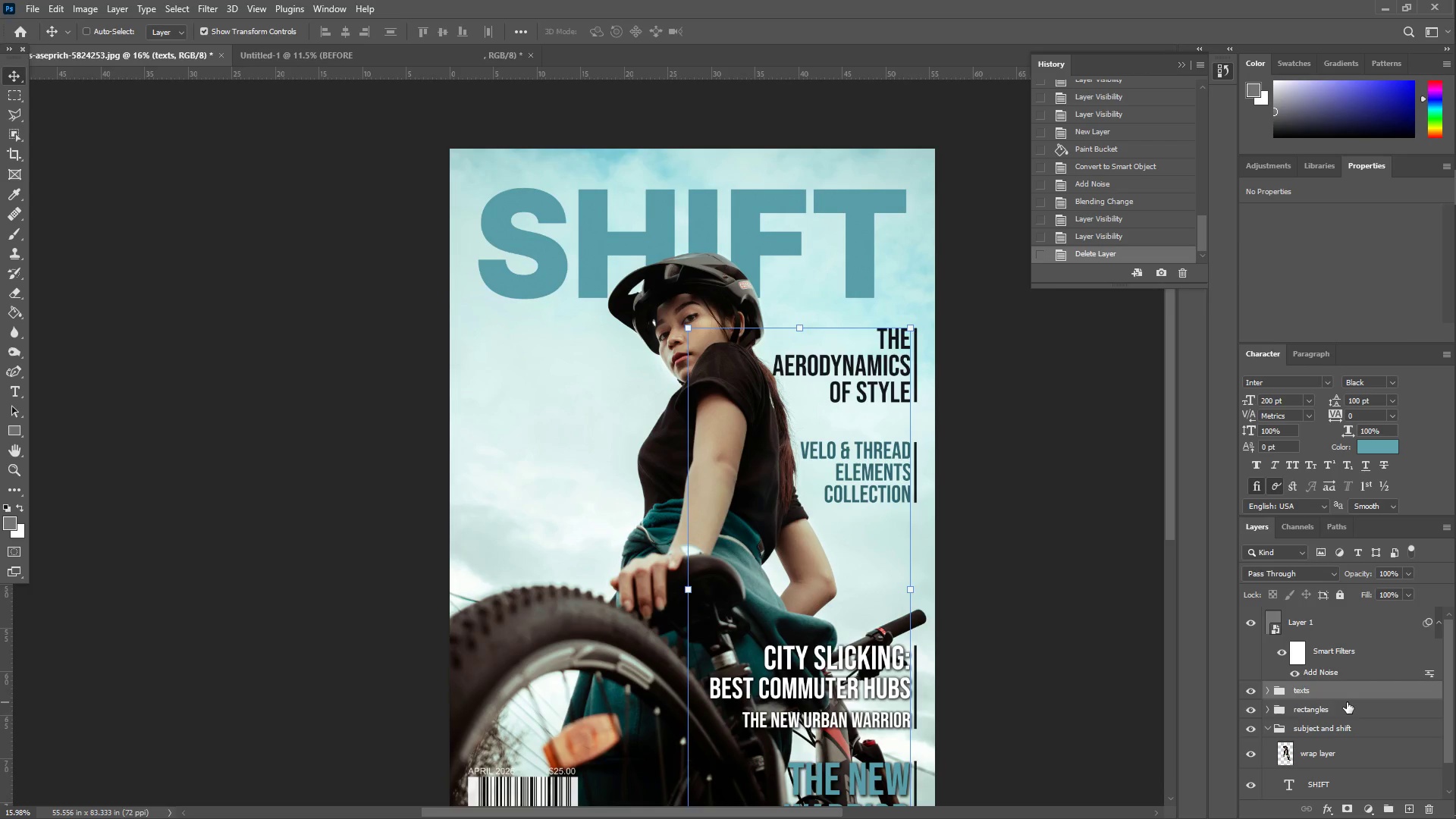 
scroll: coordinate [1330, 751], scroll_direction: down, amount: 4.0
 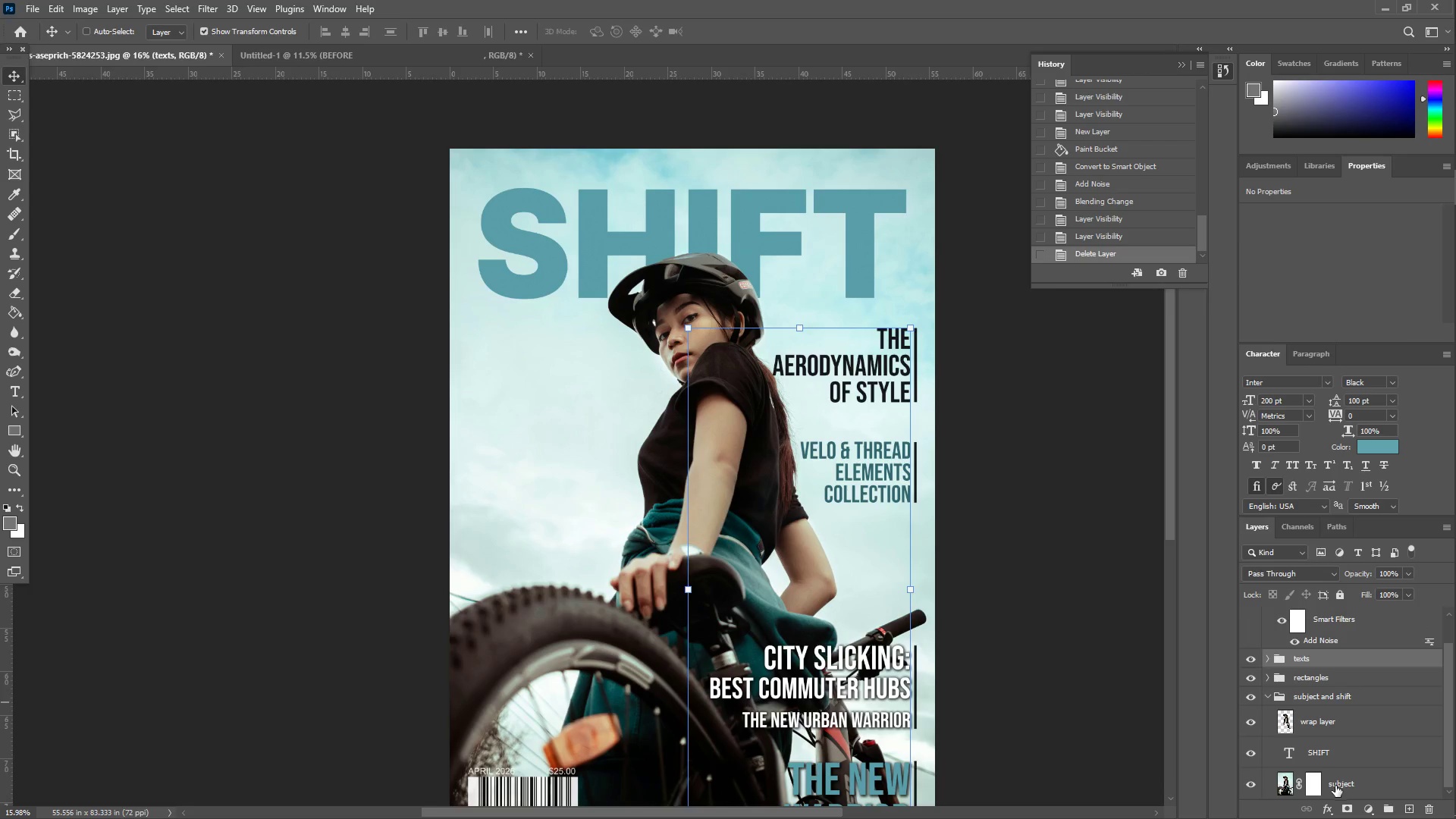 
left_click([1345, 786])
 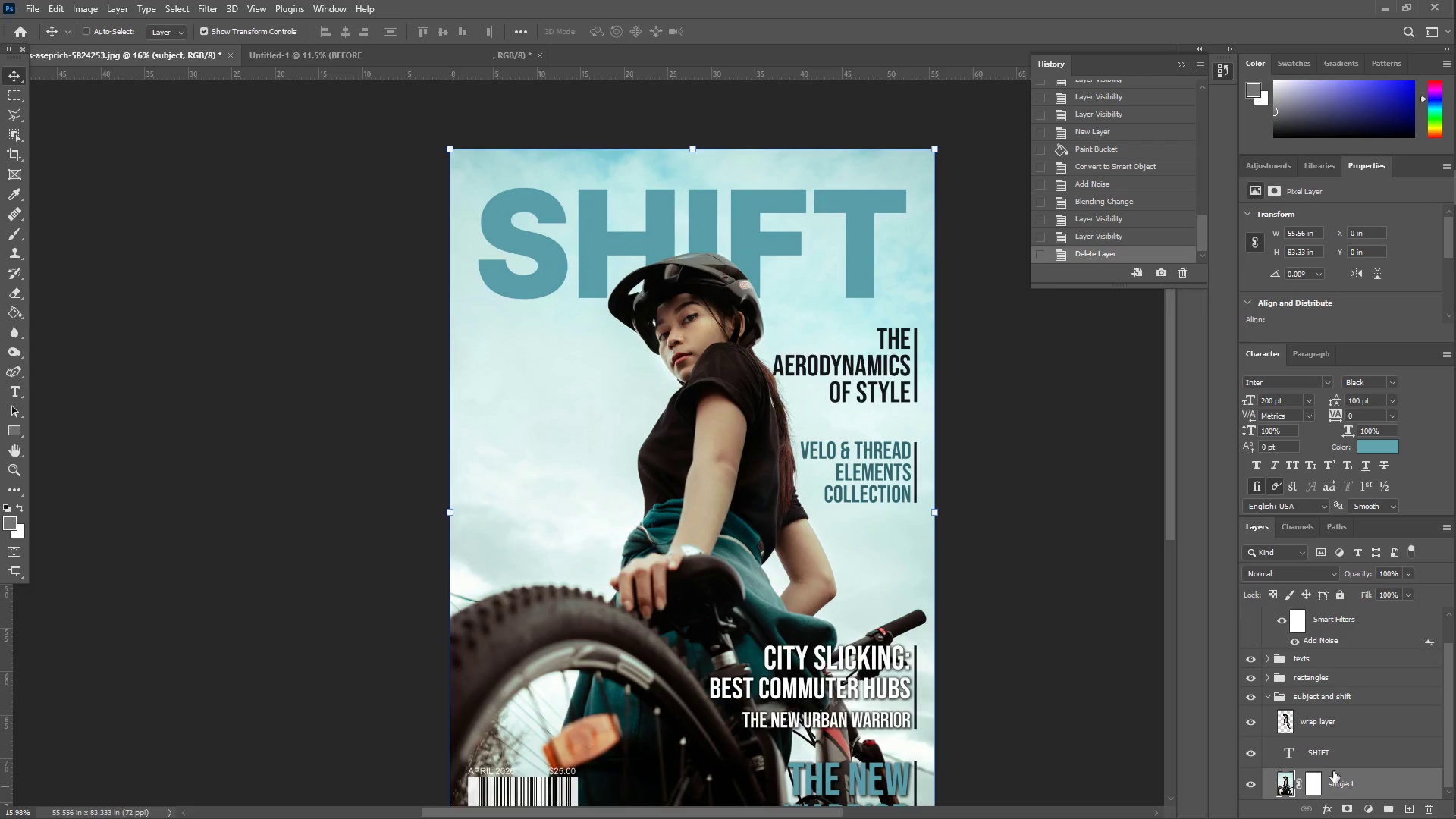 
left_click([1329, 757])
 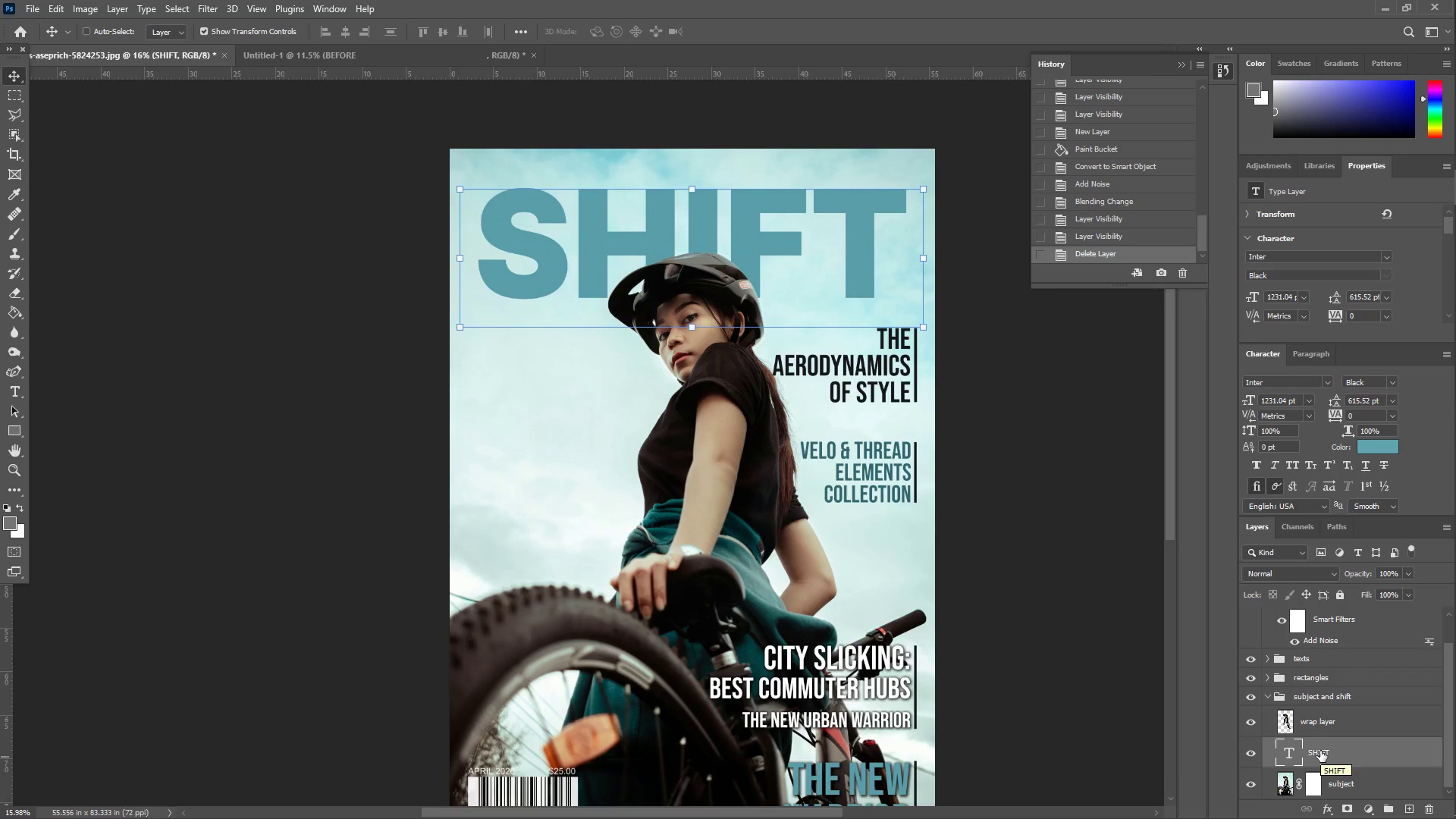 
wait(19.69)
 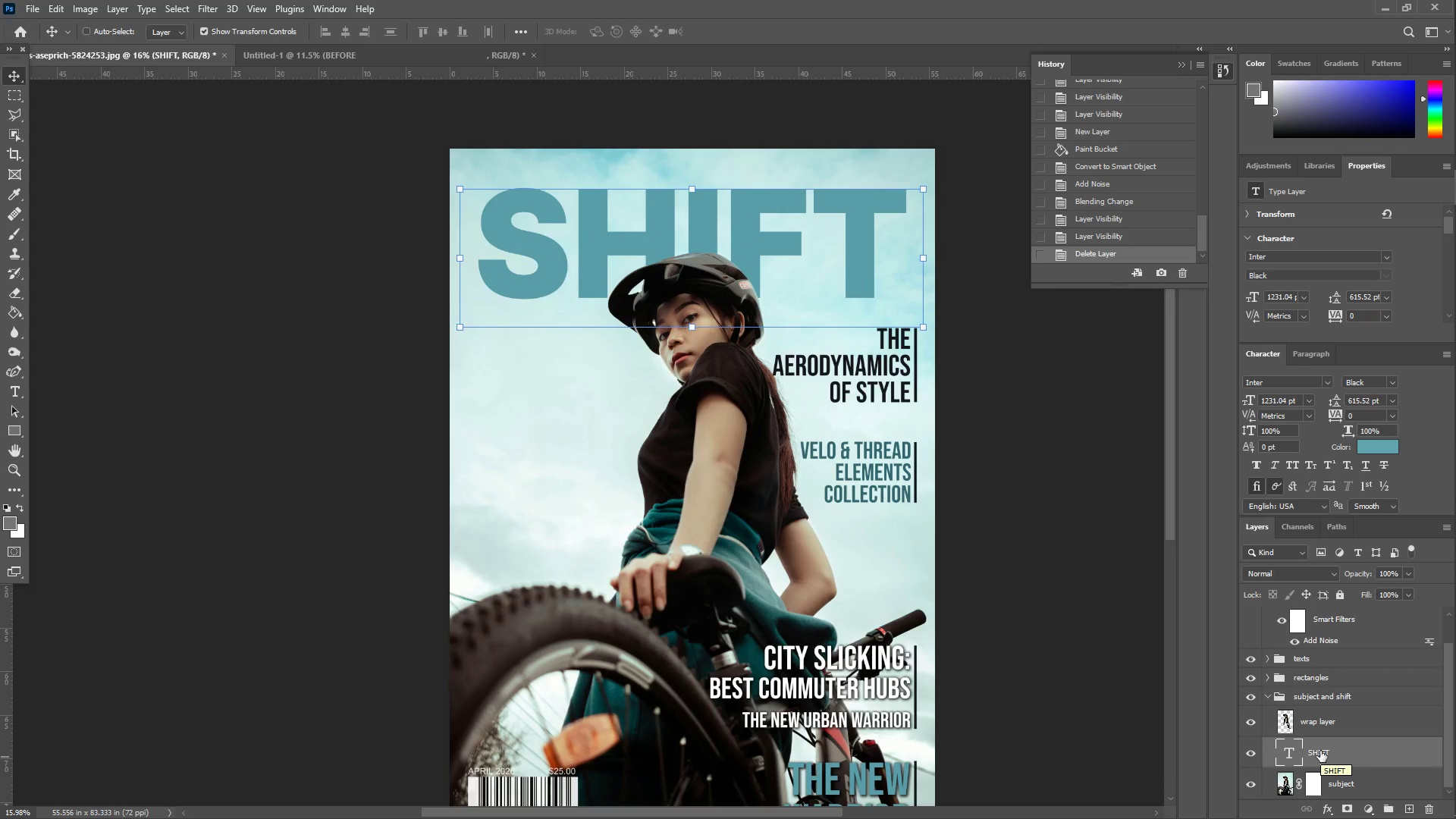 
left_click([88, 5])
 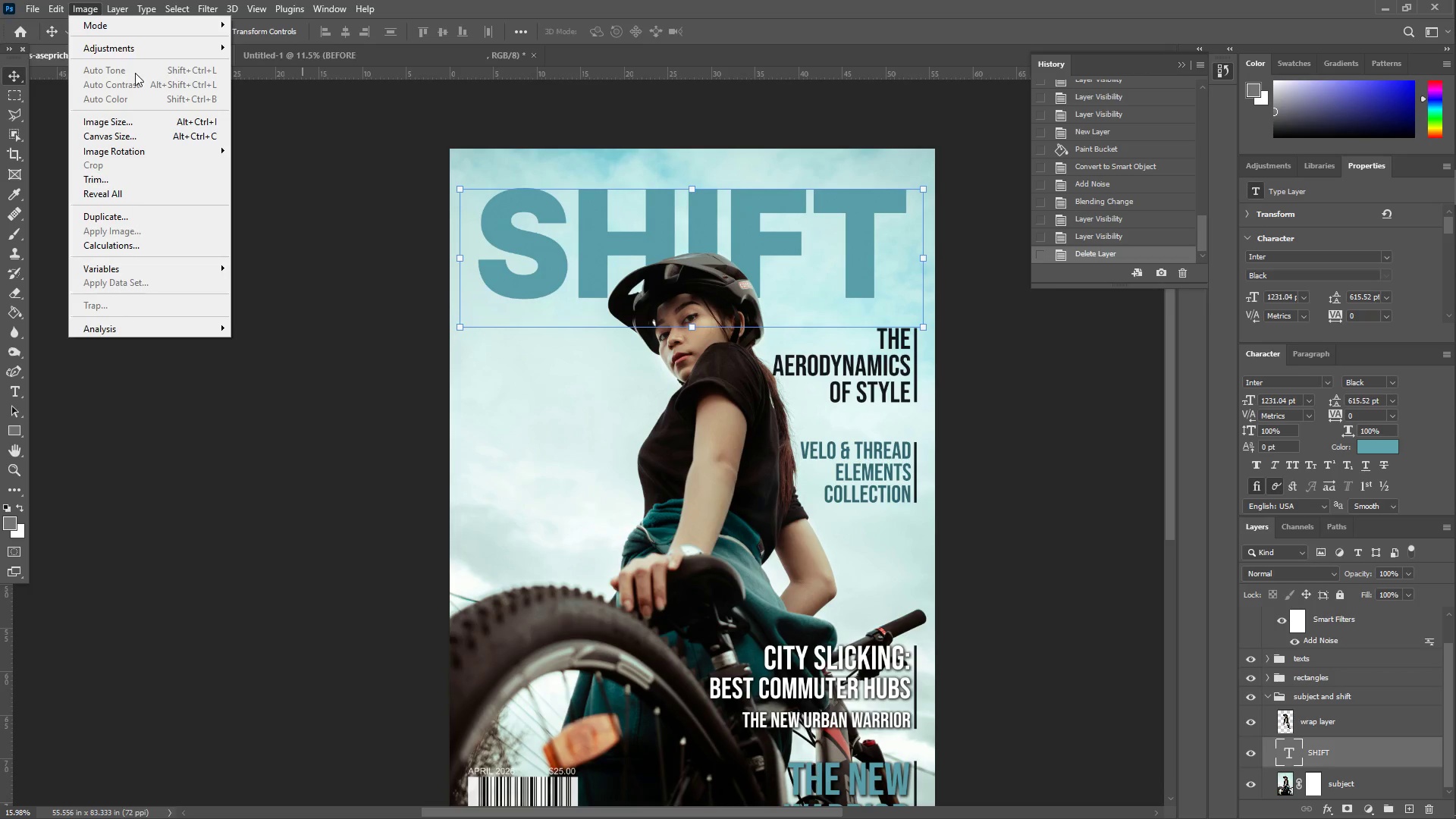 
left_click([133, 48])
 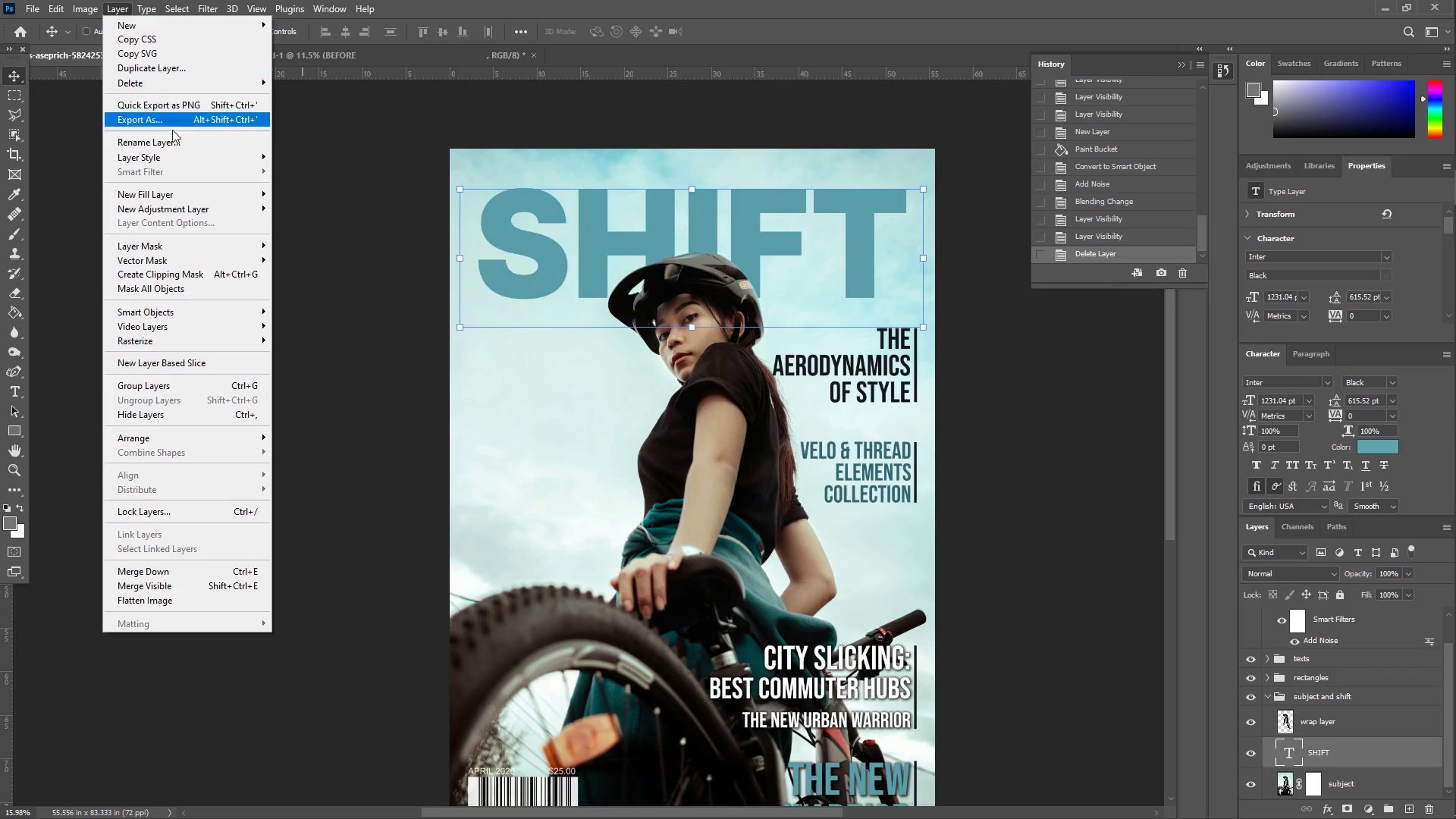 
left_click([179, 151])
 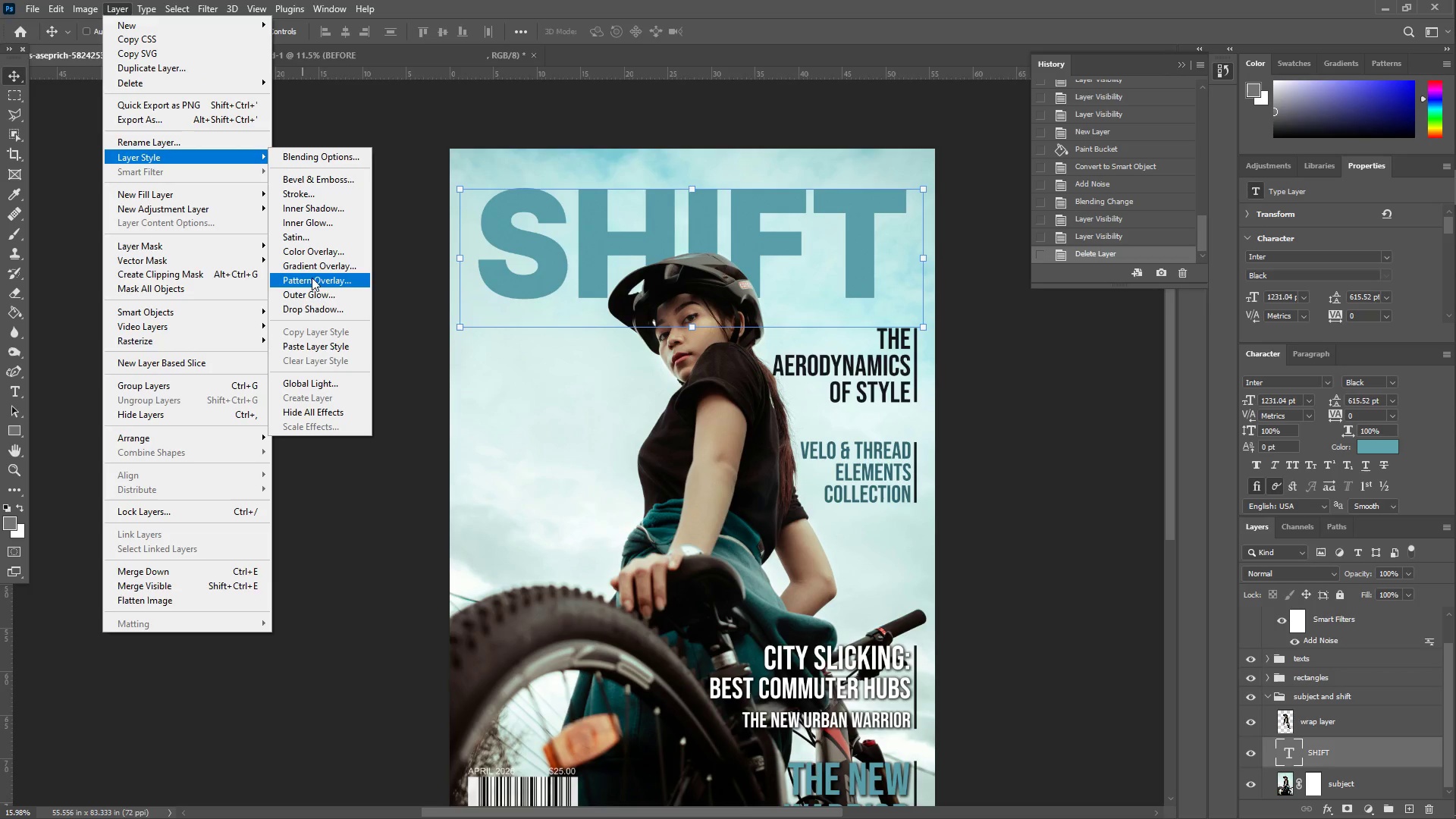 
left_click([309, 311])
 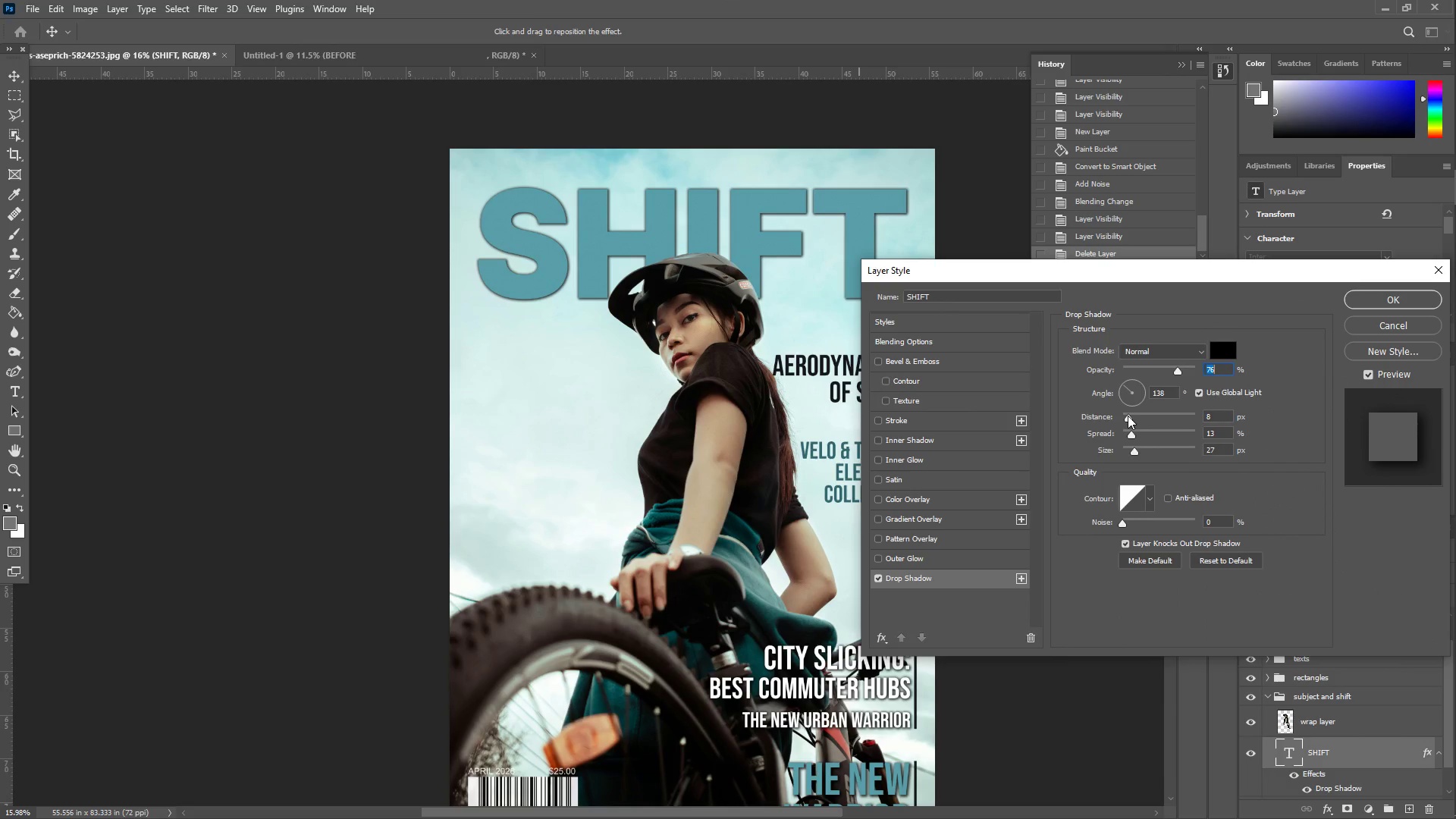 
wait(6.27)
 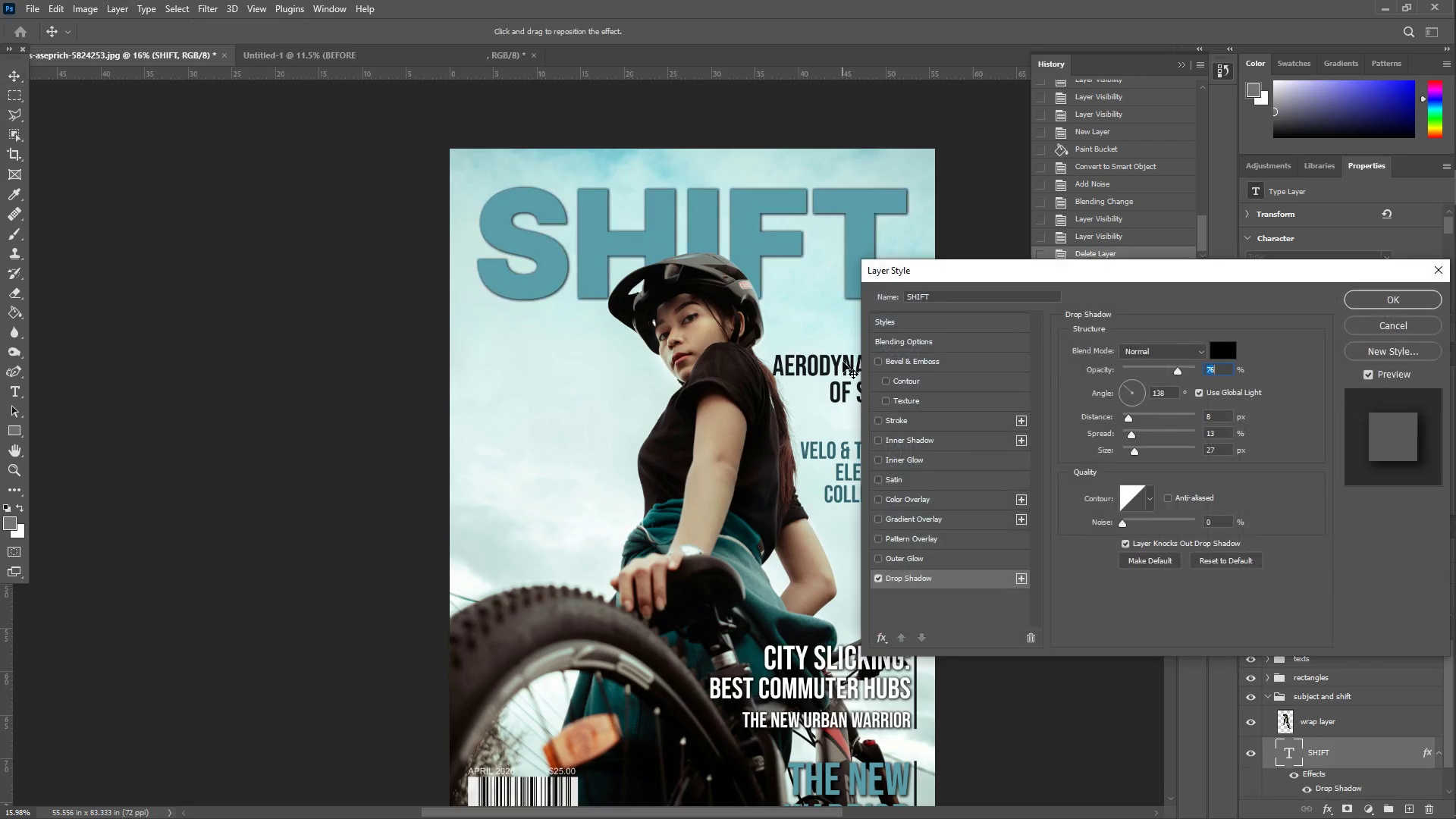 
left_click_drag(start_coordinate=[1213, 418], to_coordinate=[1175, 413])
 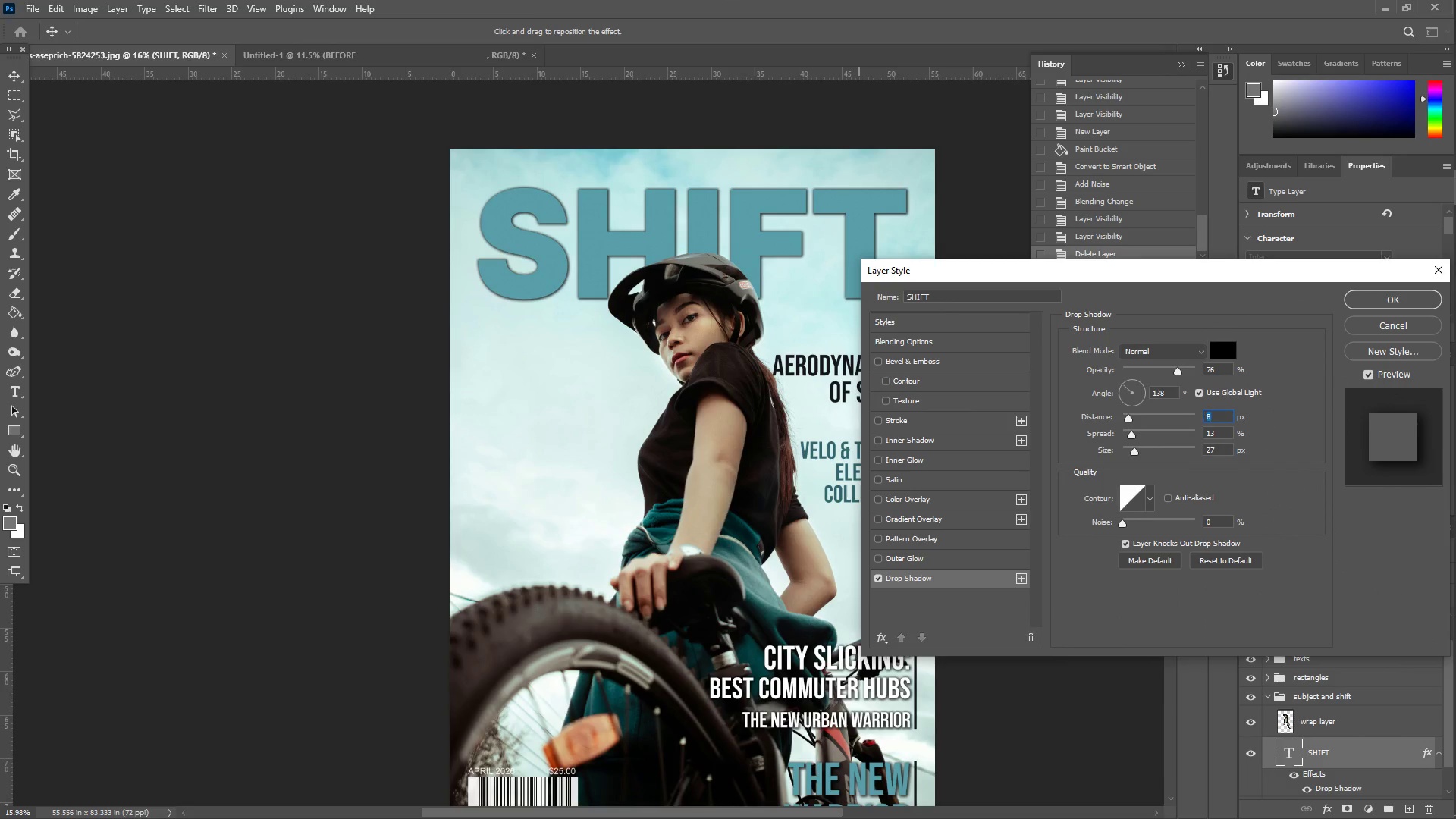 
key(Numpad0)
 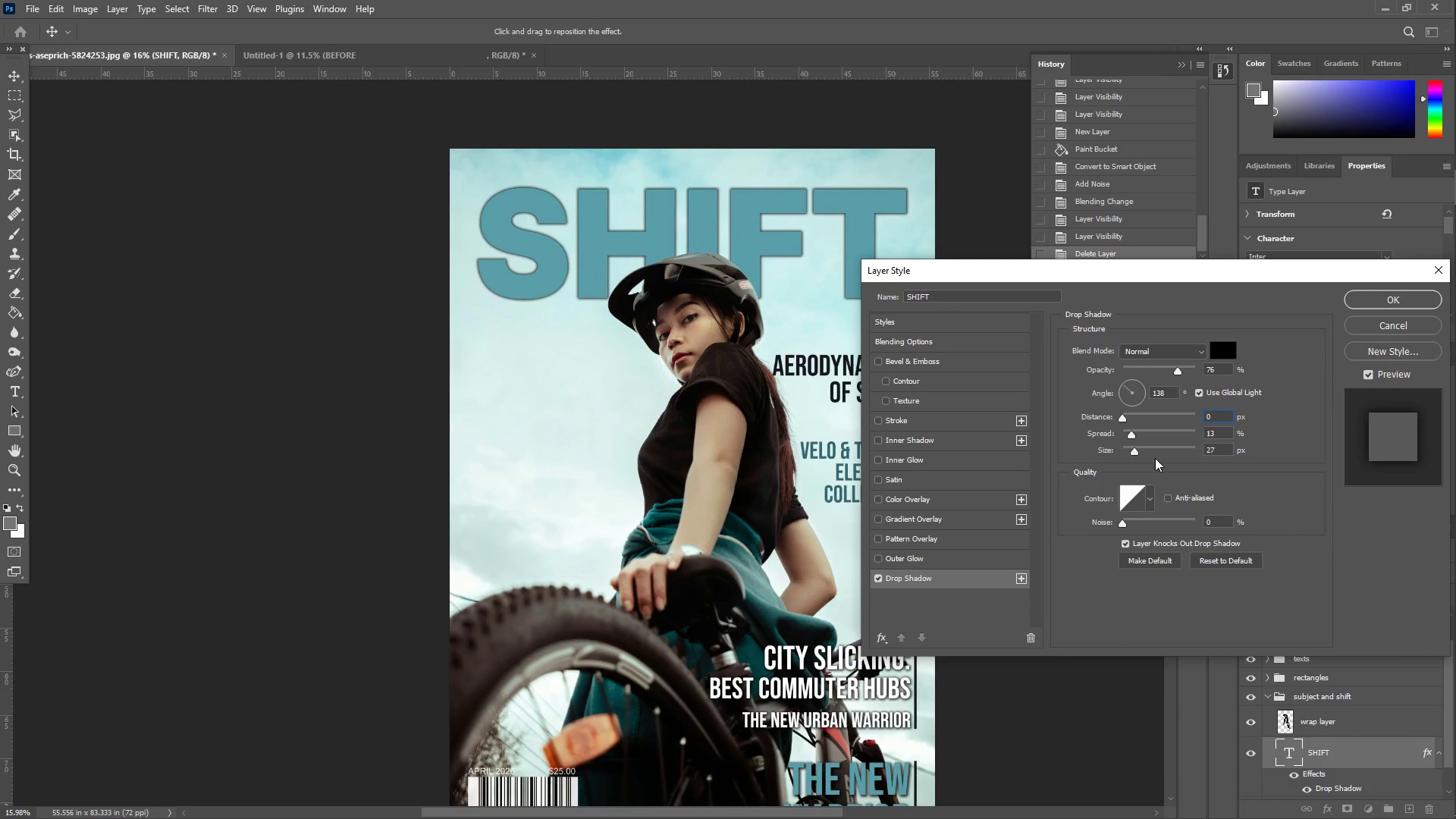 
left_click_drag(start_coordinate=[1221, 437], to_coordinate=[1191, 437])
 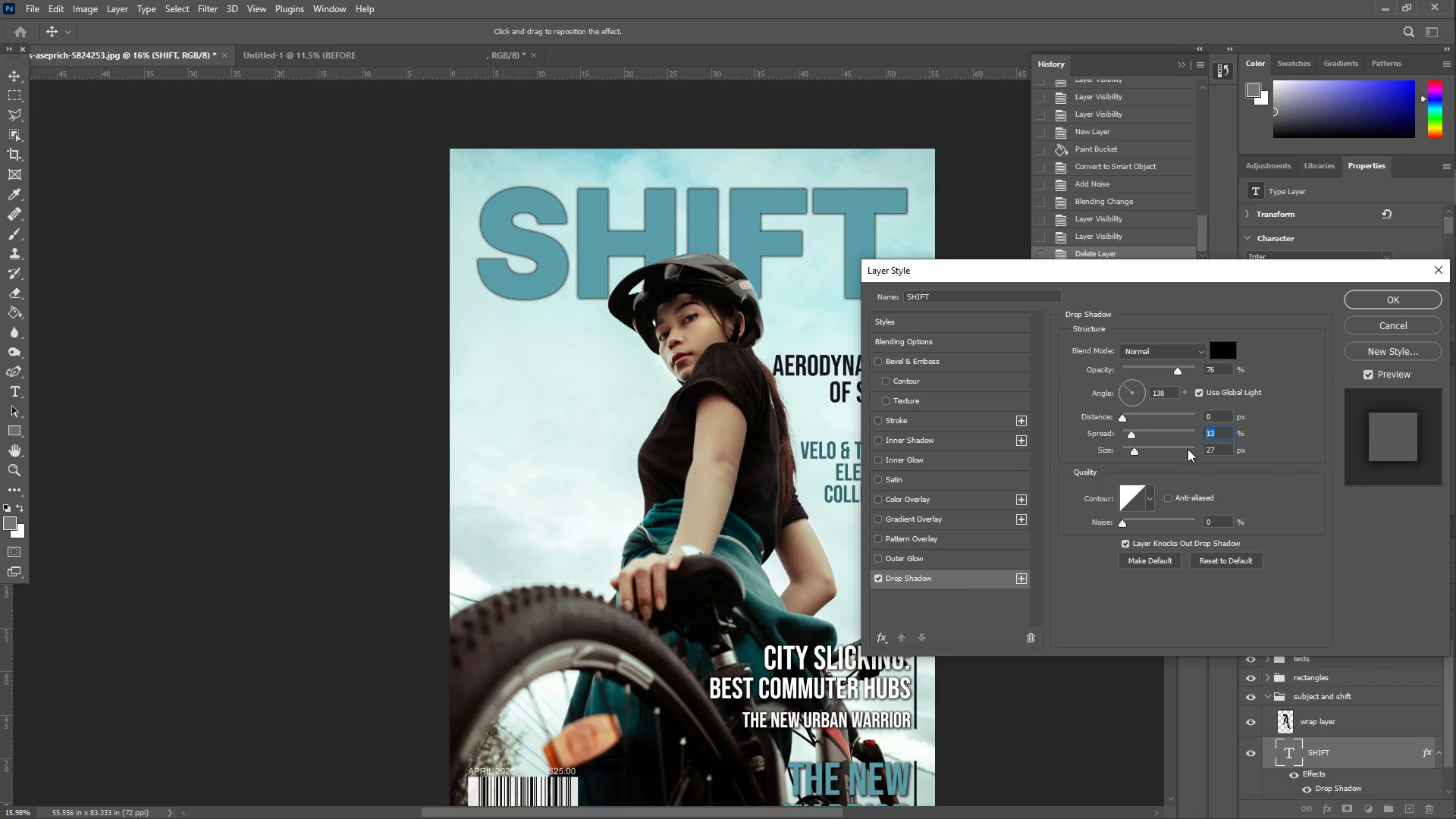 
left_click_drag(start_coordinate=[1219, 450], to_coordinate=[1172, 457])
 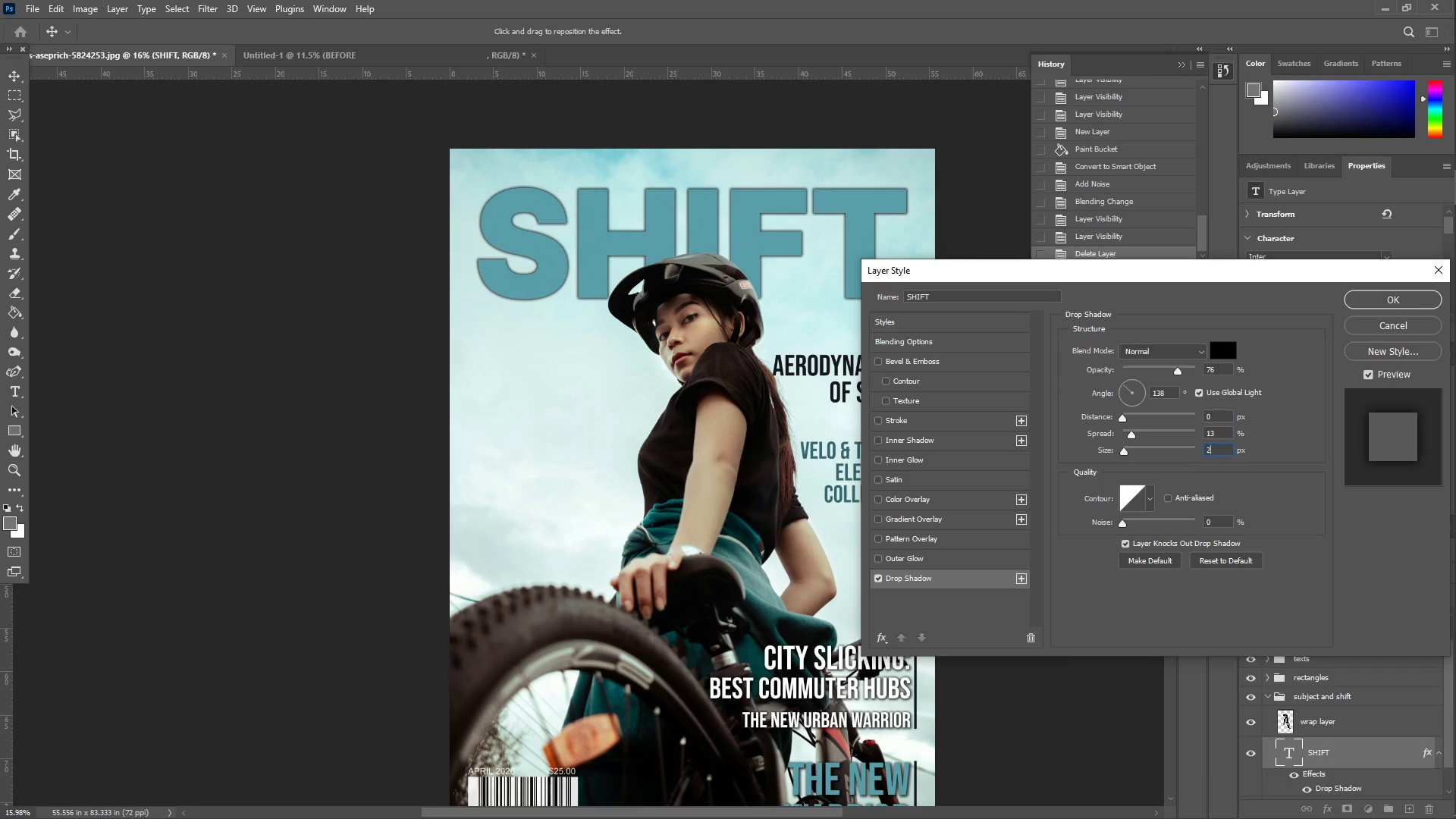 
key(Numpad2)
 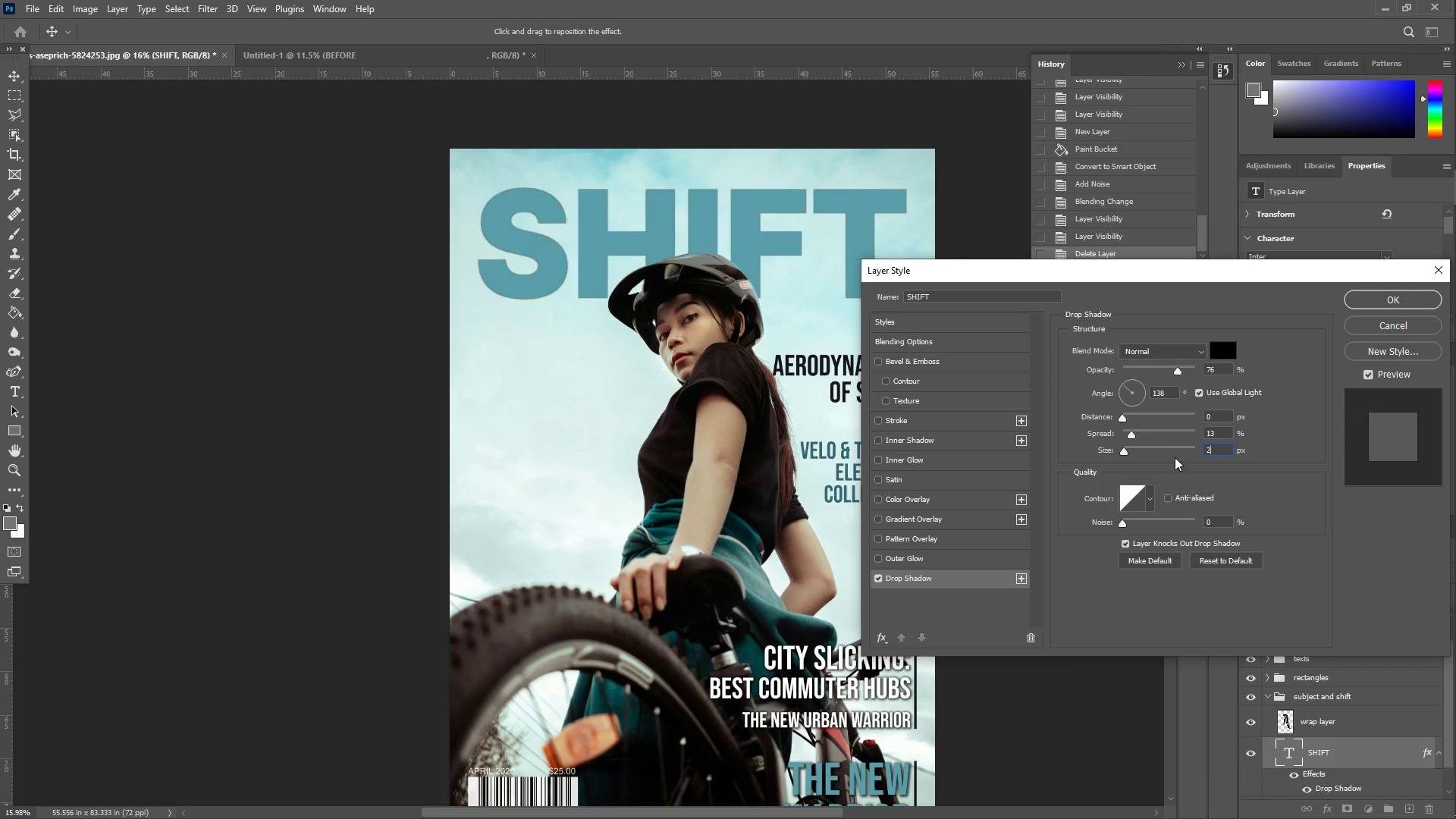 
key(Numpad0)
 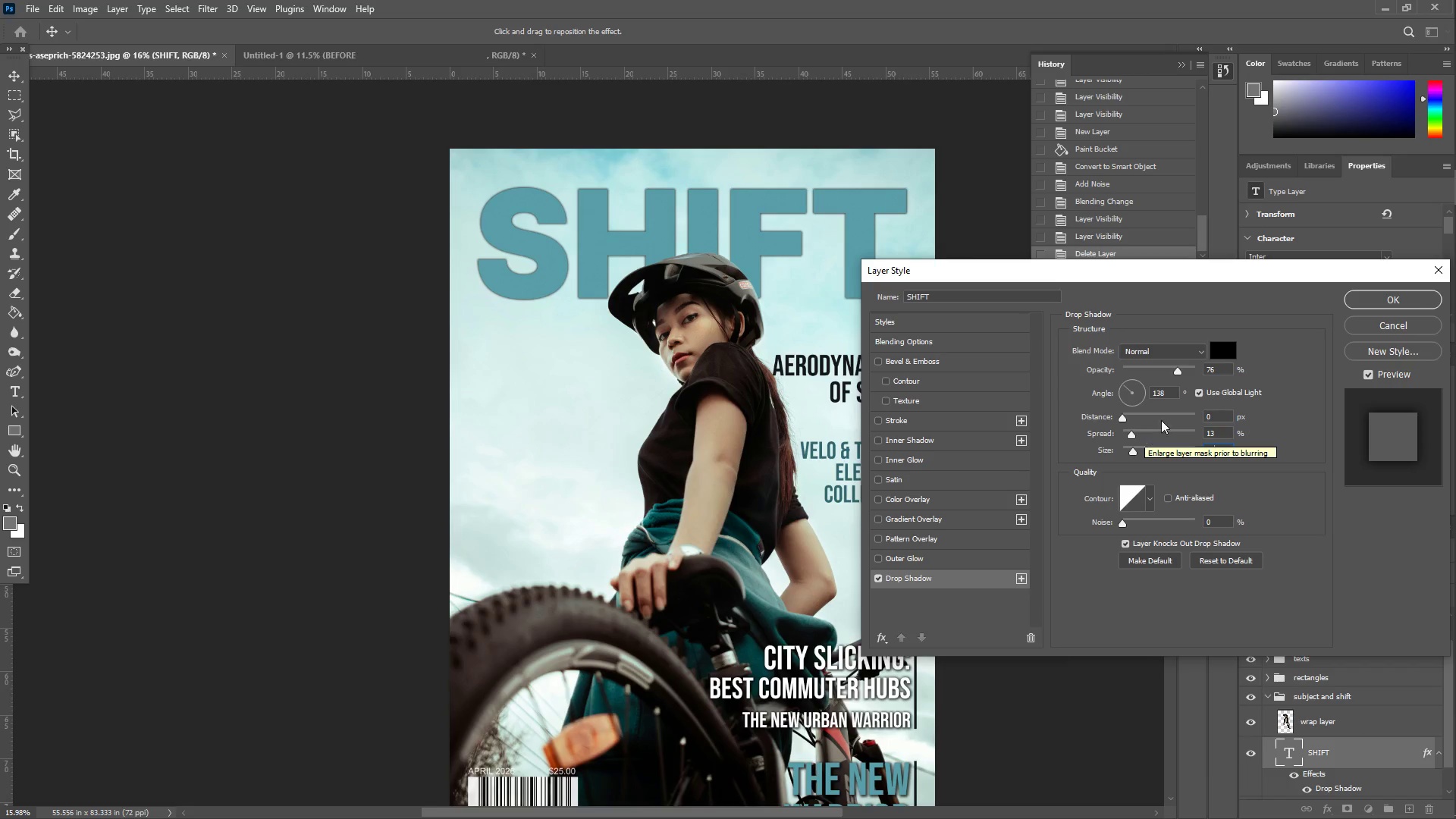 
wait(12.94)
 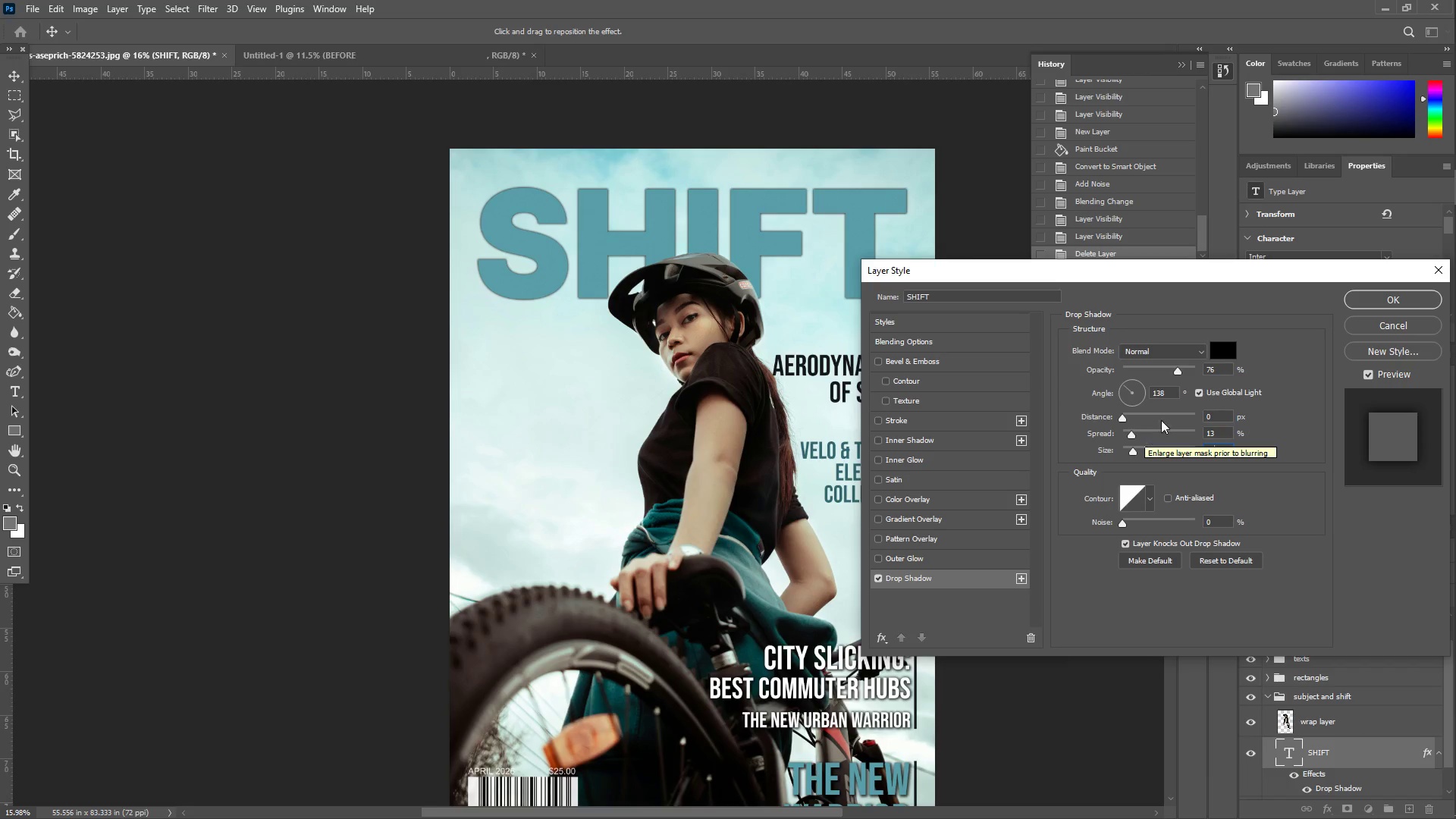 
left_click([1219, 350])
 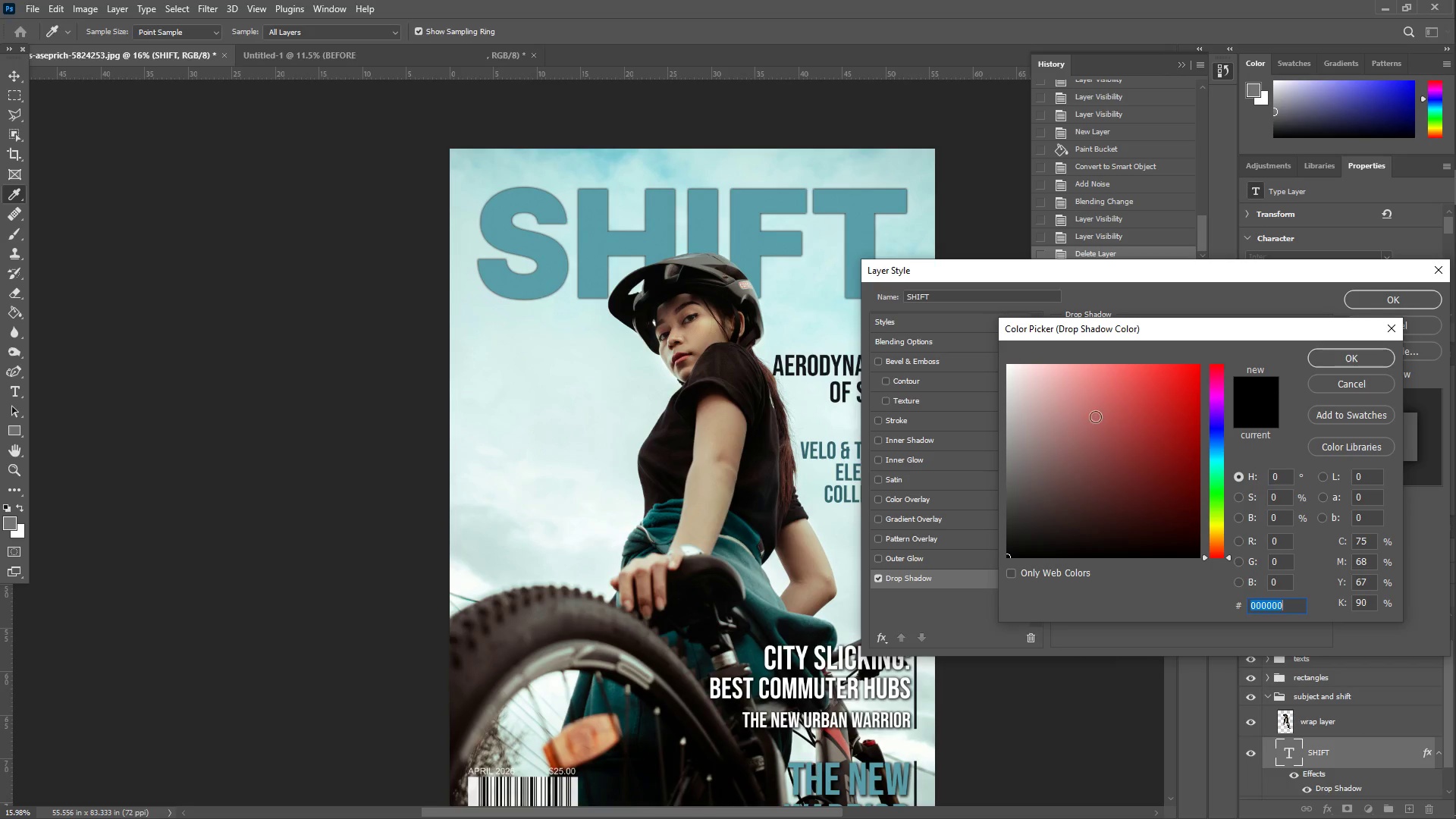 
left_click_drag(start_coordinate=[1034, 407], to_coordinate=[977, 356])
 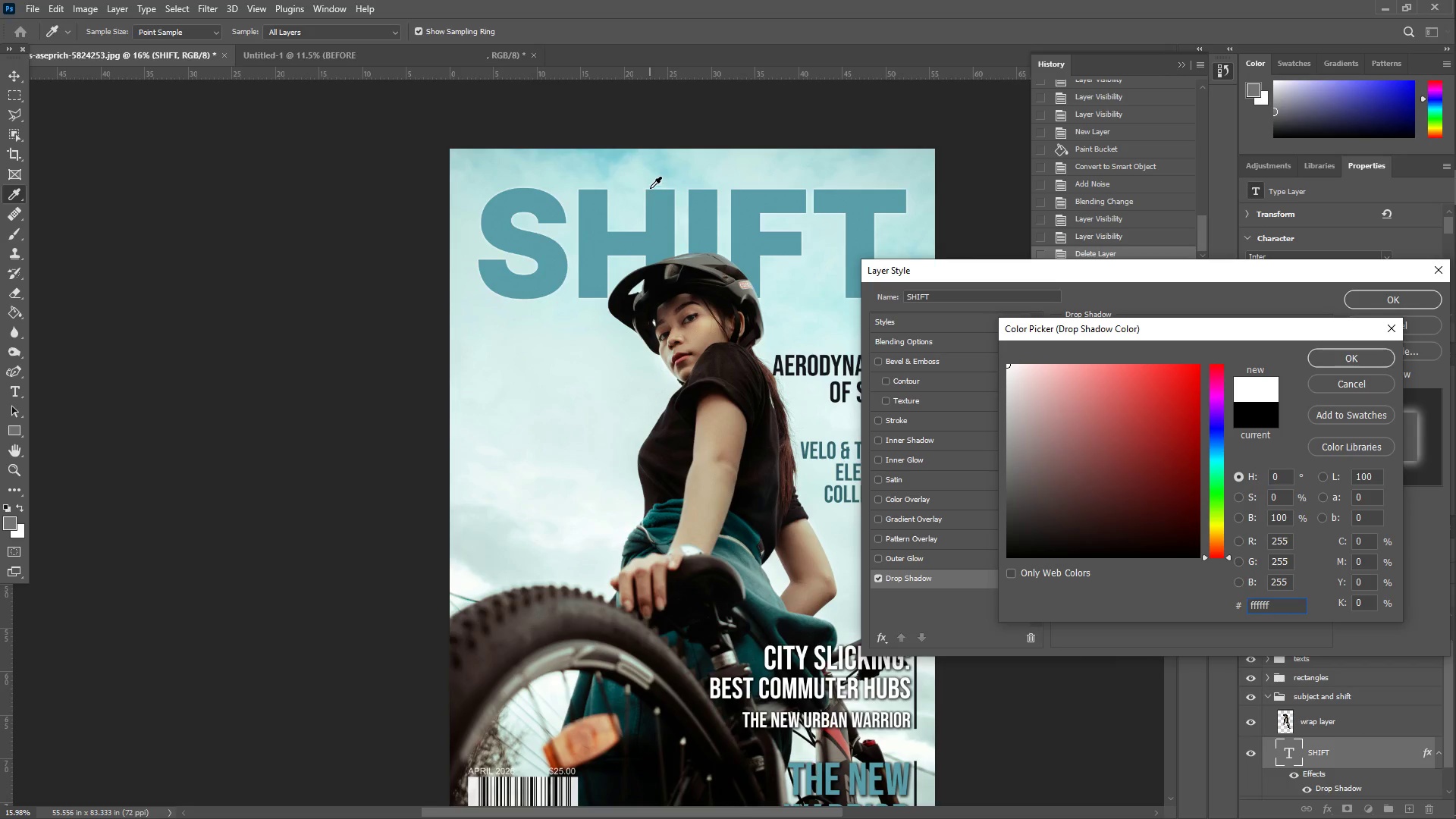 
left_click([631, 210])
 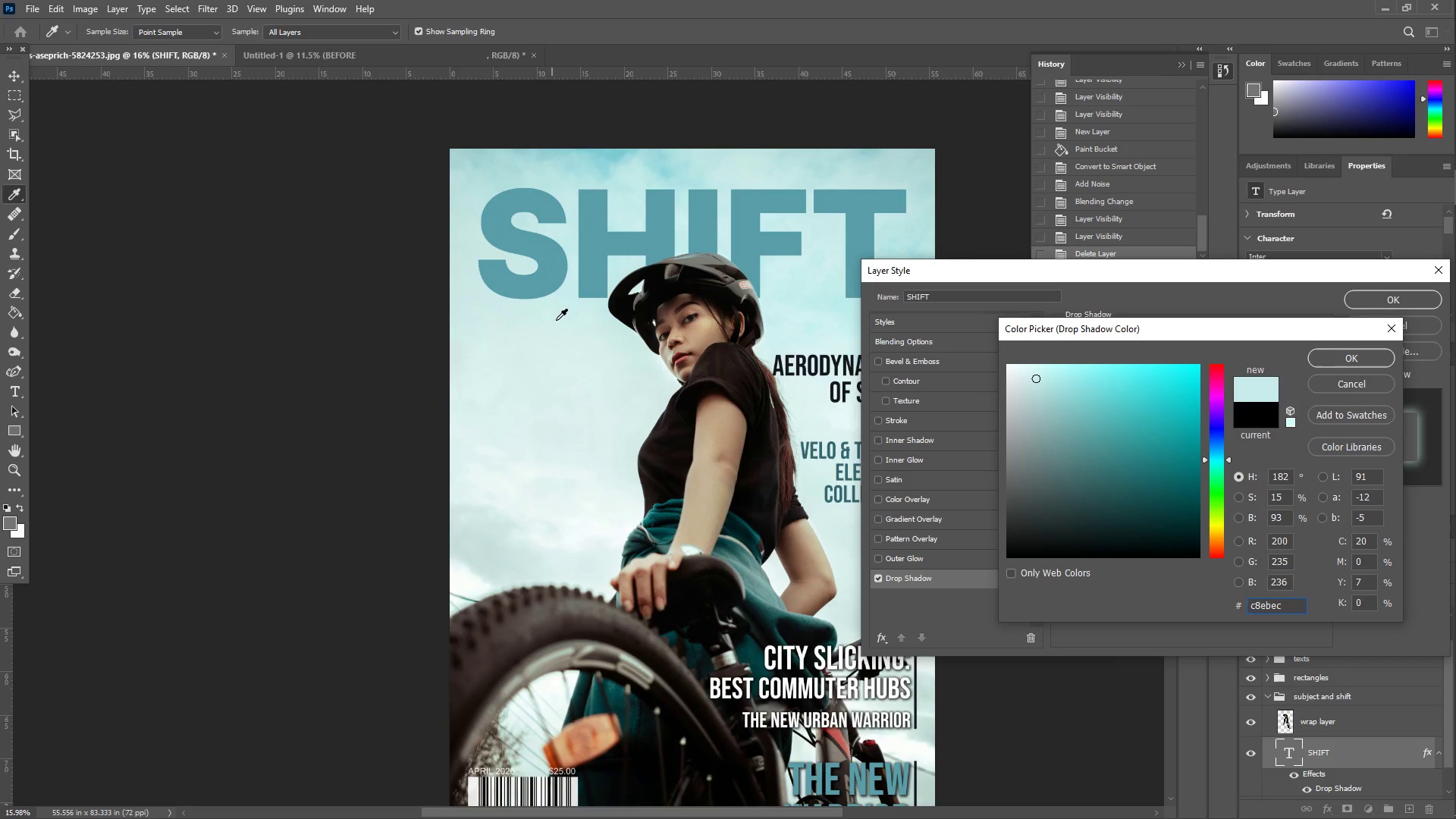 
left_click([560, 309])
 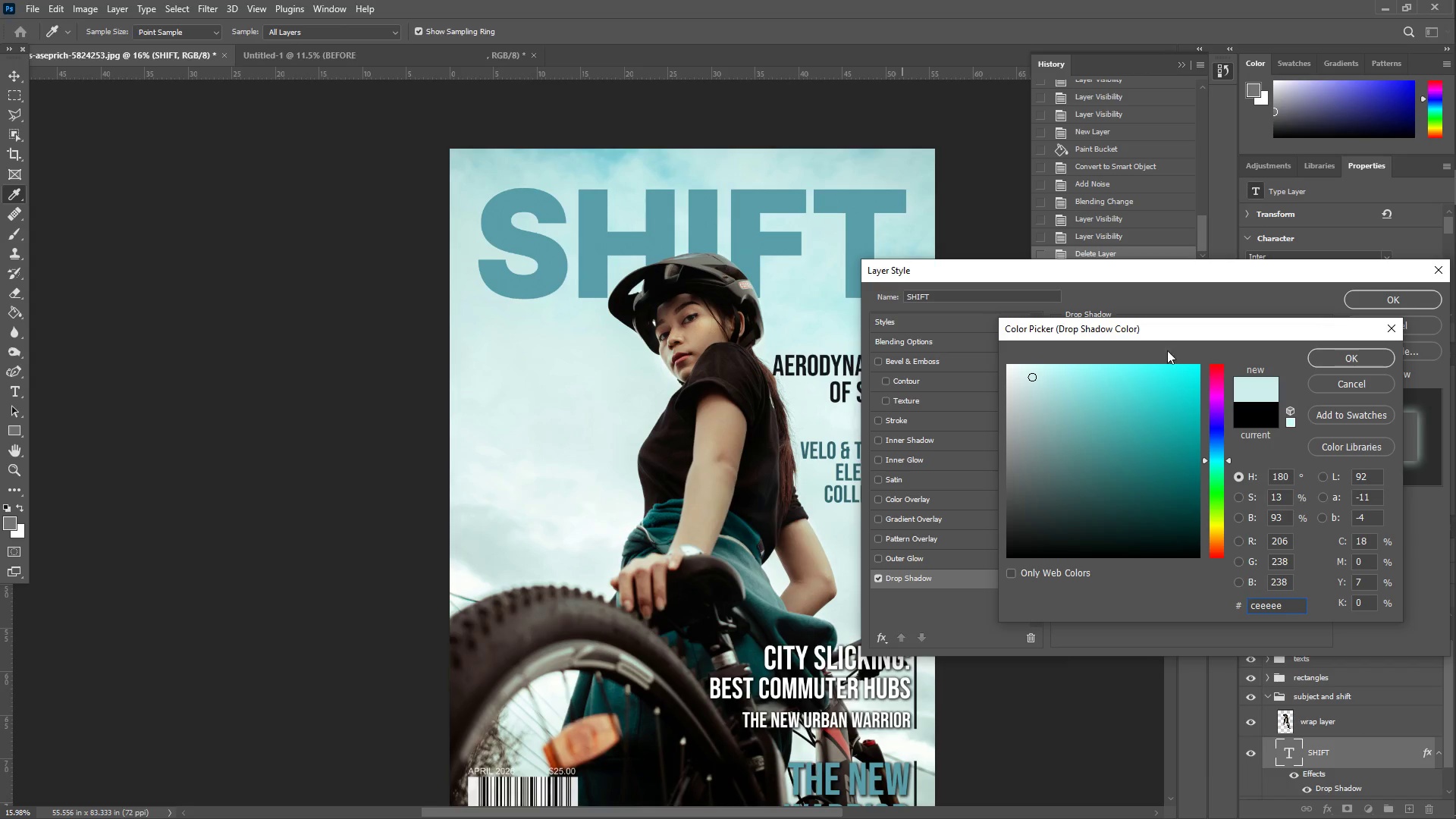 
left_click_drag(start_coordinate=[1024, 517], to_coordinate=[943, 559])
 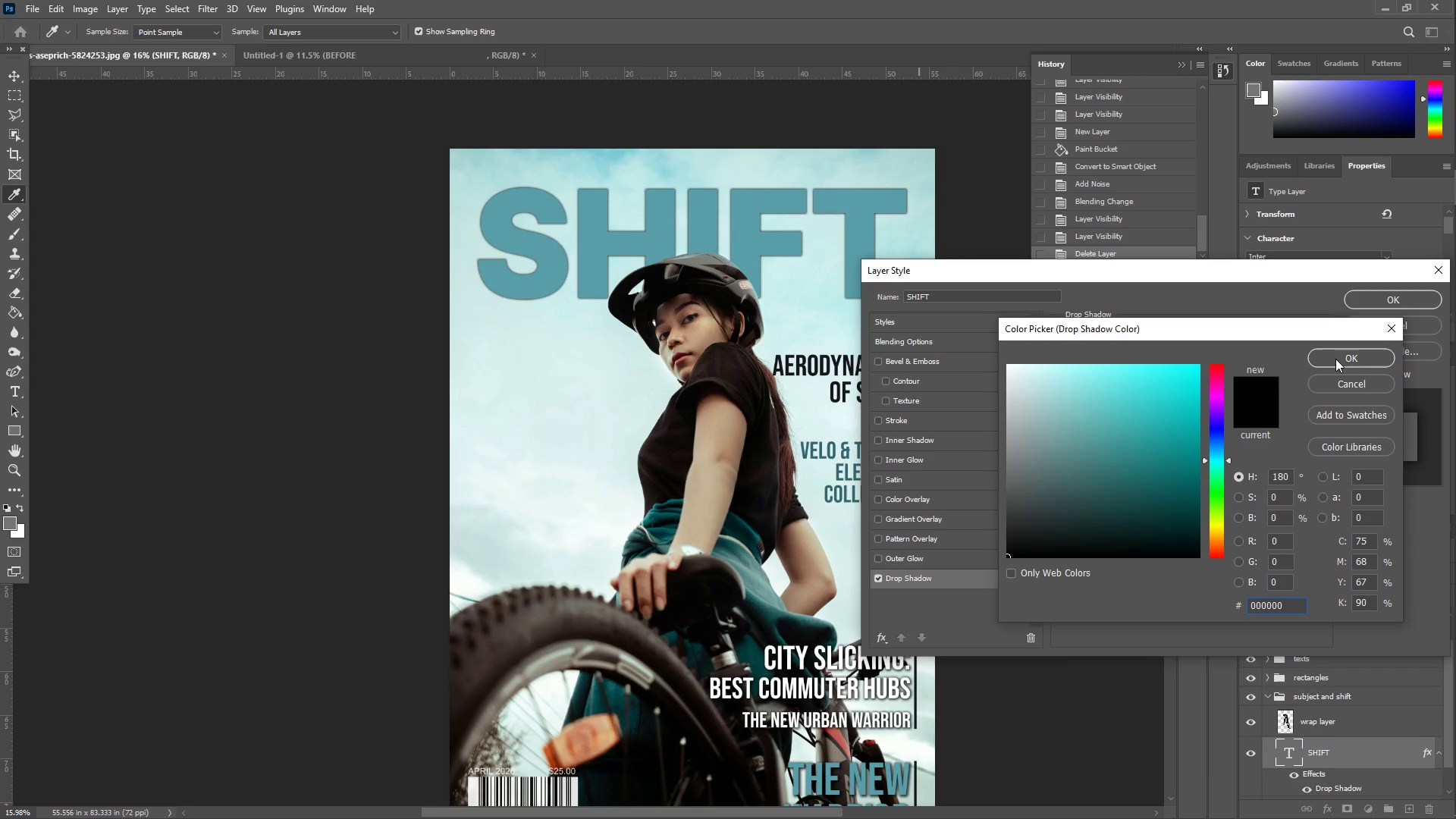 
wait(6.42)
 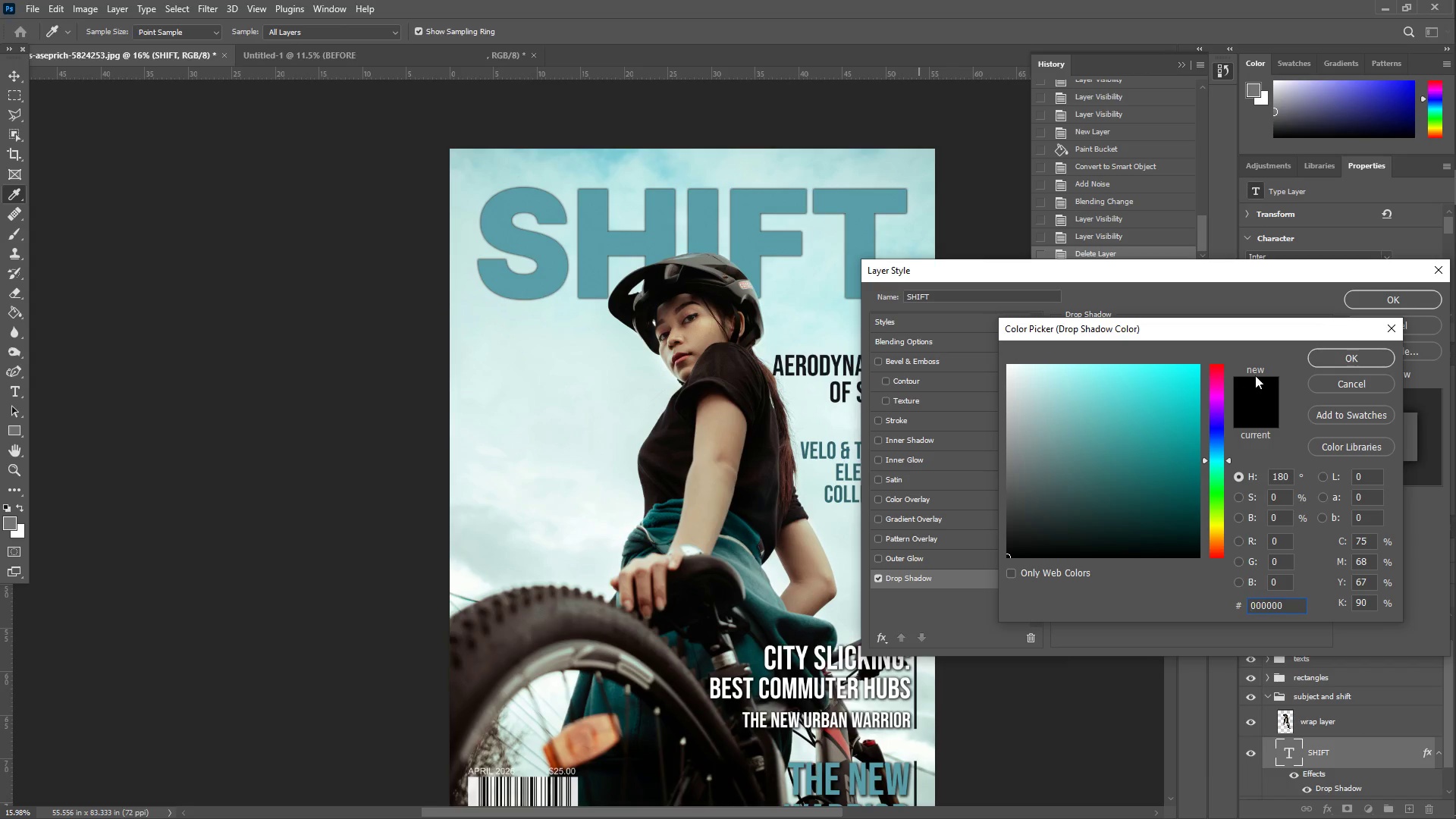 
left_click([1335, 359])
 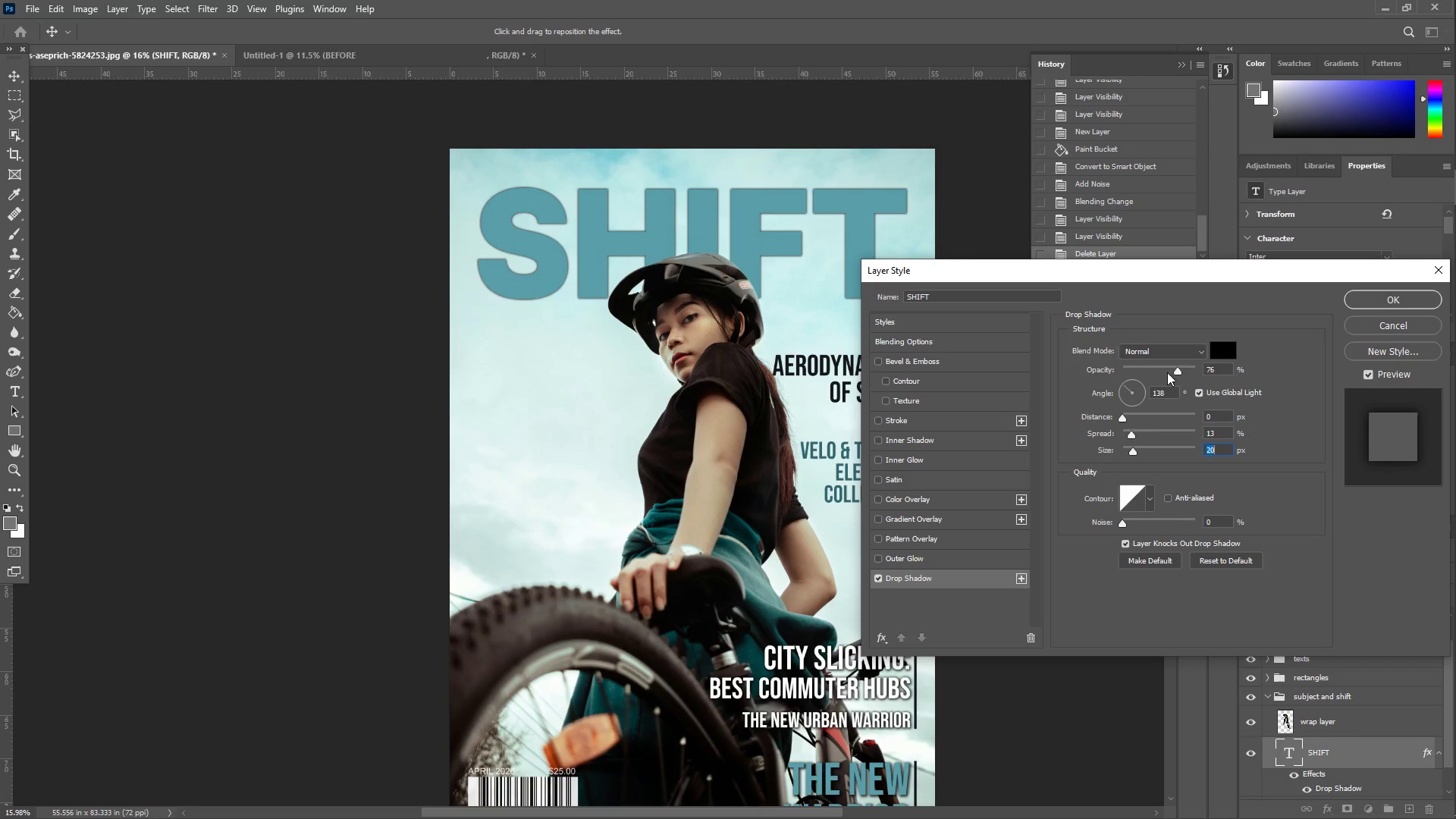 
left_click_drag(start_coordinate=[1176, 371], to_coordinate=[1222, 371])
 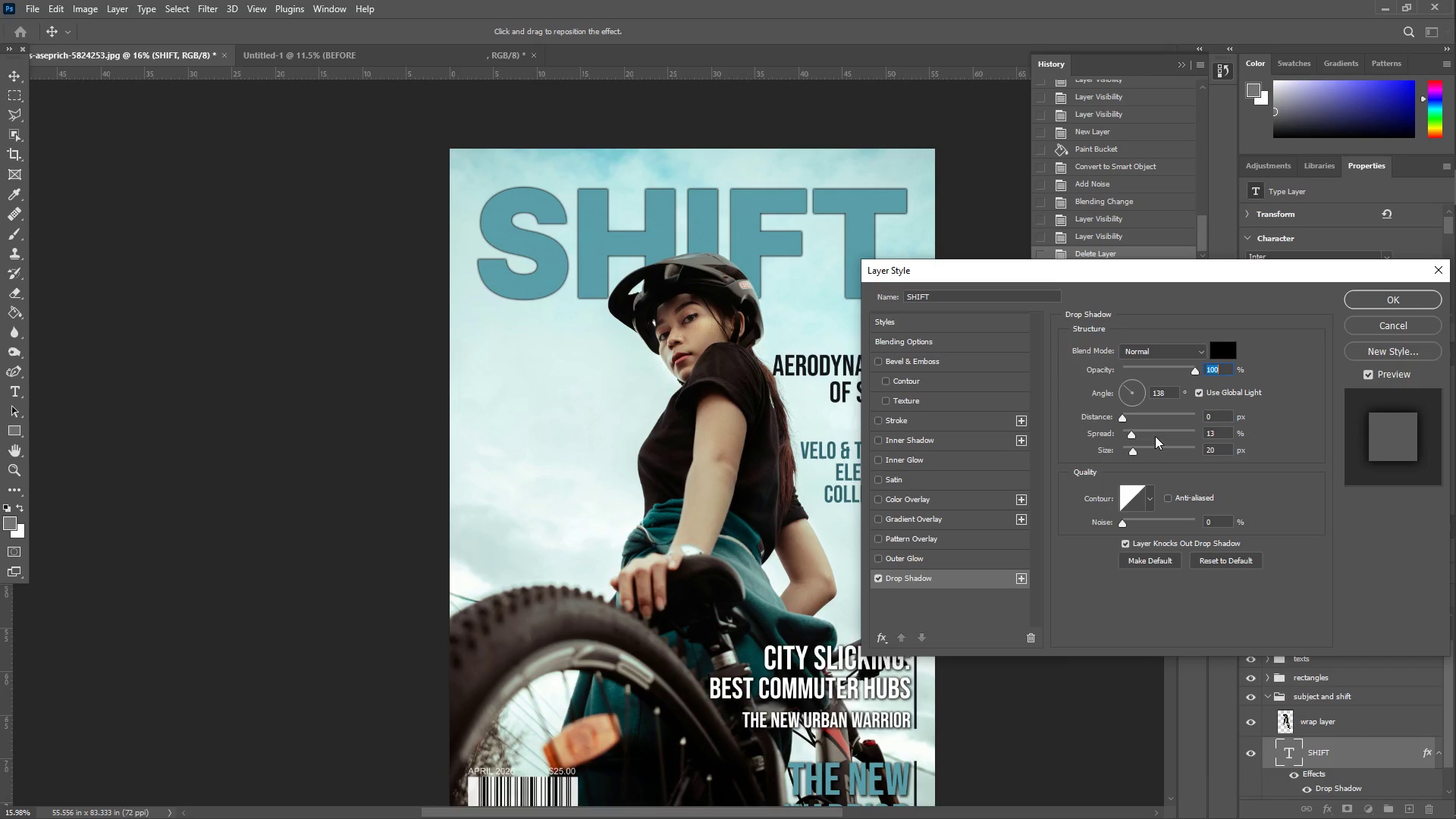 
left_click([1214, 435])
 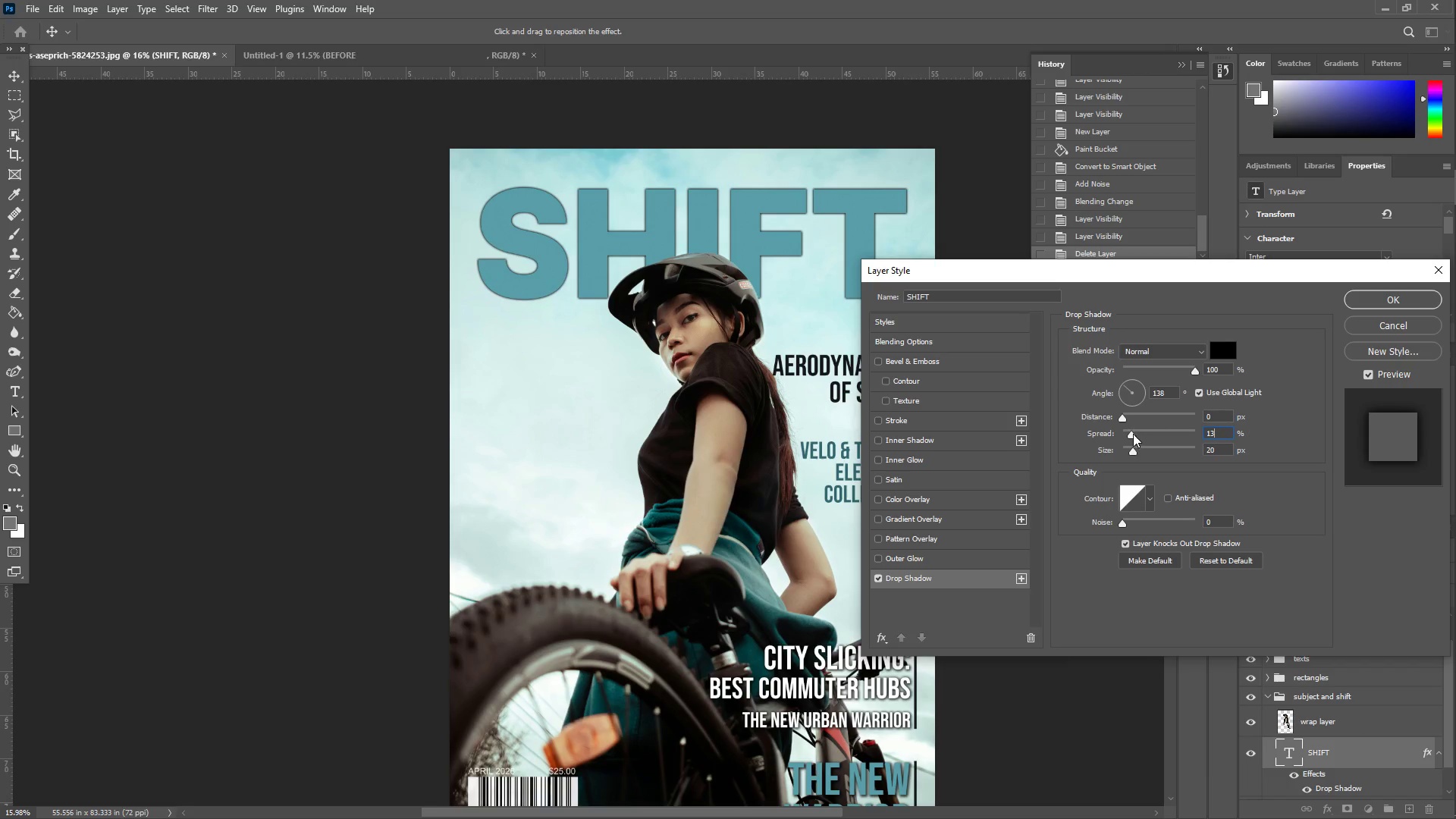 
left_click_drag(start_coordinate=[1126, 434], to_coordinate=[1012, 444])
 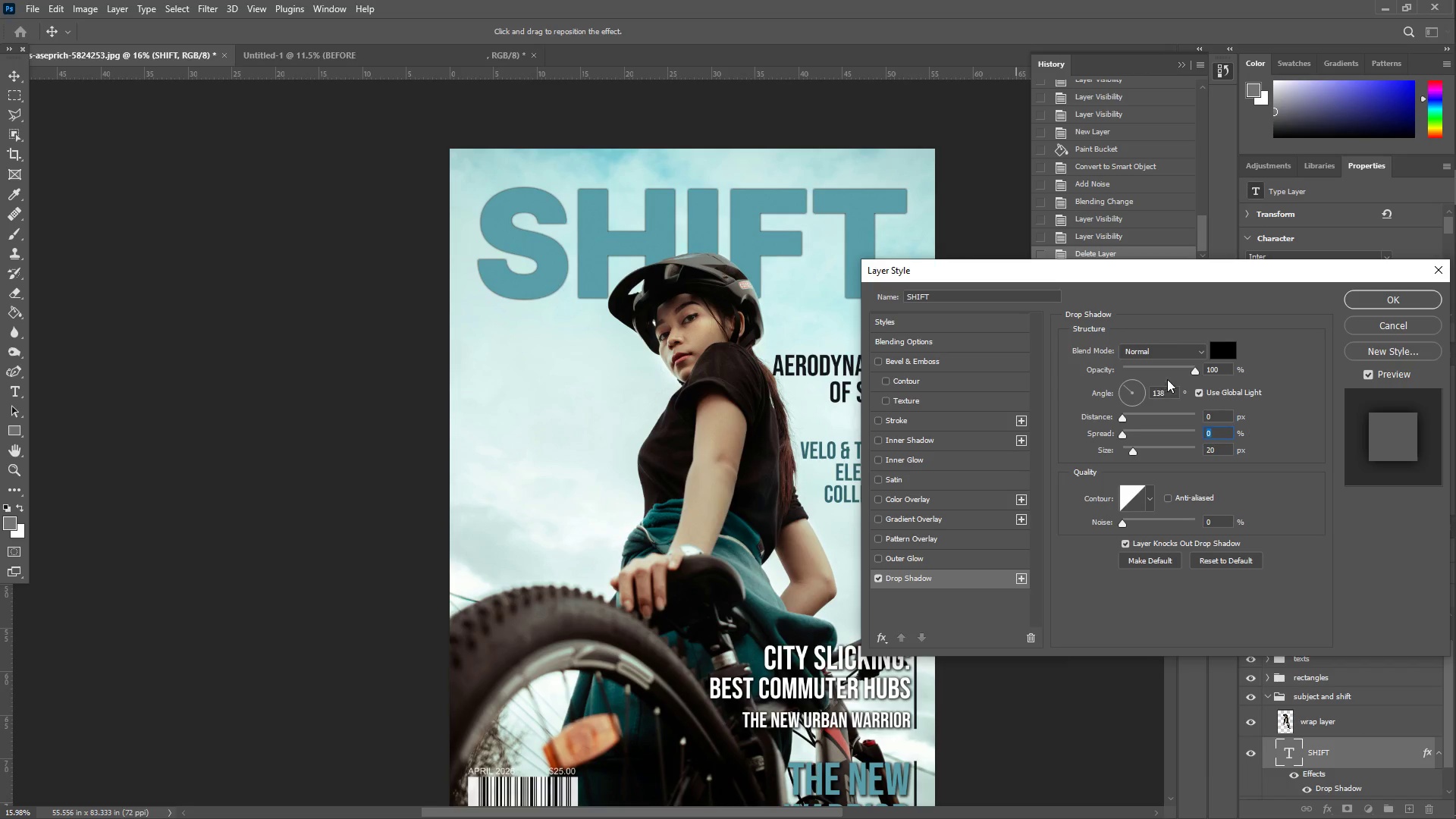 
left_click_drag(start_coordinate=[1194, 369], to_coordinate=[1177, 370])
 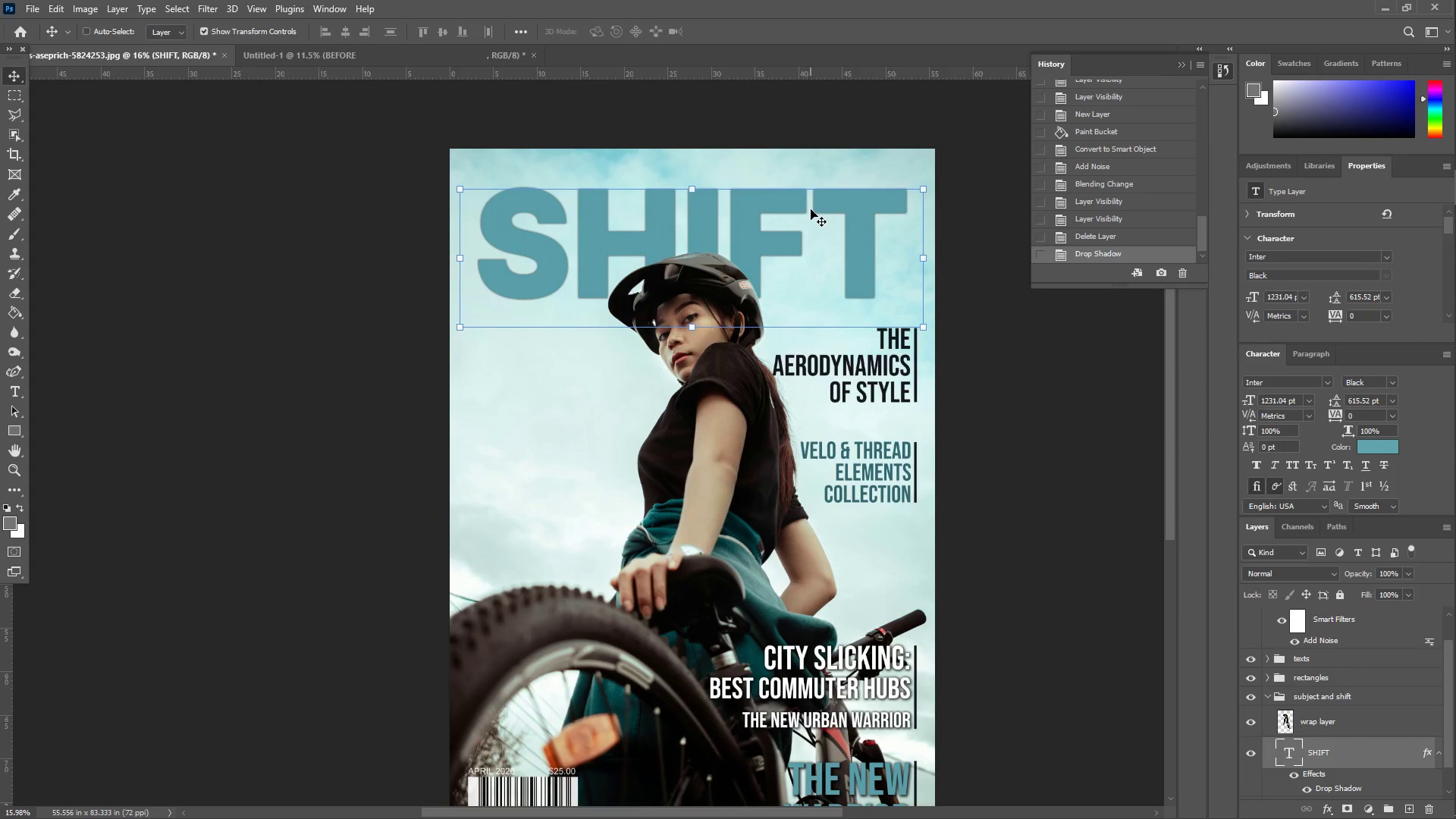 
key(Z)
 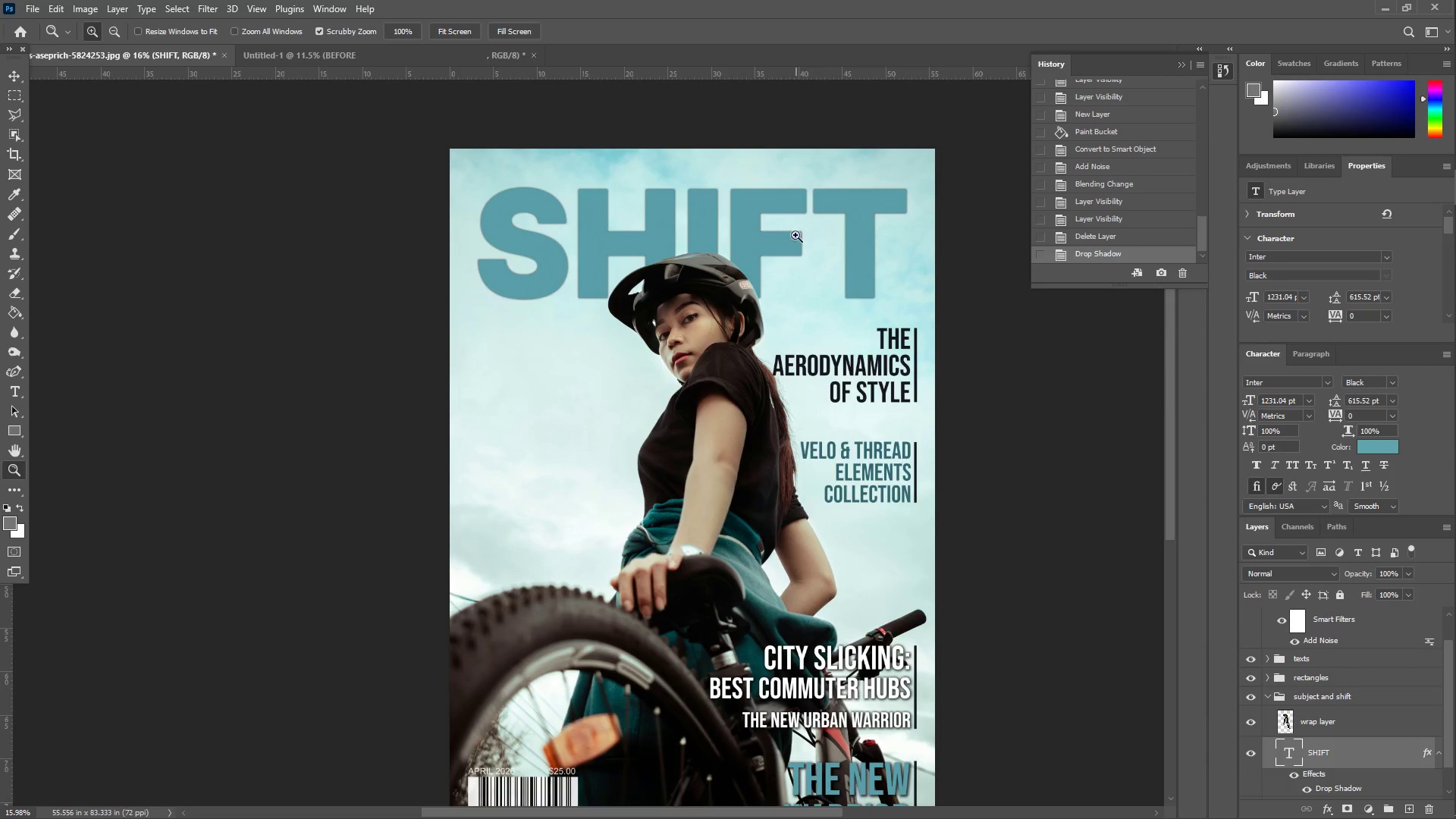 
scroll: coordinate [783, 235], scroll_direction: up, amount: 4.0
 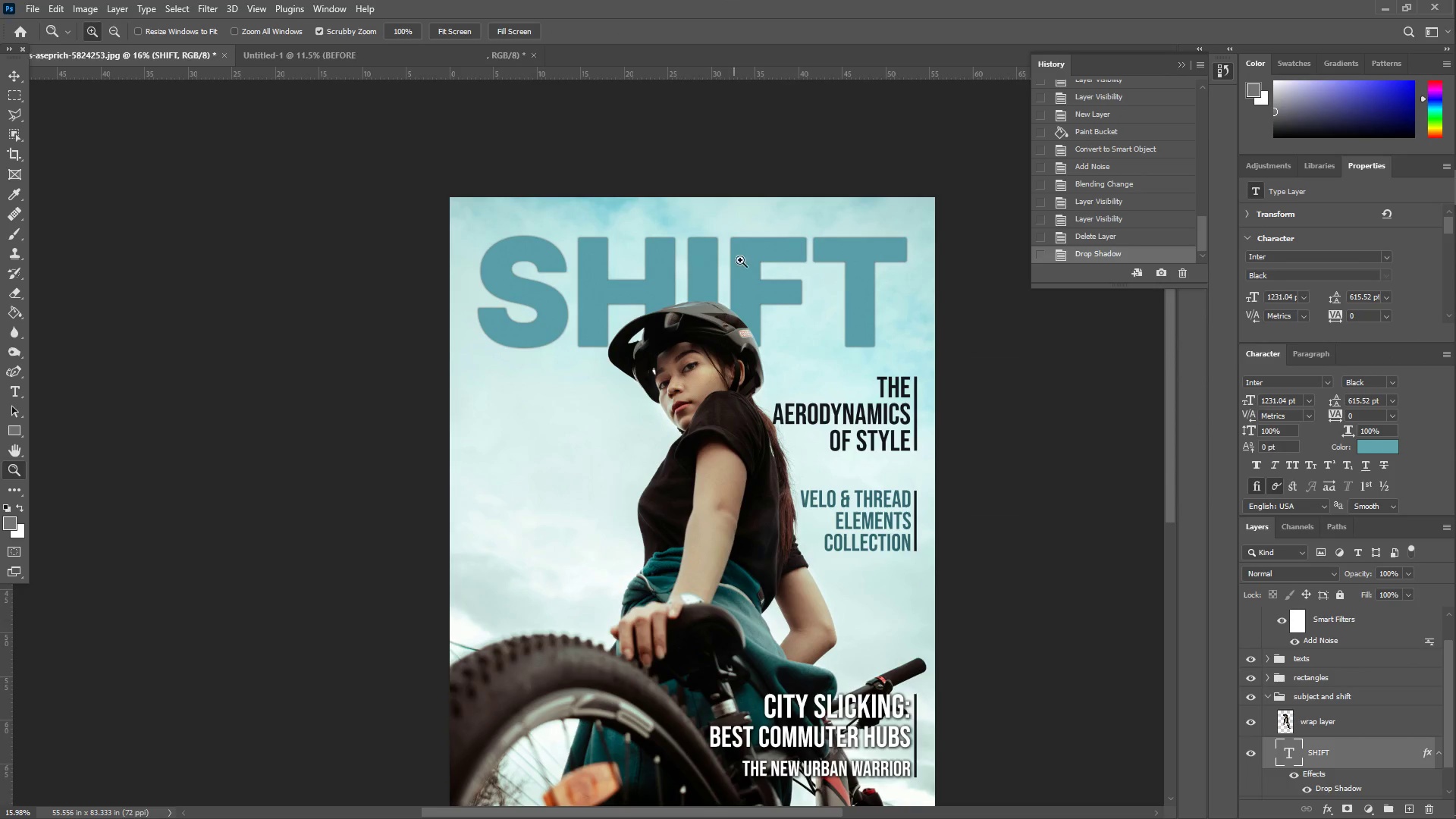 
left_click_drag(start_coordinate=[789, 243], to_coordinate=[901, 196])
 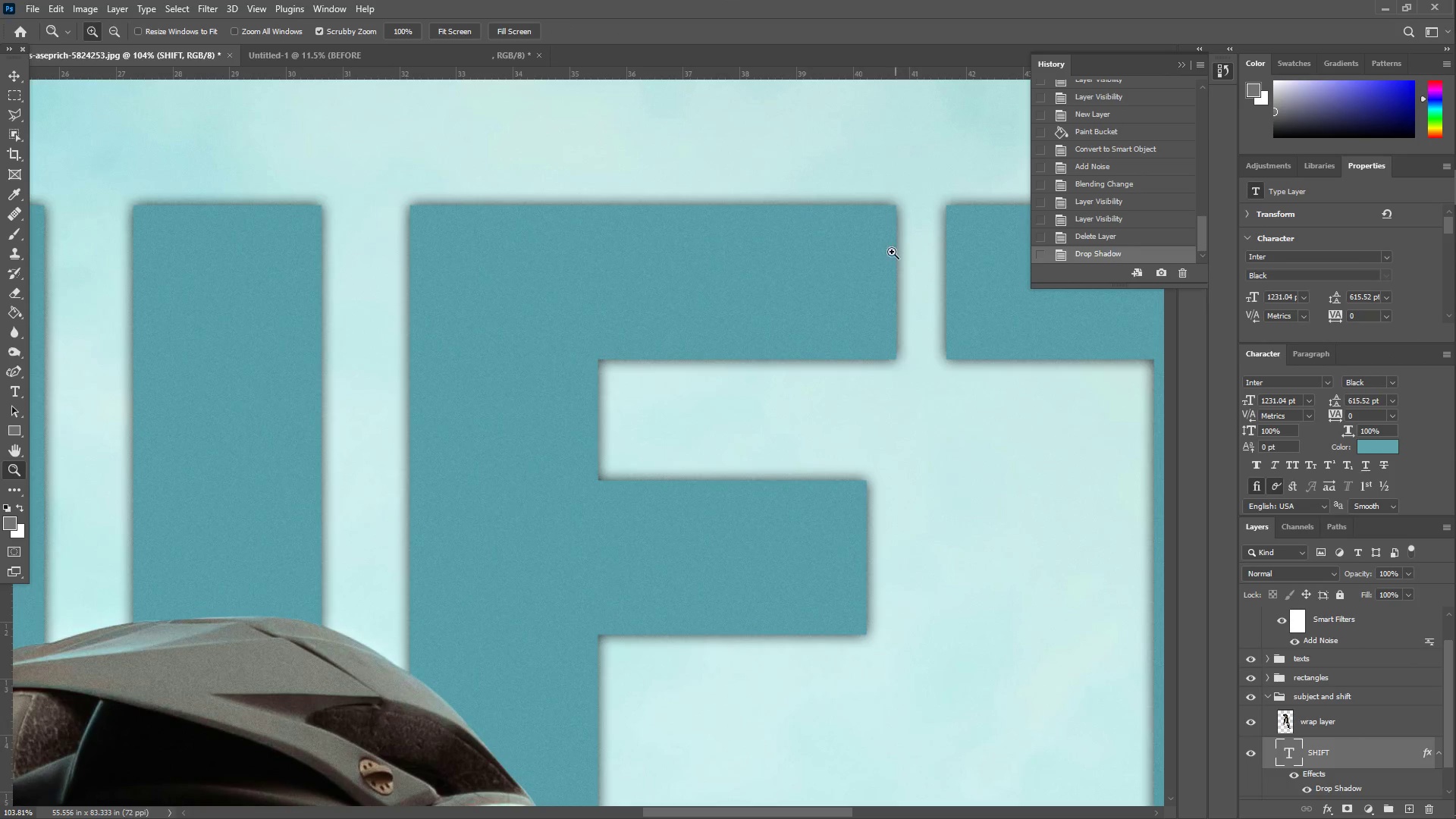 
left_click_drag(start_coordinate=[888, 265], to_coordinate=[773, 287])
 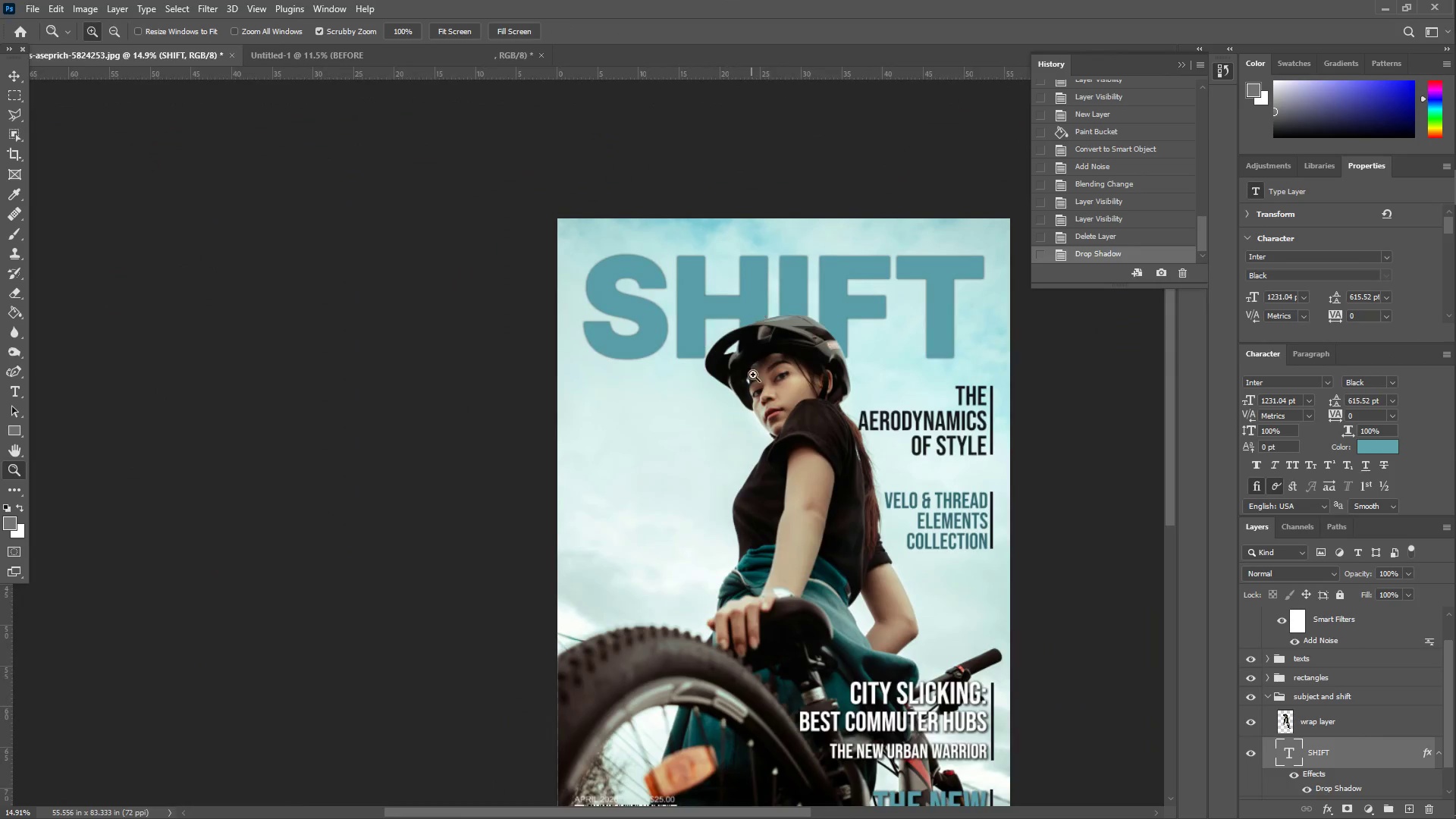 
left_click_drag(start_coordinate=[775, 369], to_coordinate=[766, 369])
 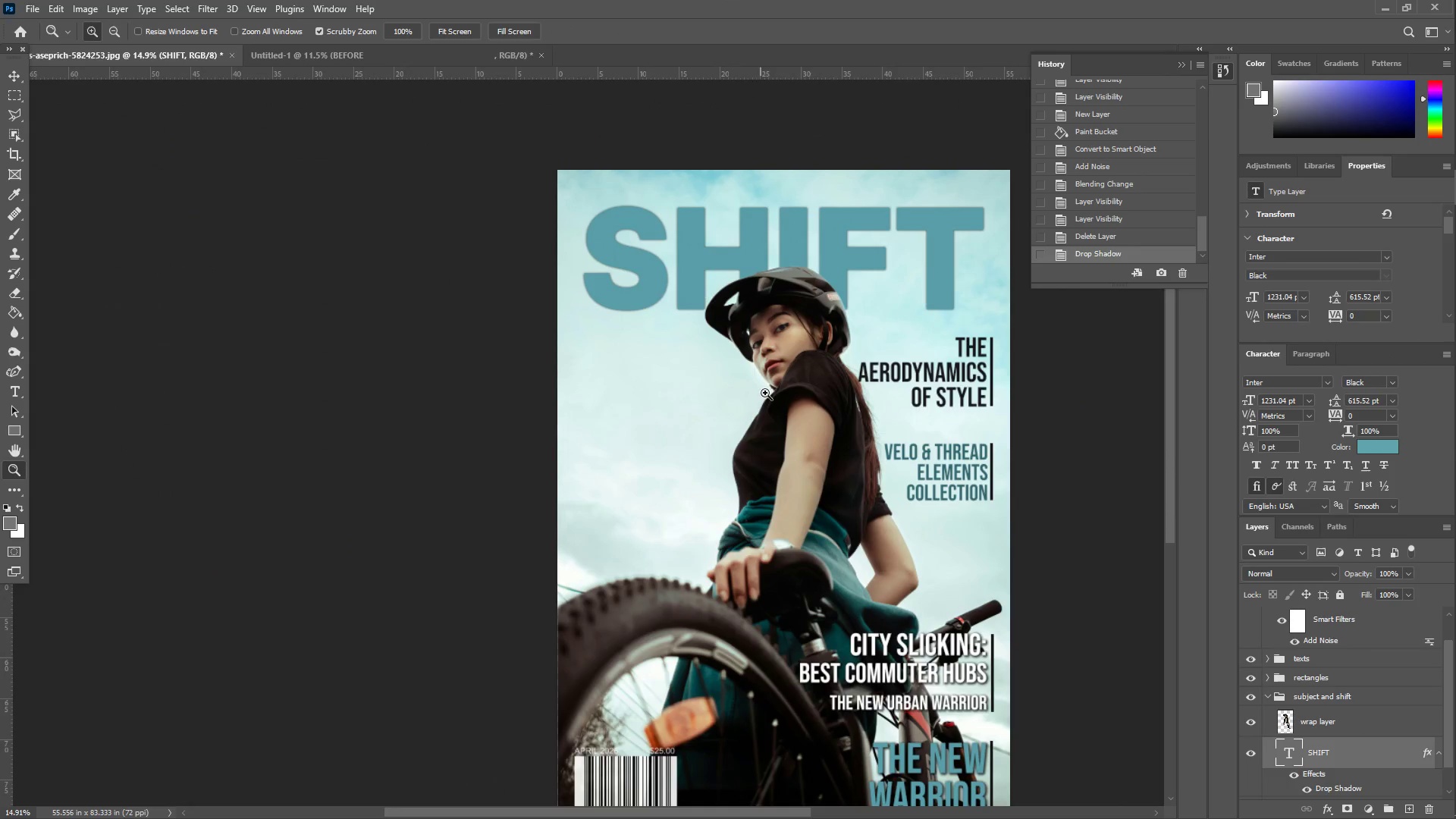 
scroll: coordinate [758, 382], scroll_direction: down, amount: 4.0
 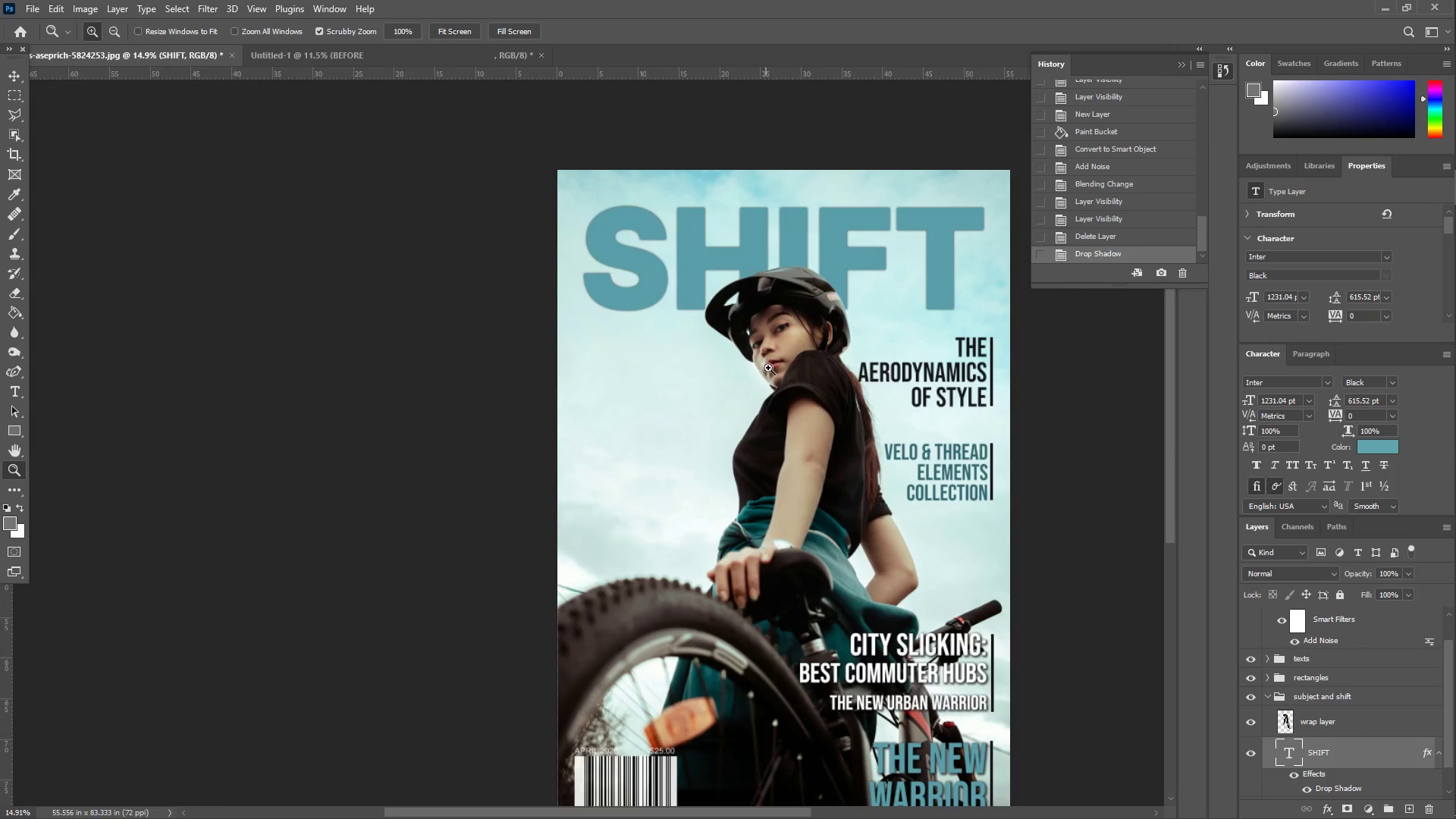 
hold_key(key=Space, duration=0.47)
 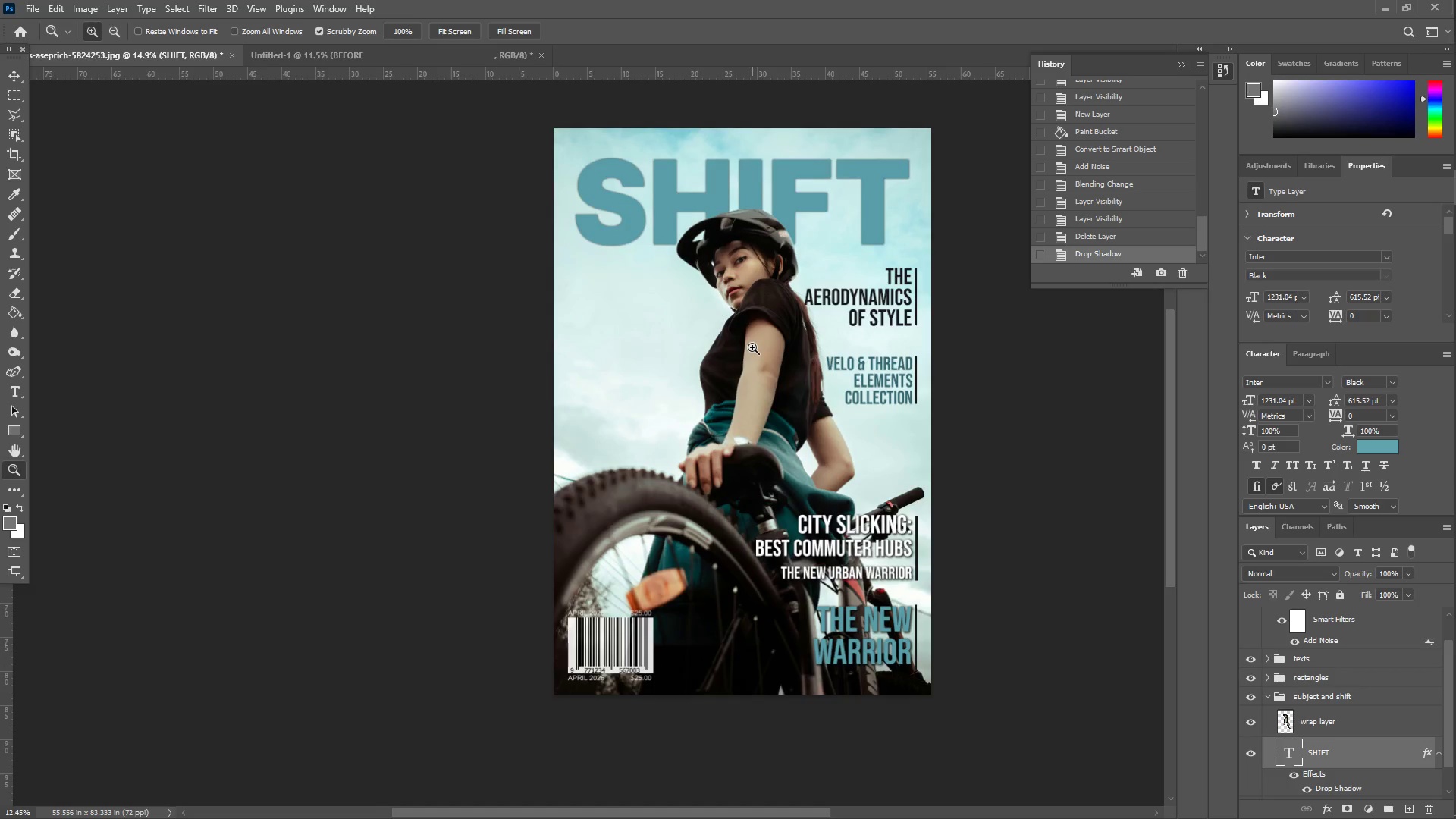 
left_click_drag(start_coordinate=[796, 413], to_coordinate=[749, 328])
 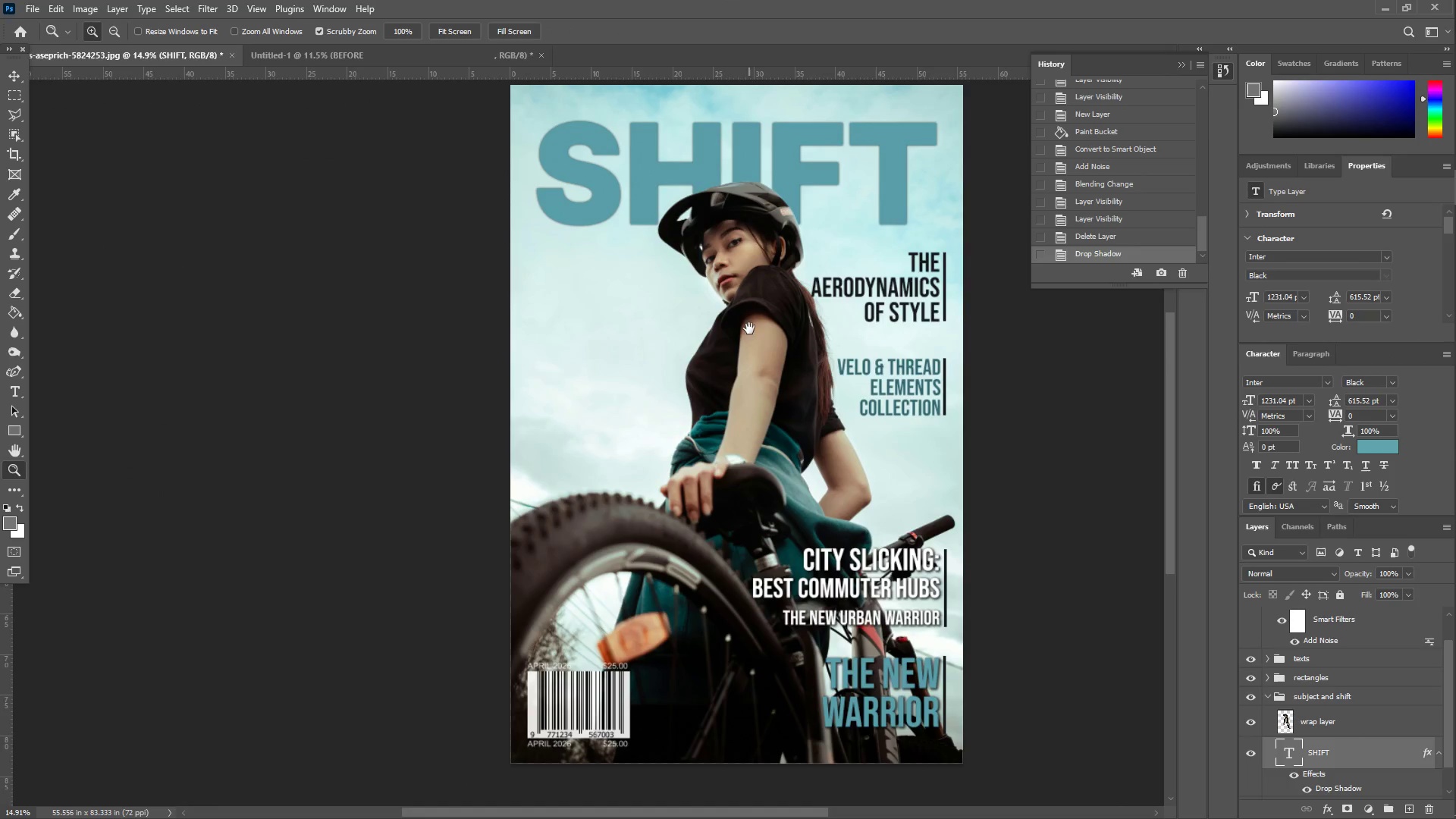 
key(Z)
 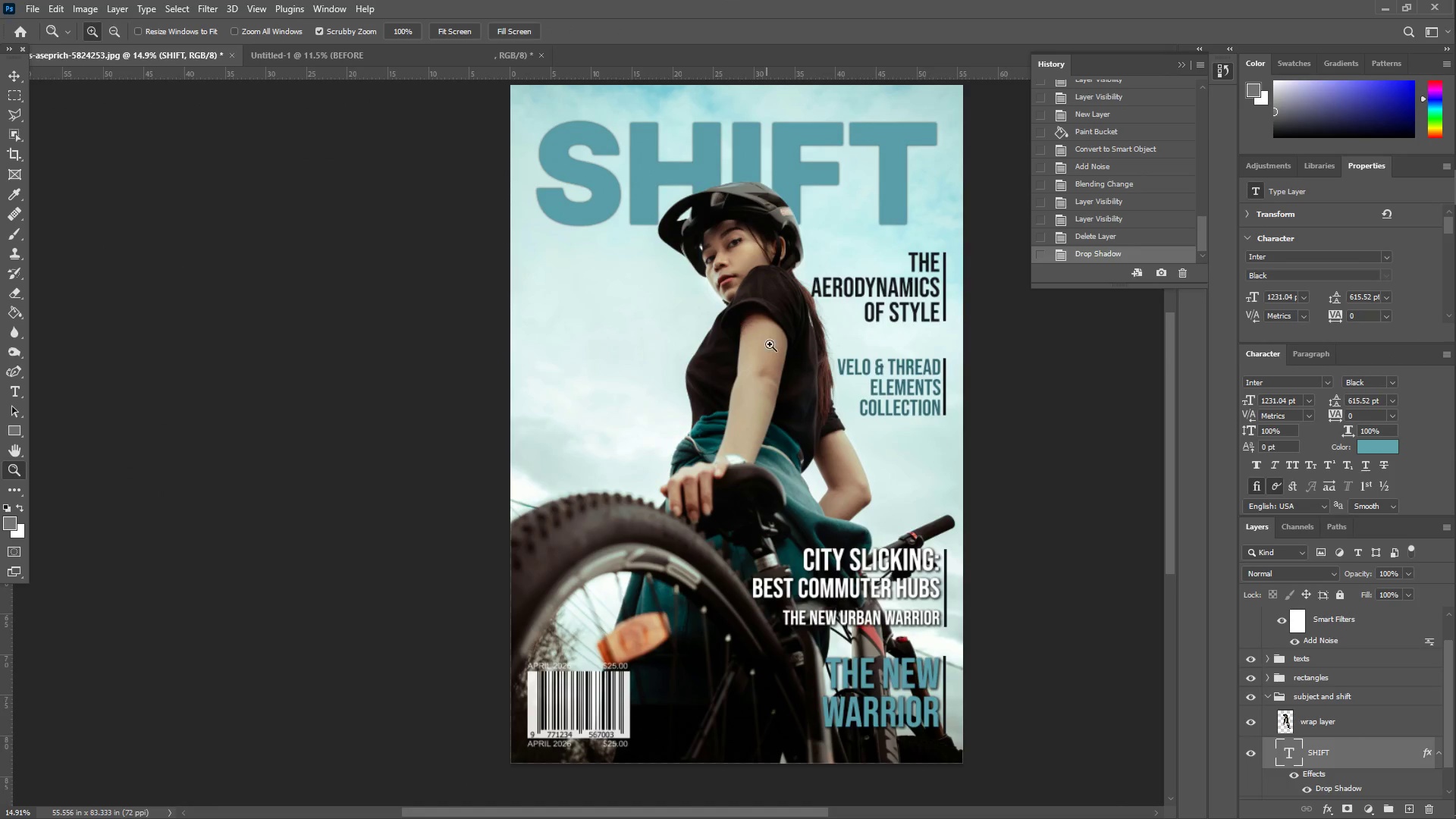 
left_click_drag(start_coordinate=[771, 345], to_coordinate=[765, 347])
 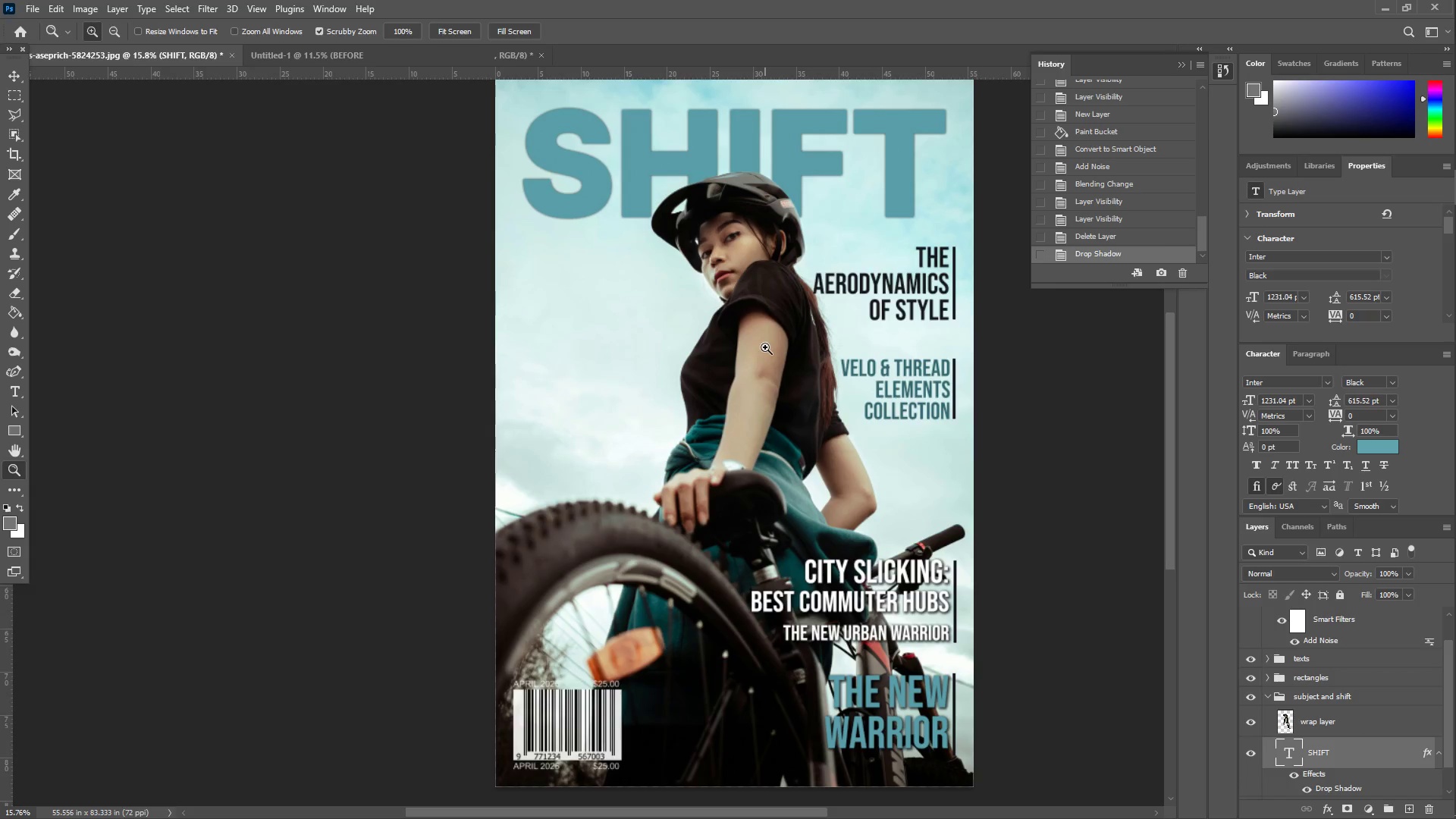 
hold_key(key=Space, duration=0.83)
 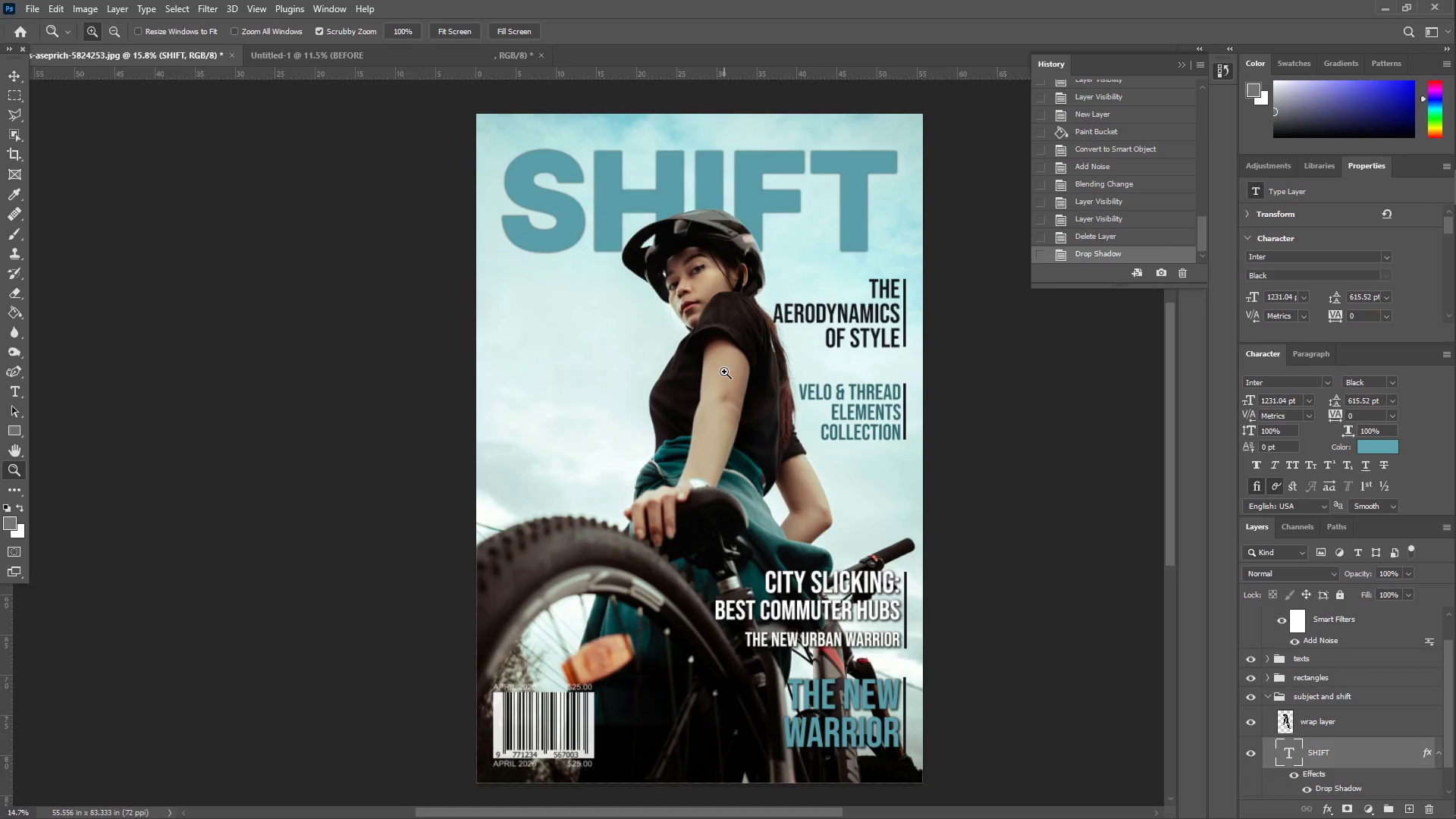 
left_click_drag(start_coordinate=[765, 347], to_coordinate=[727, 372])
 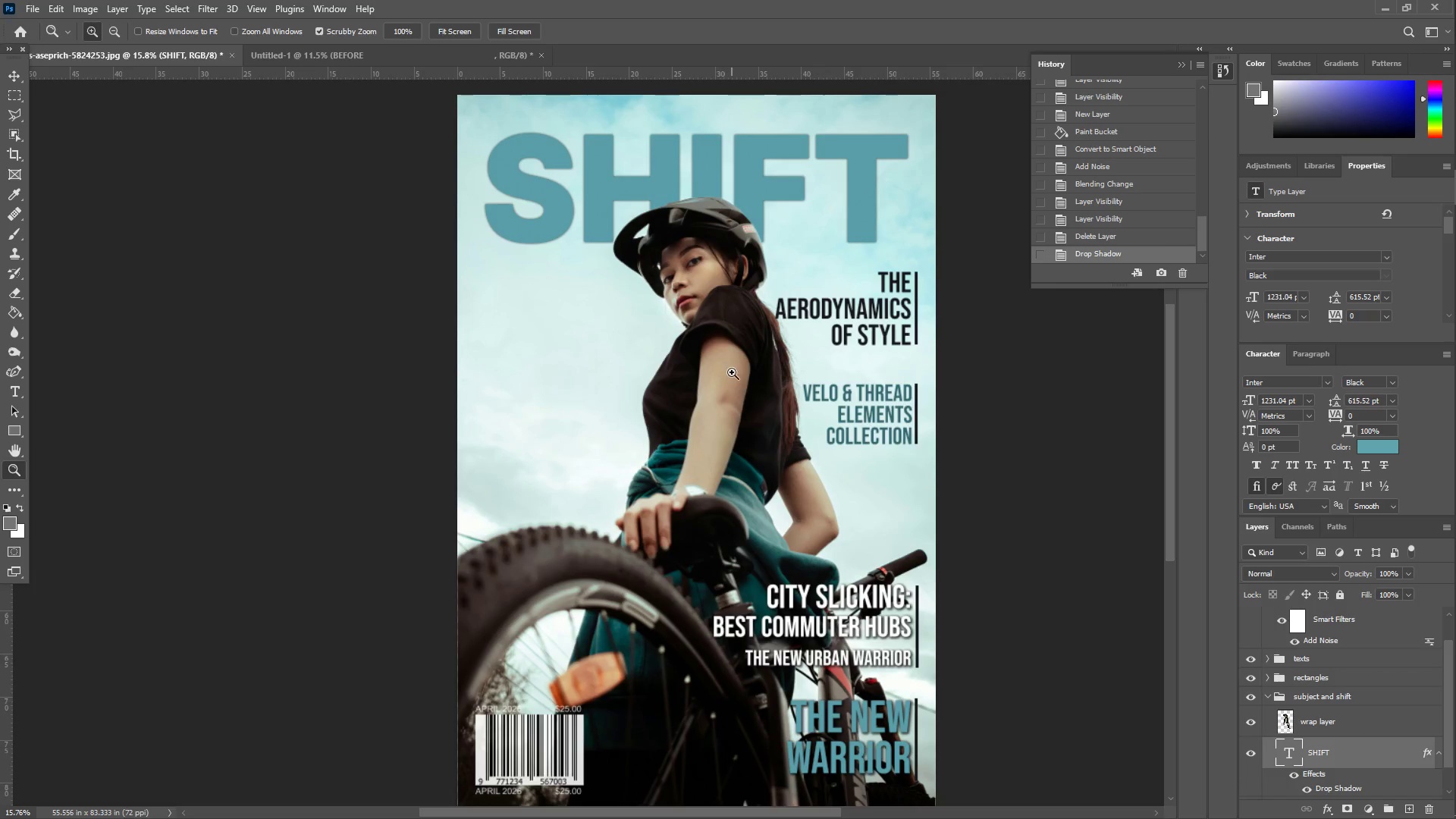 
key(Z)
 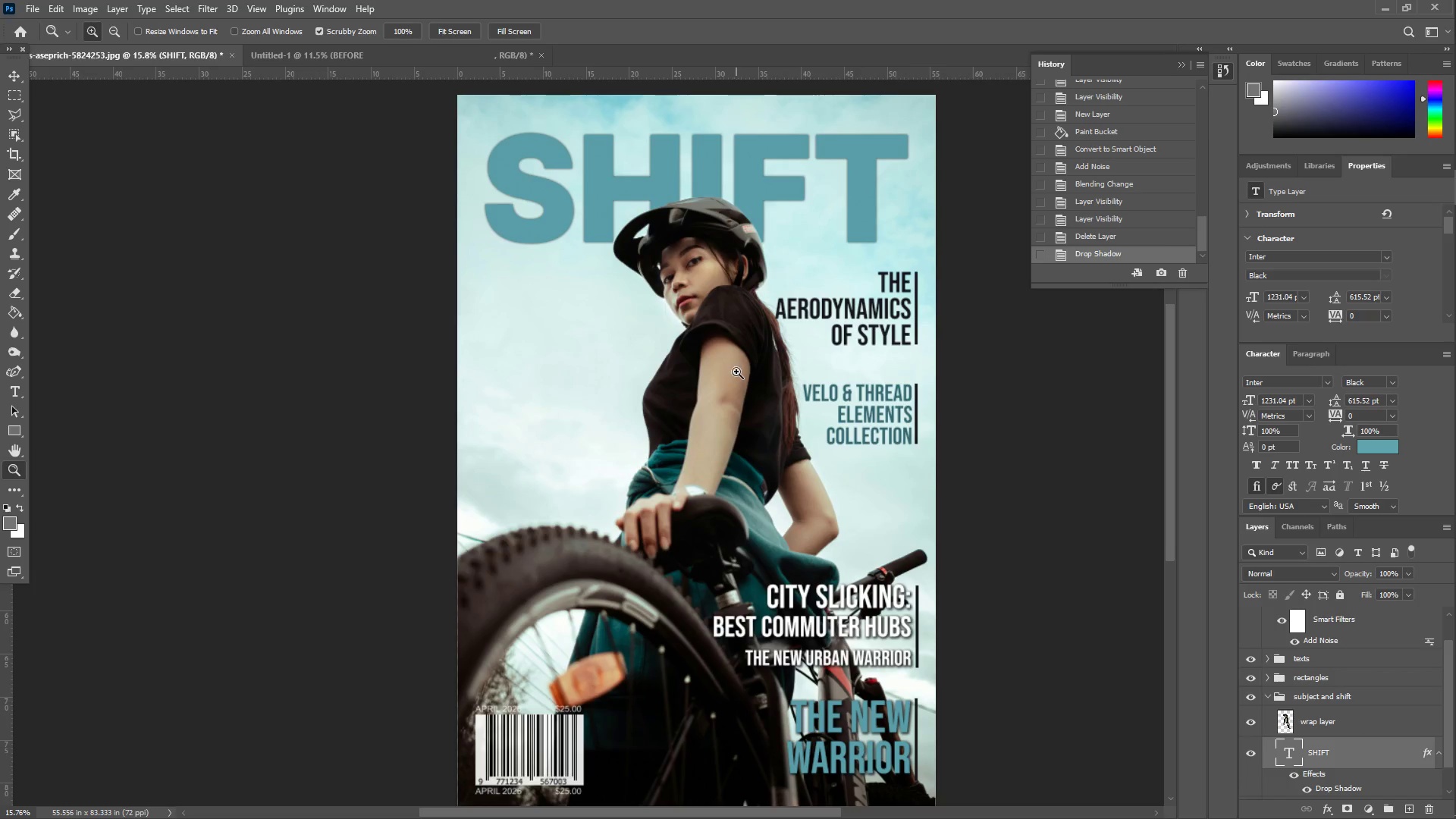 
left_click_drag(start_coordinate=[737, 372], to_coordinate=[725, 372])
 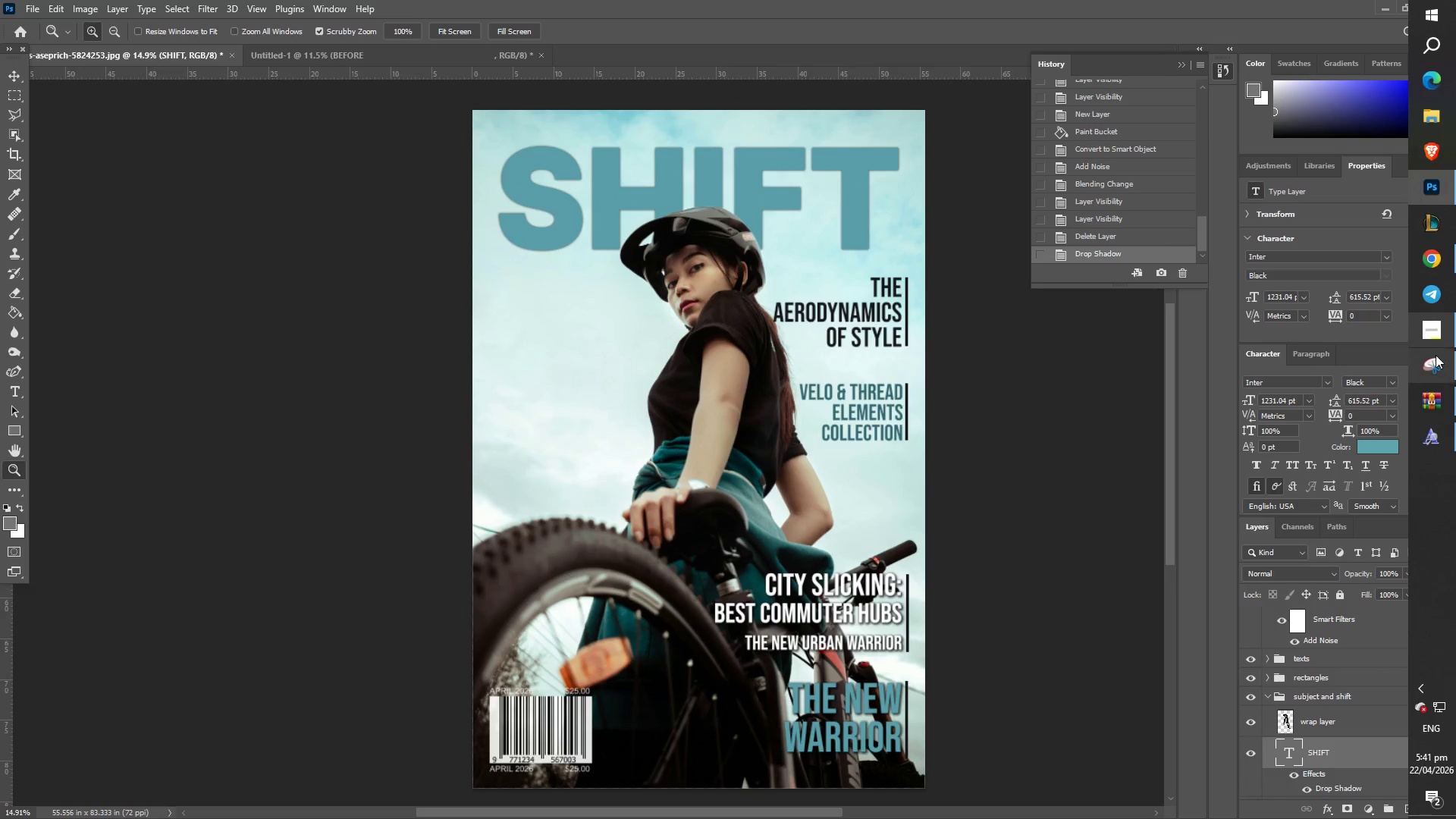 
mouse_move([1353, 359])
 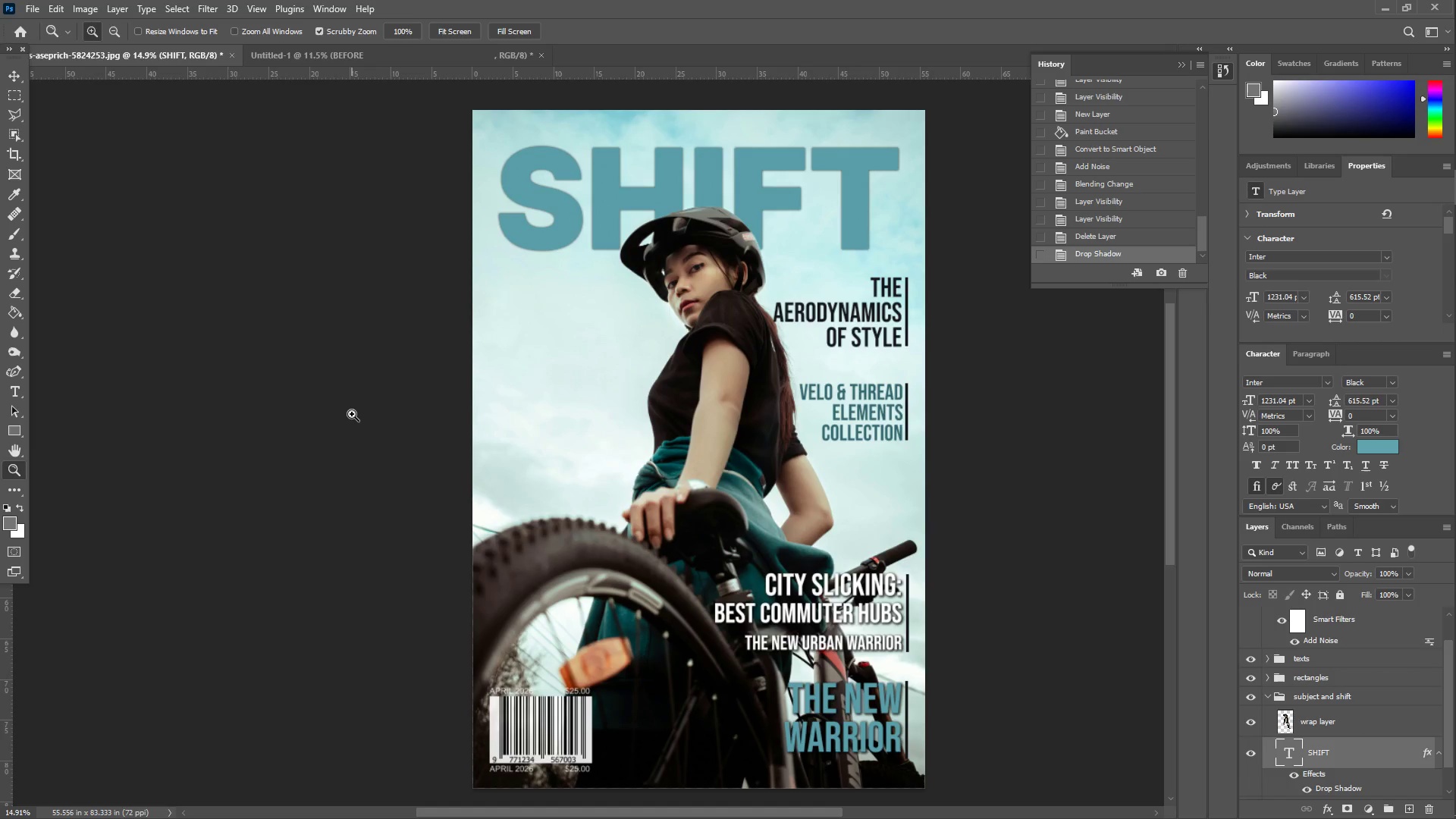 
wait(8.55)
 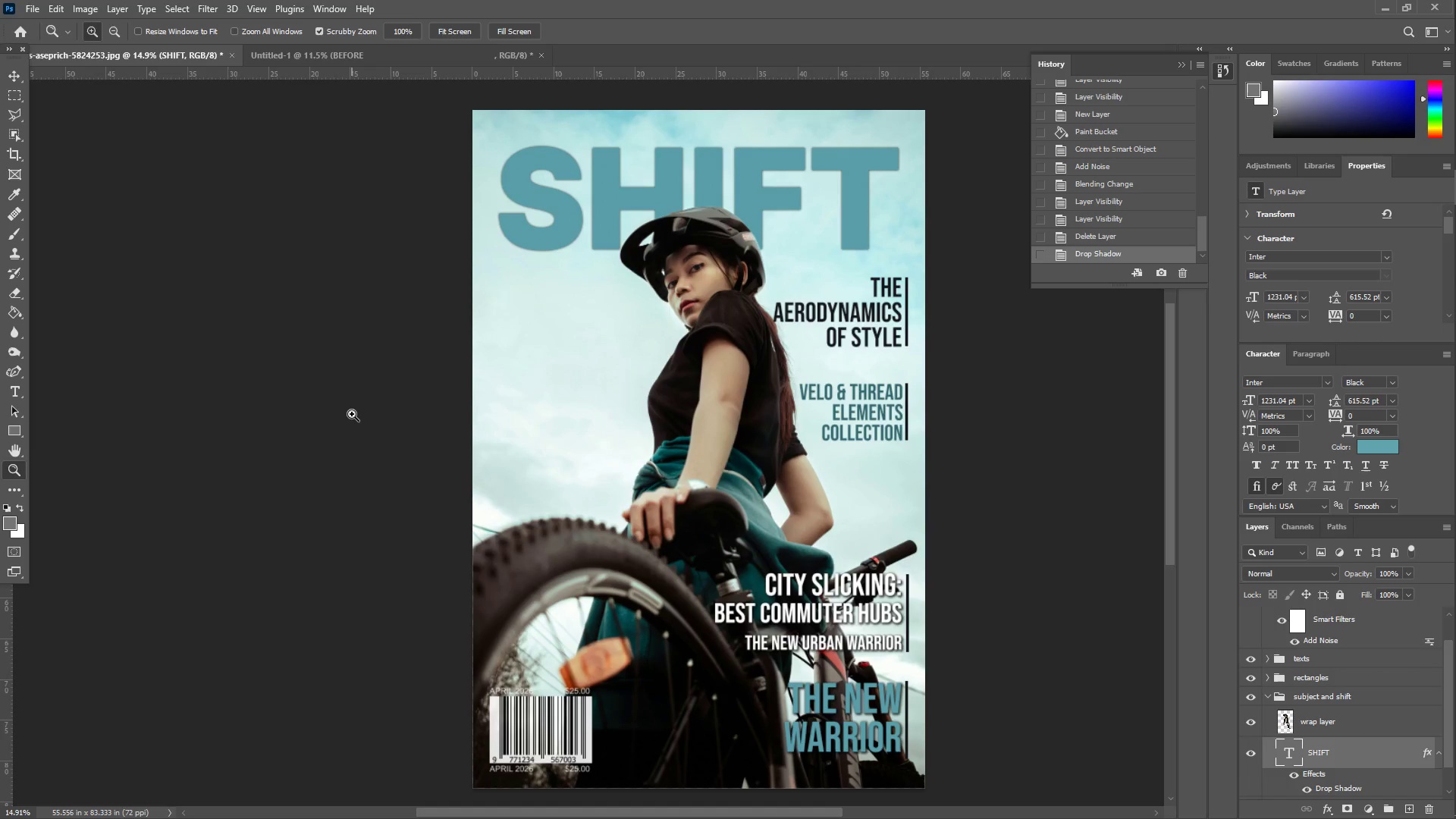 
left_click([56, 7])
 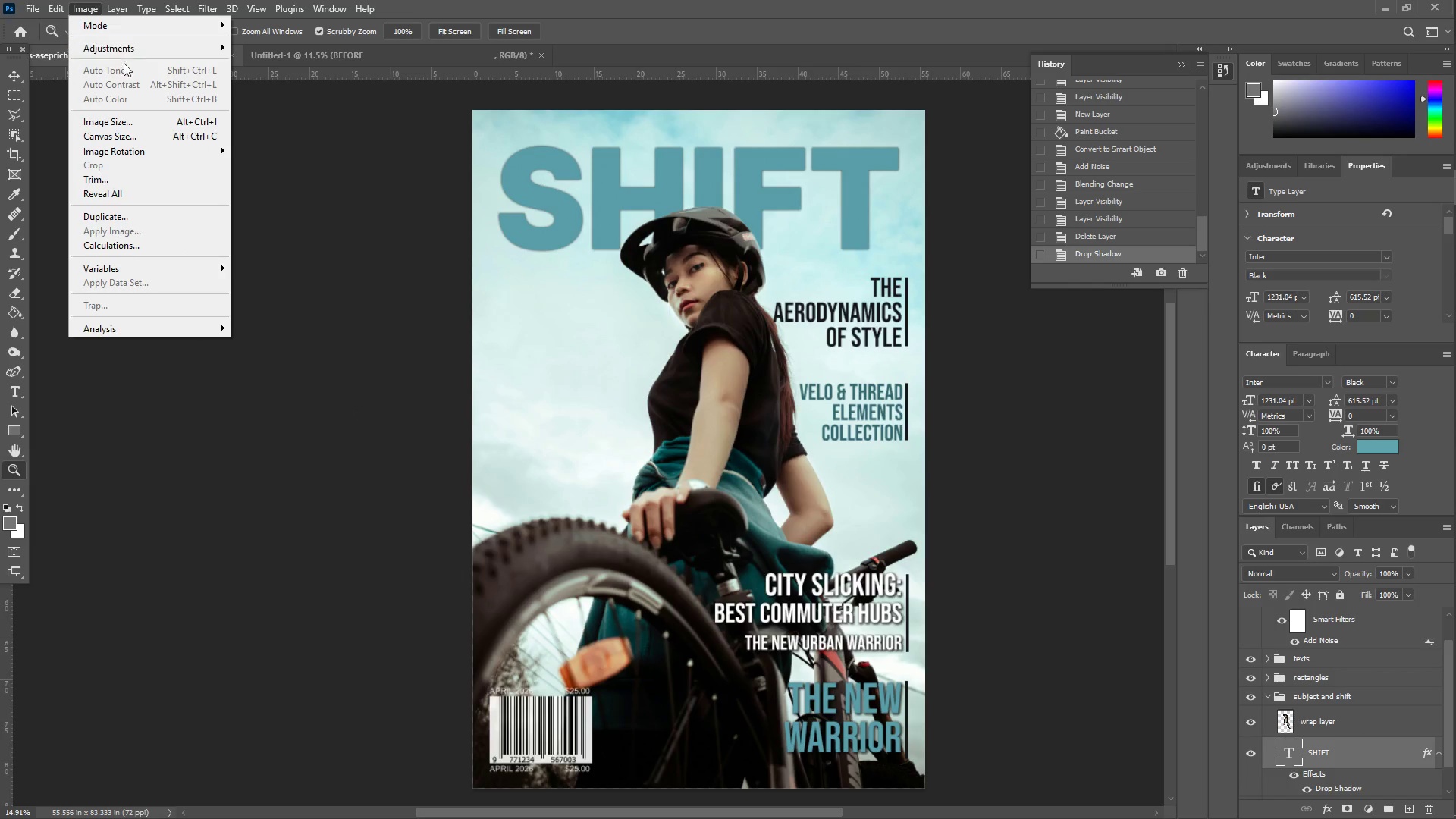 
left_click([136, 121])
 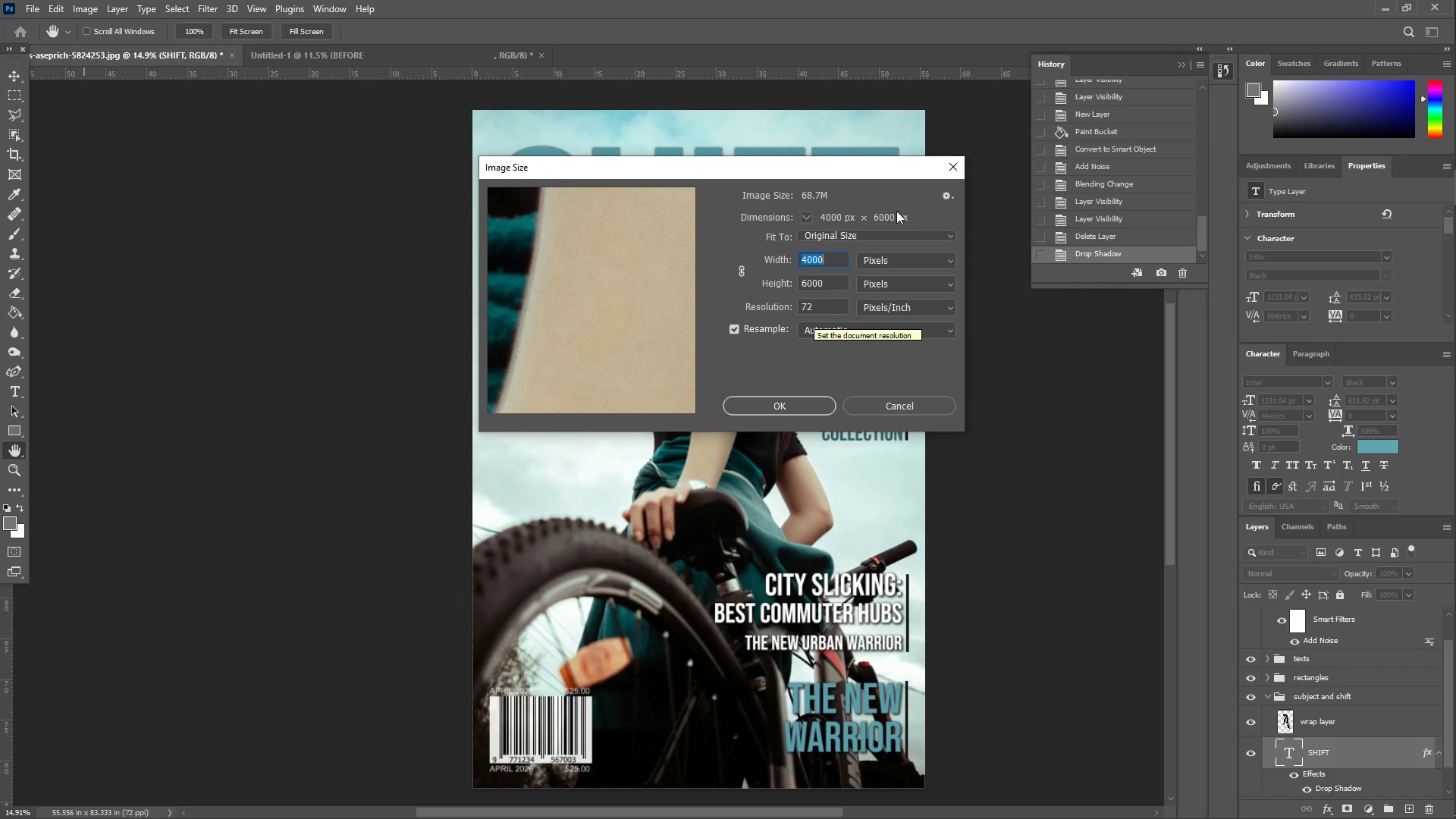 
wait(6.02)
 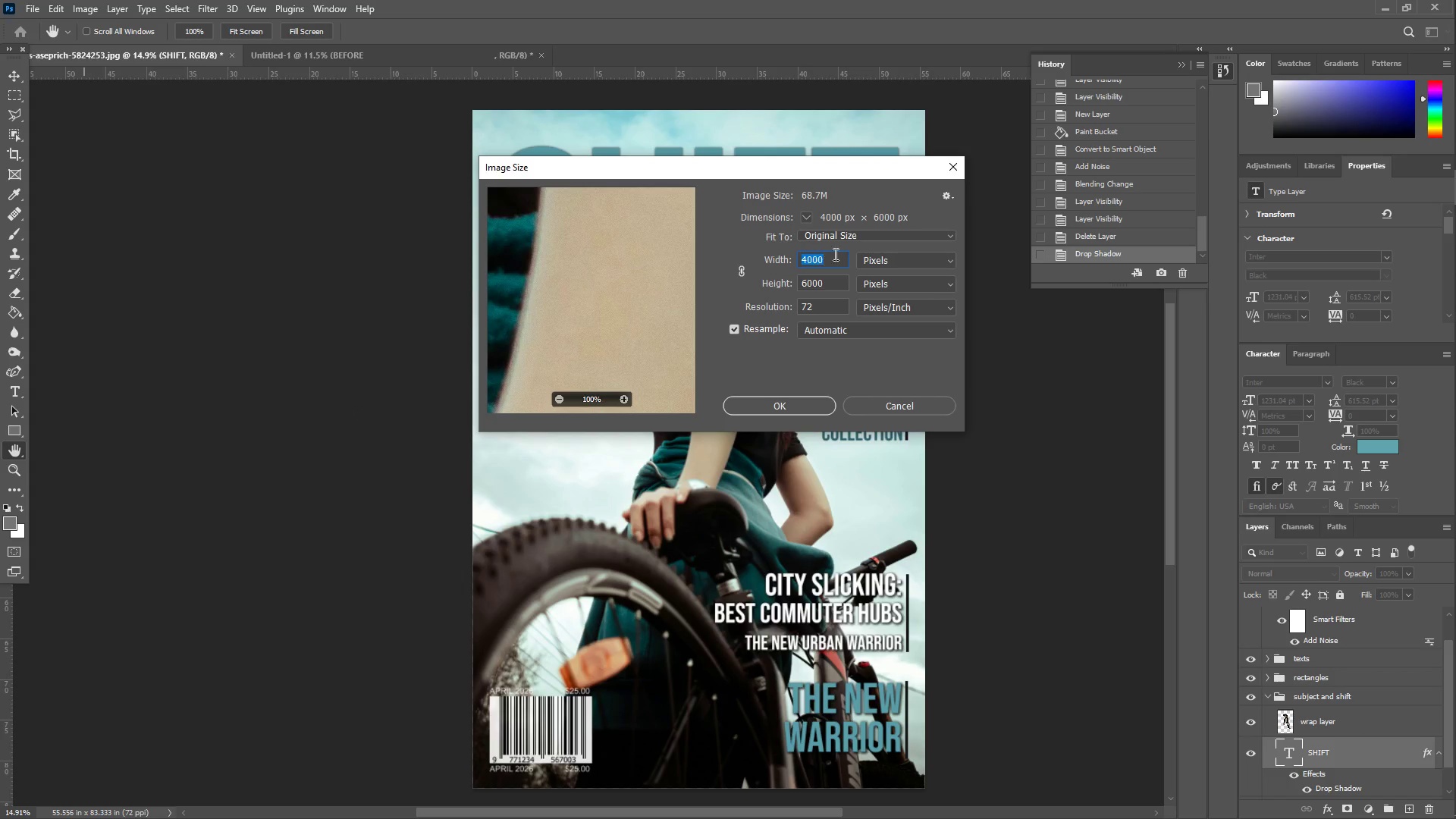 
left_click_drag(start_coordinate=[824, 305], to_coordinate=[743, 300])
 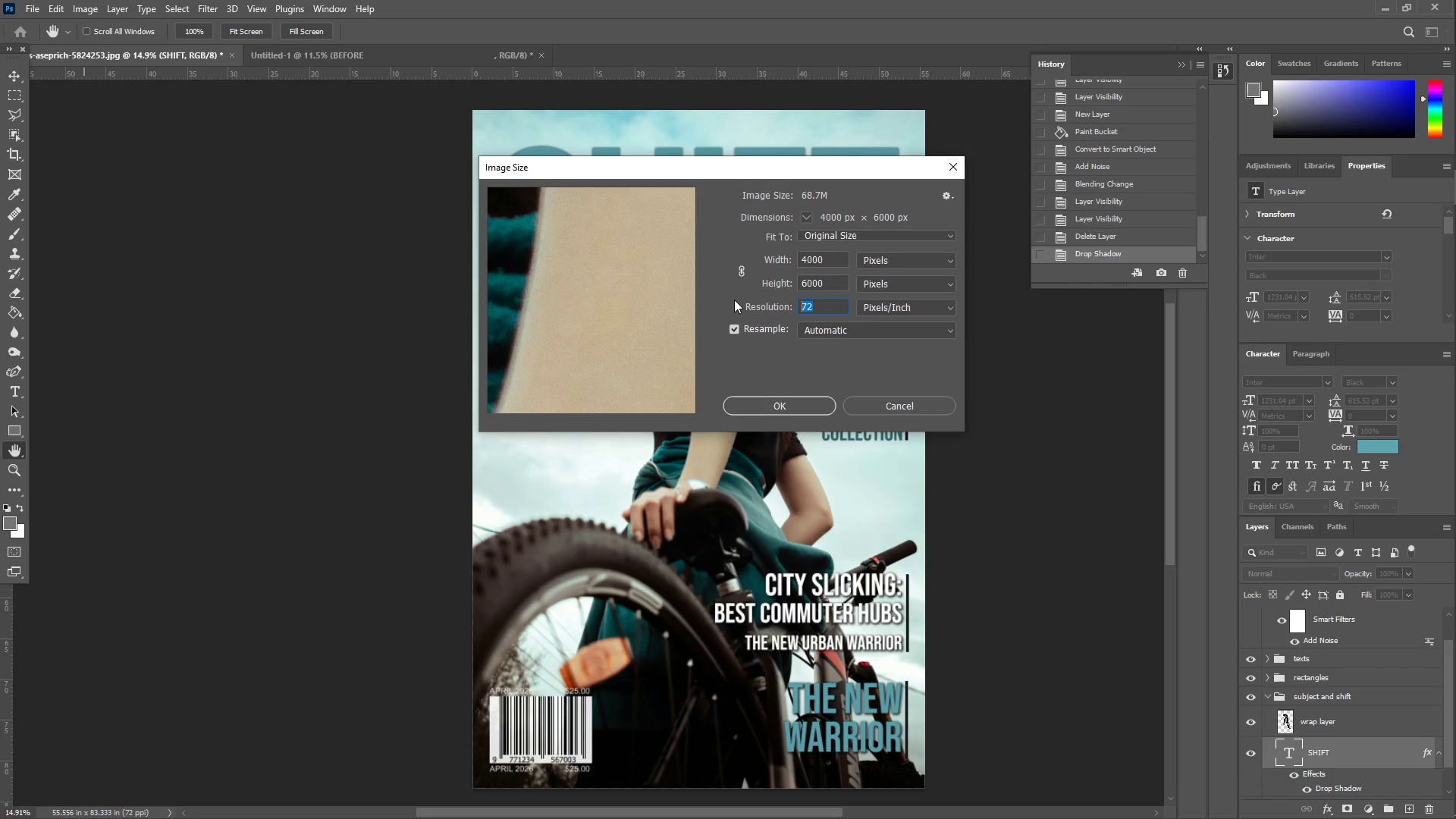 
key(Numpad3)
 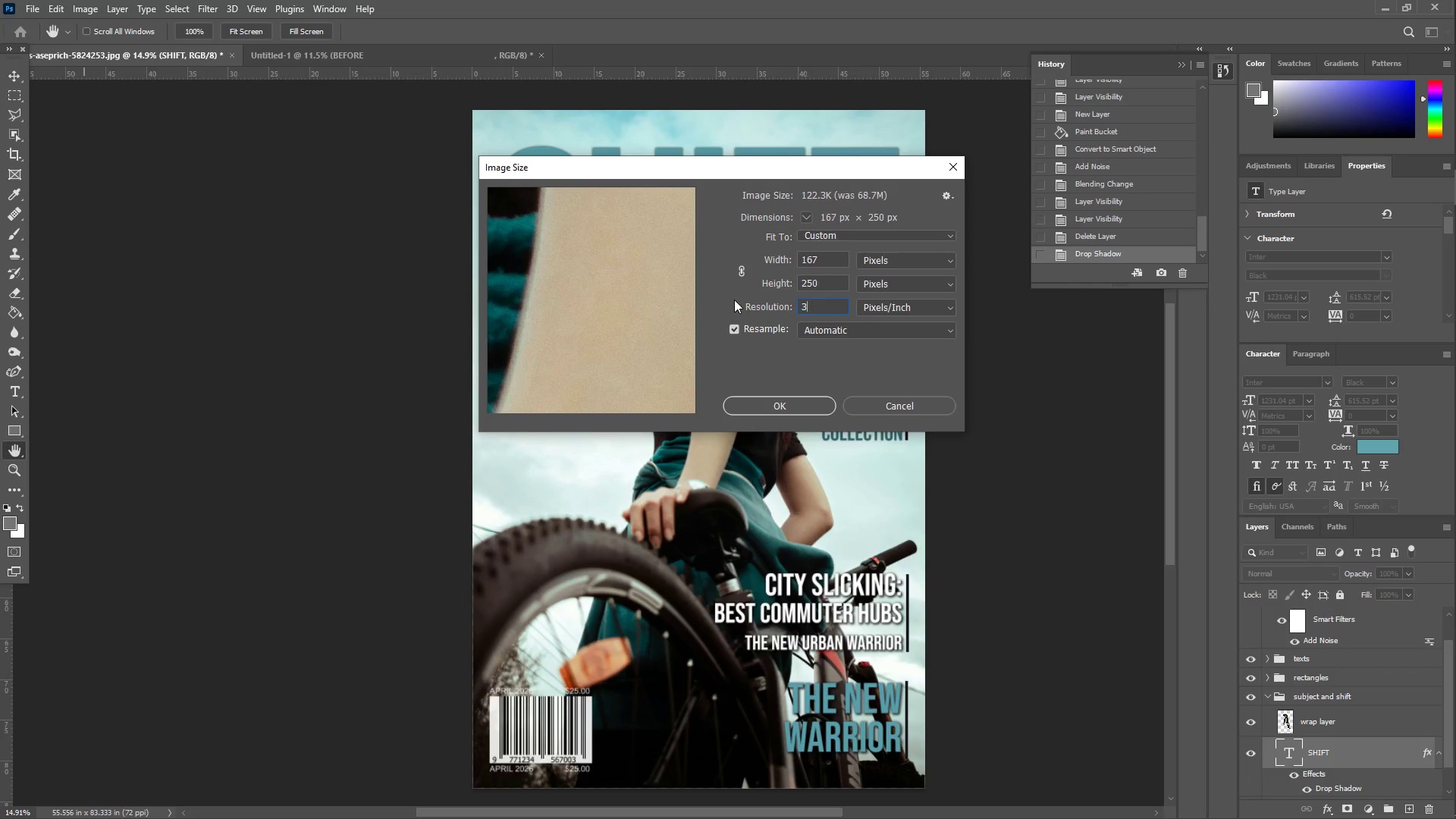 
key(Numpad0)
 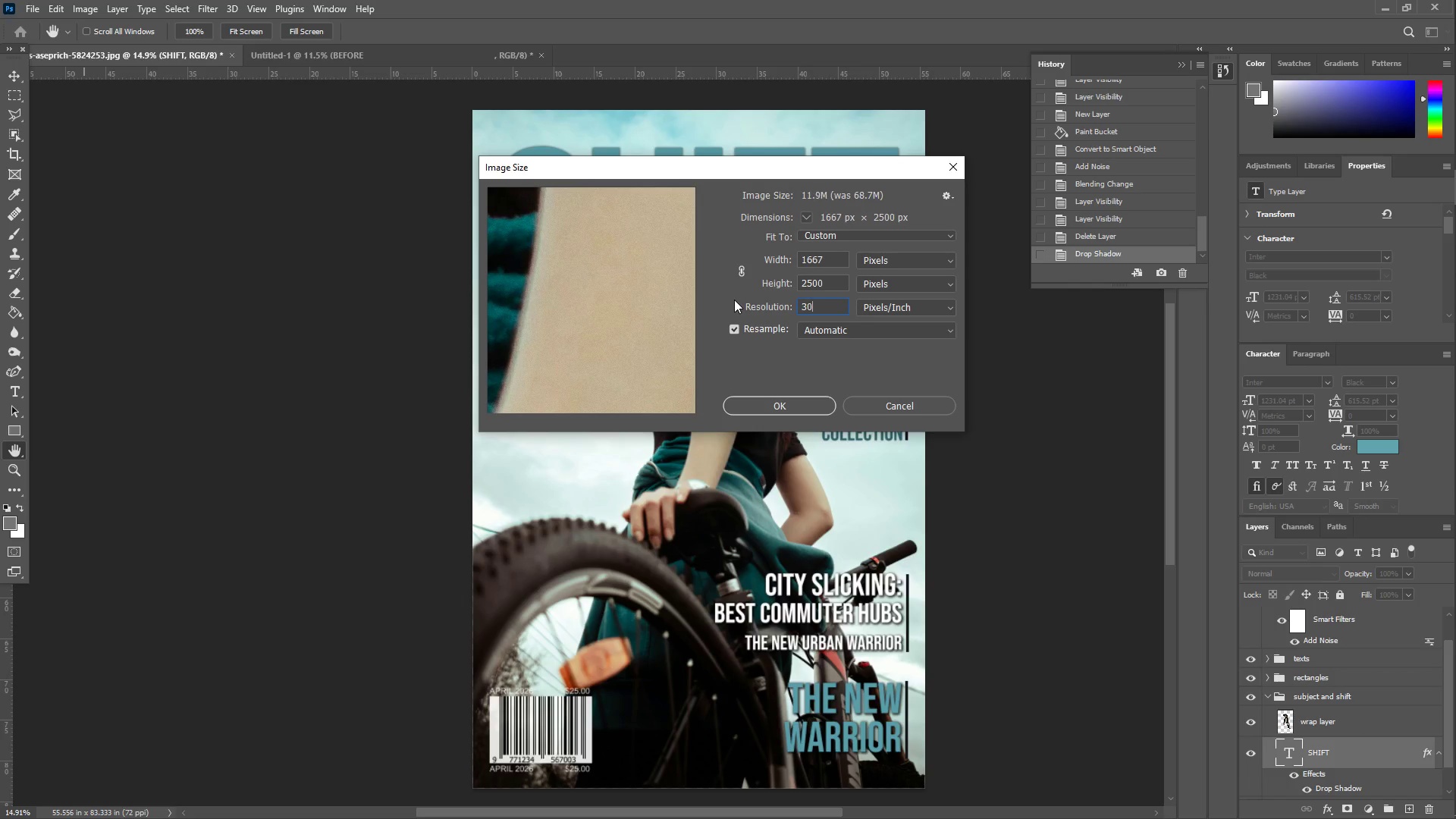 
key(Numpad0)
 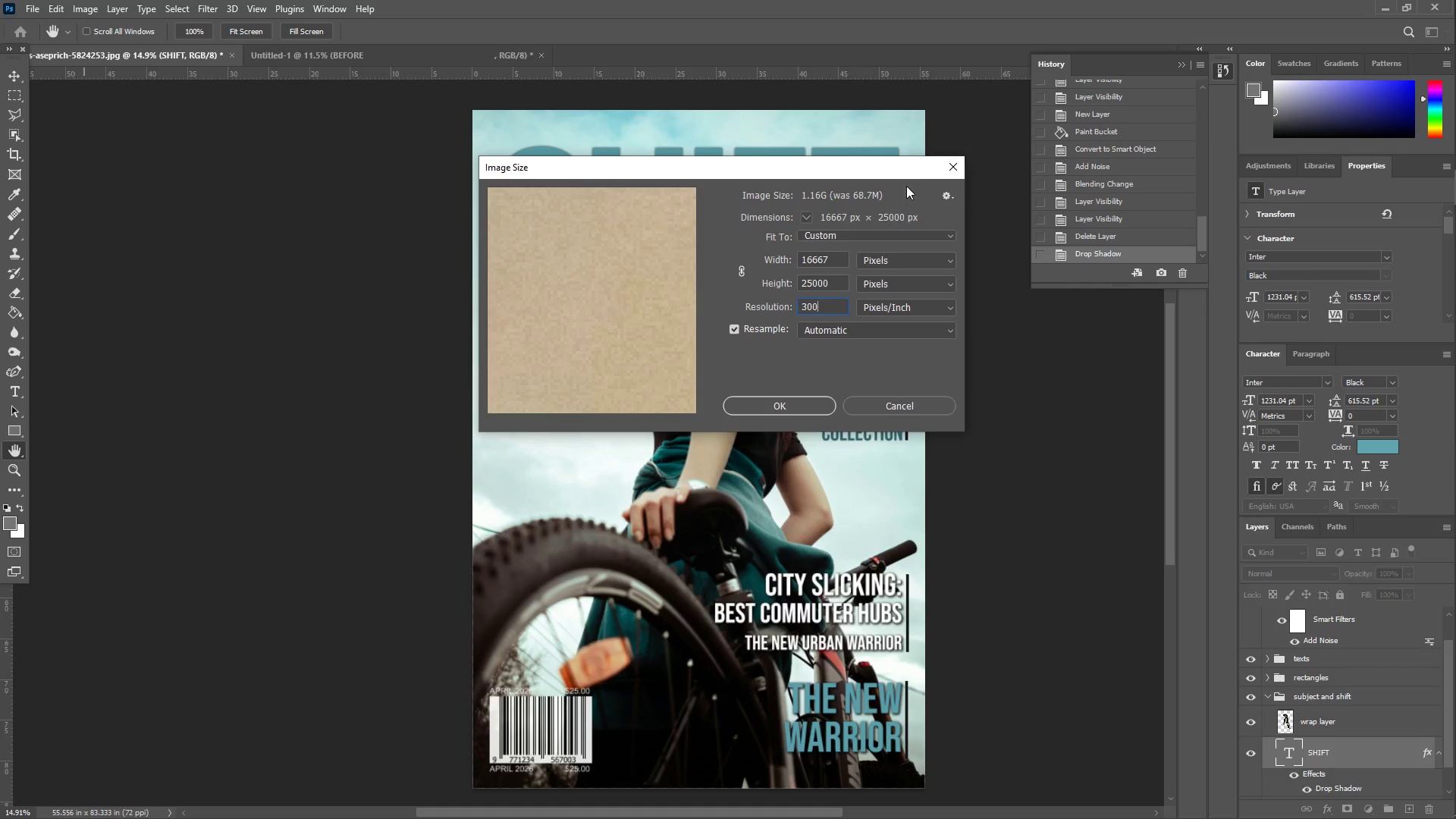 
left_click([952, 170])
 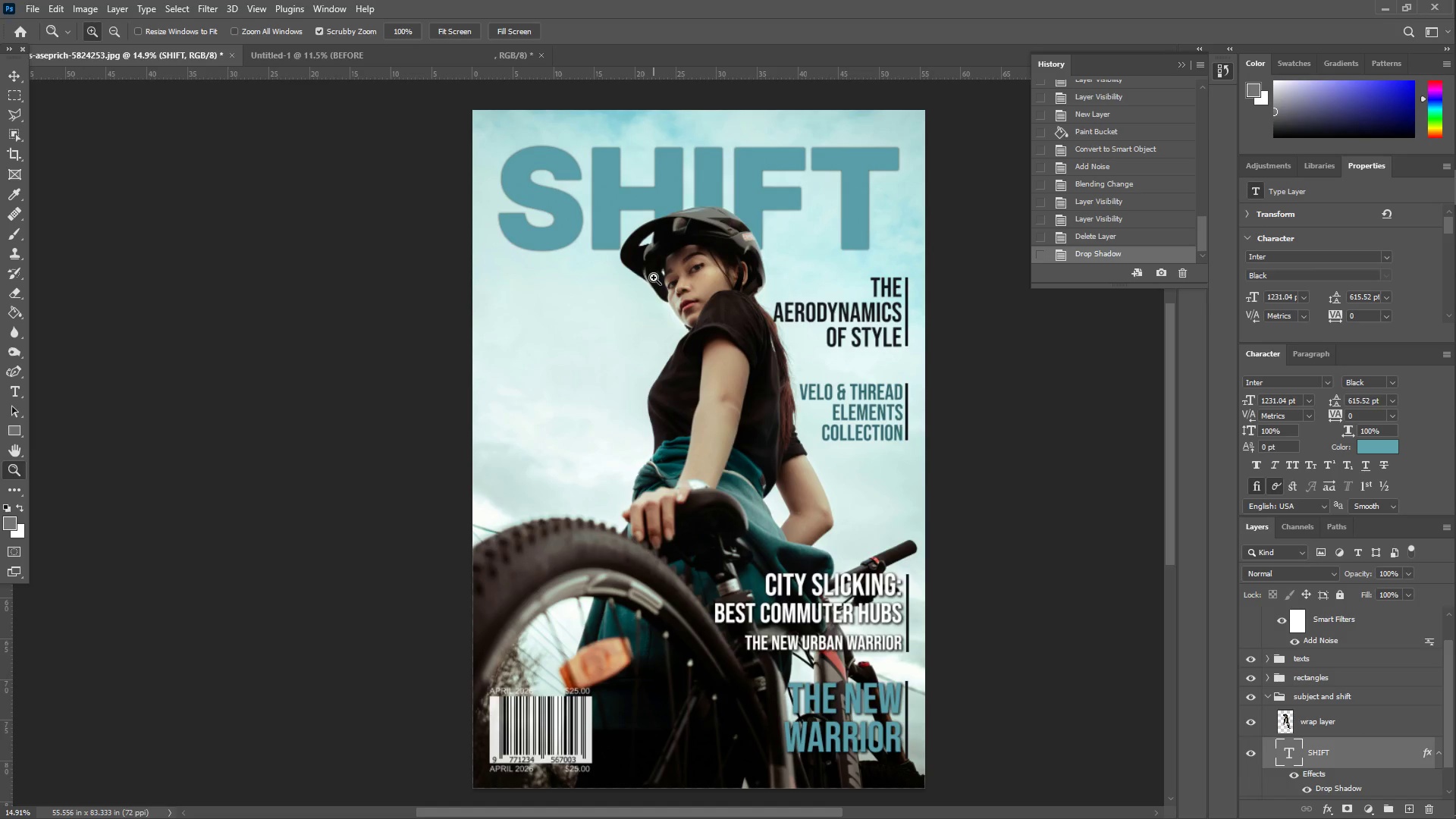 
wait(6.16)
 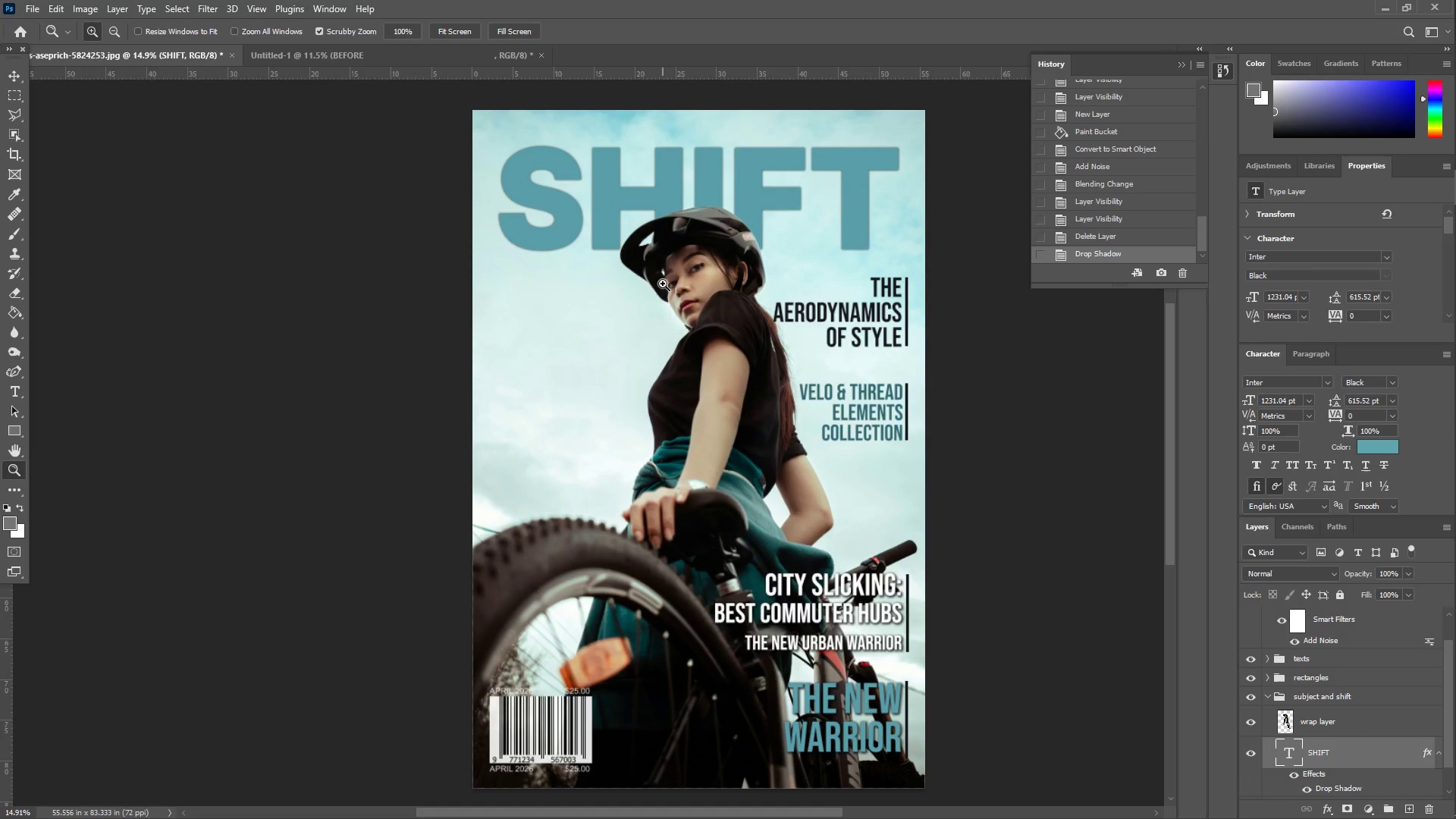 
left_click([29, 9])
 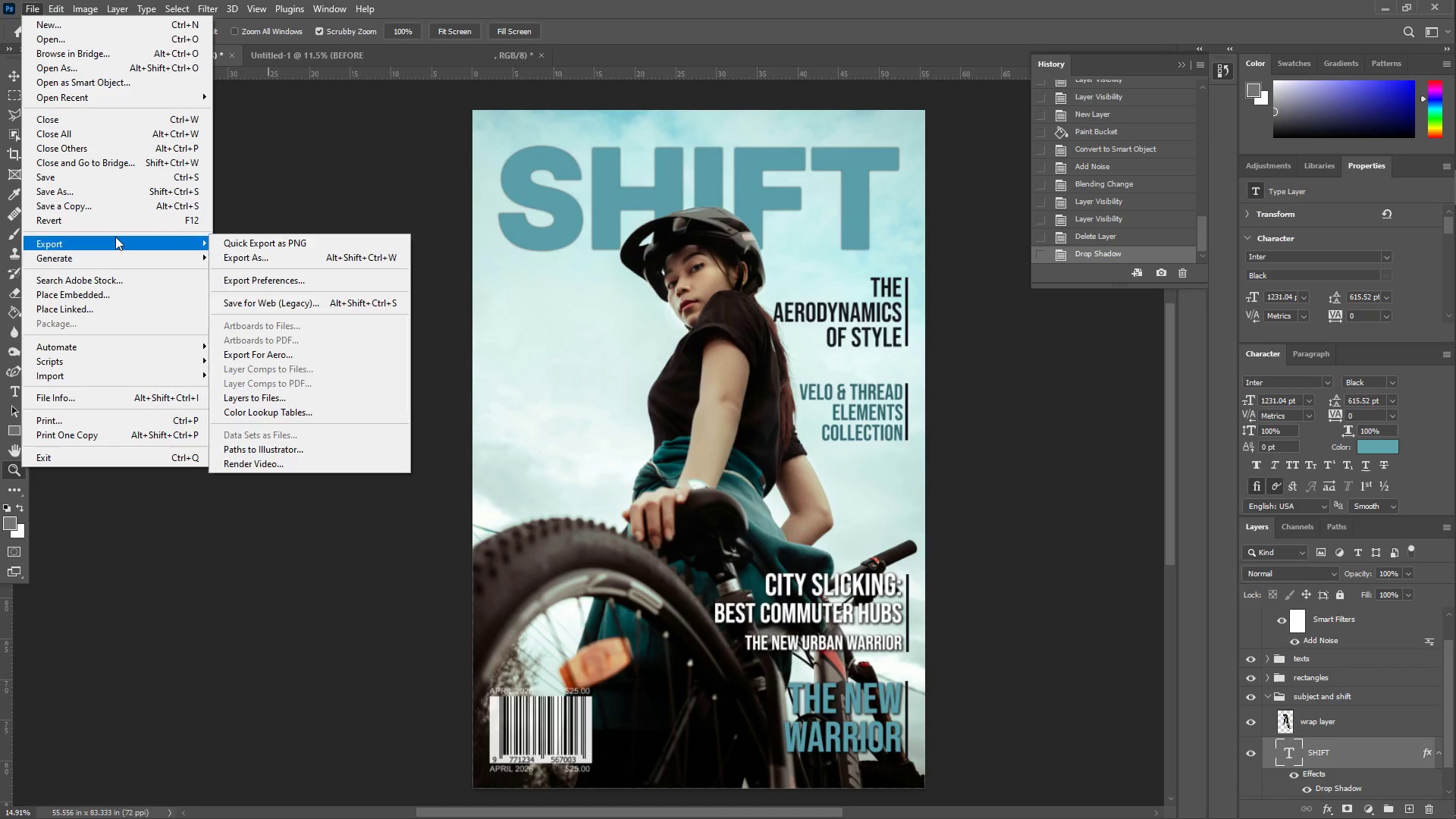 
left_click([146, 244])
 